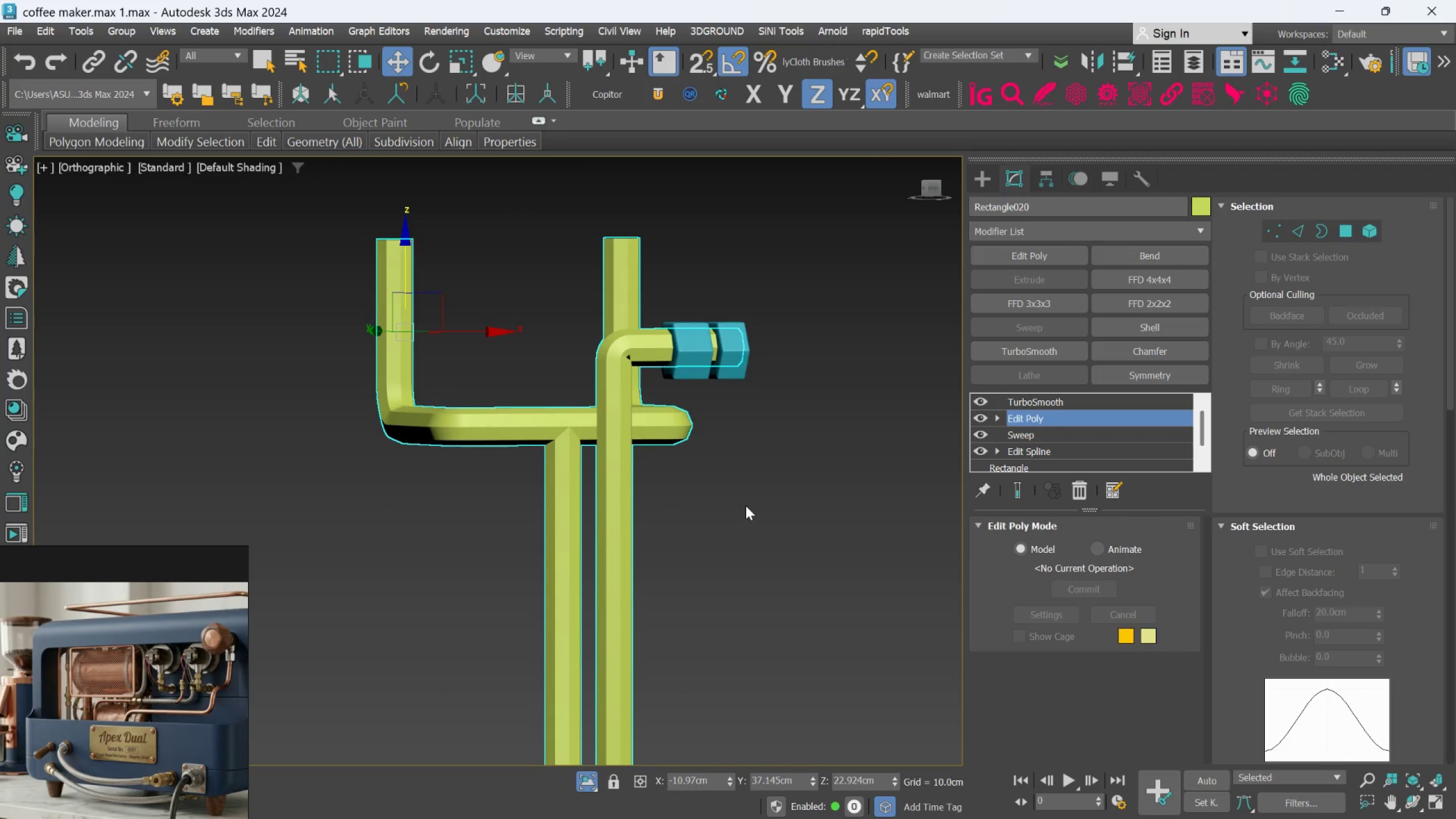 
key(F4)
 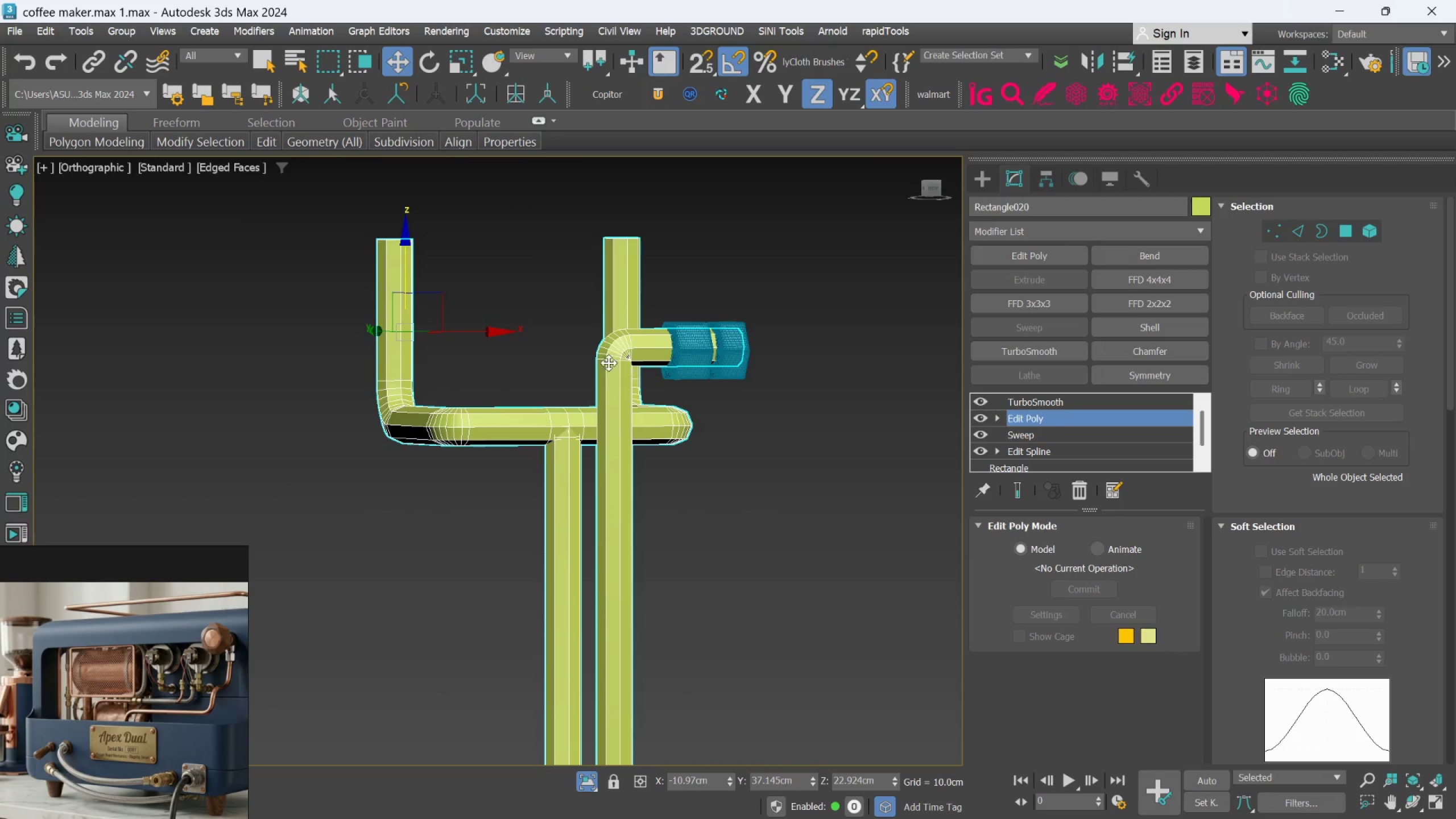 
scroll: coordinate [644, 326], scroll_direction: up, amount: 5.0
 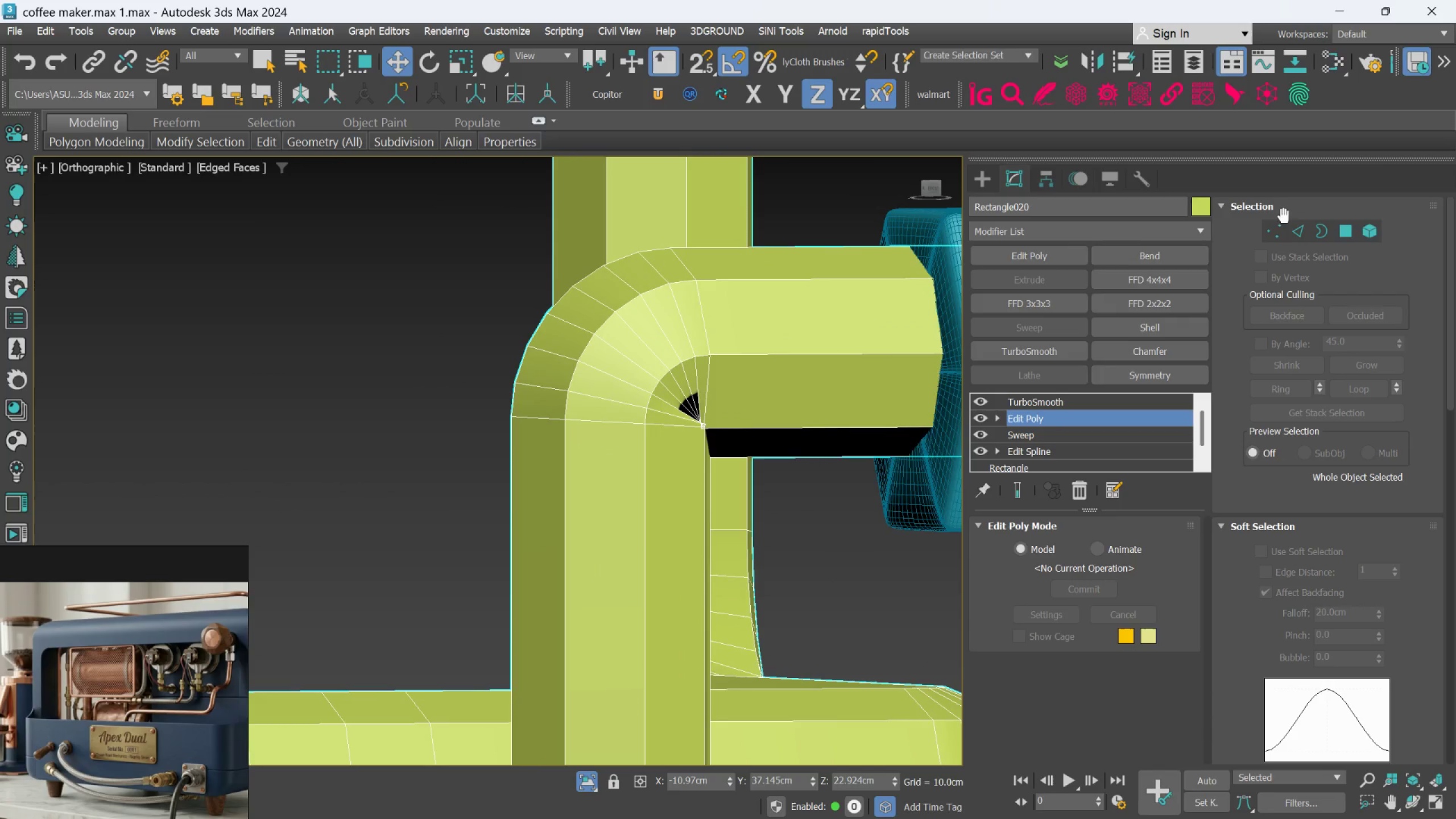 
left_click_drag(start_coordinate=[1289, 222], to_coordinate=[1290, 225])
 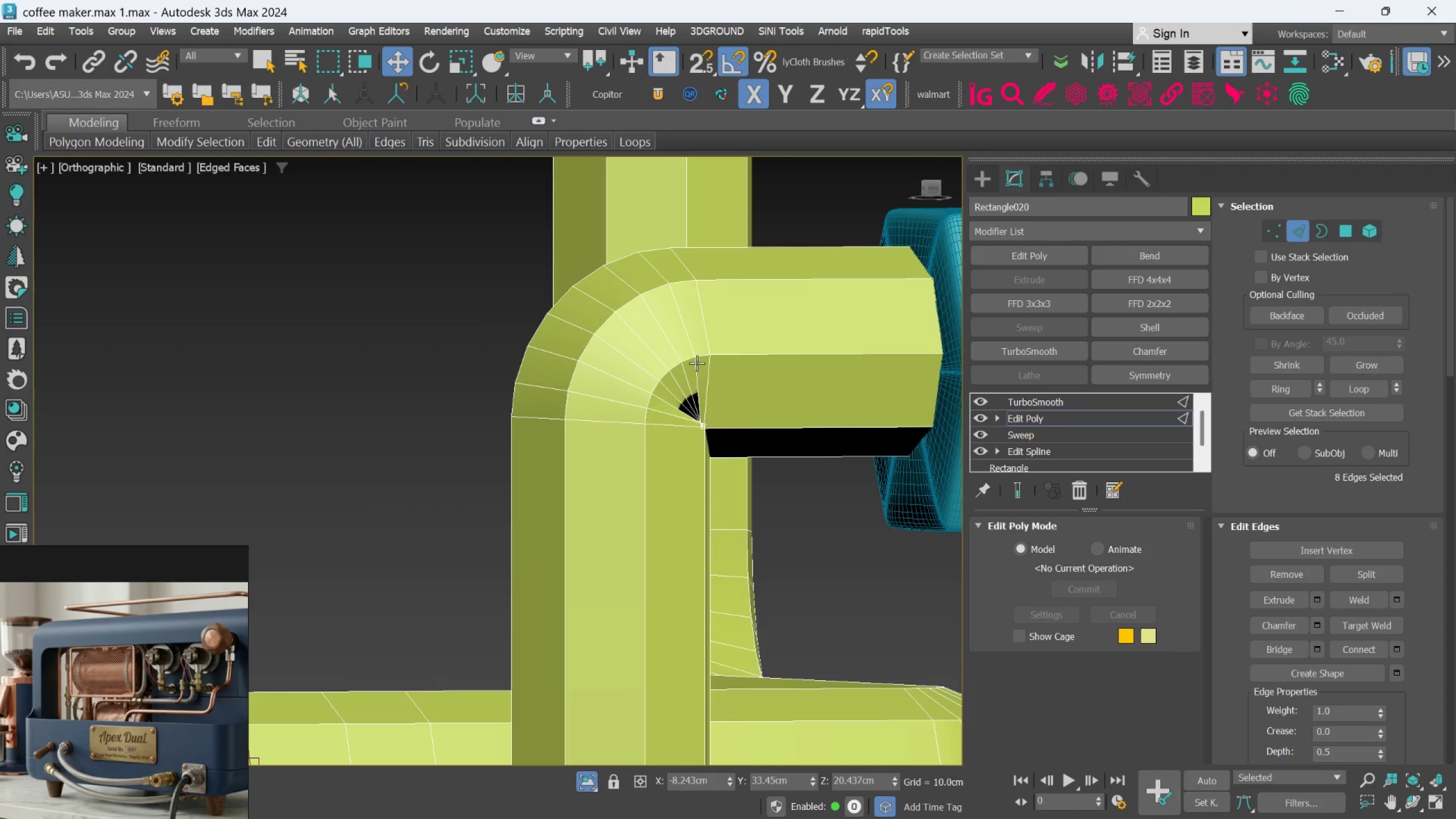 
double_click([697, 362])
 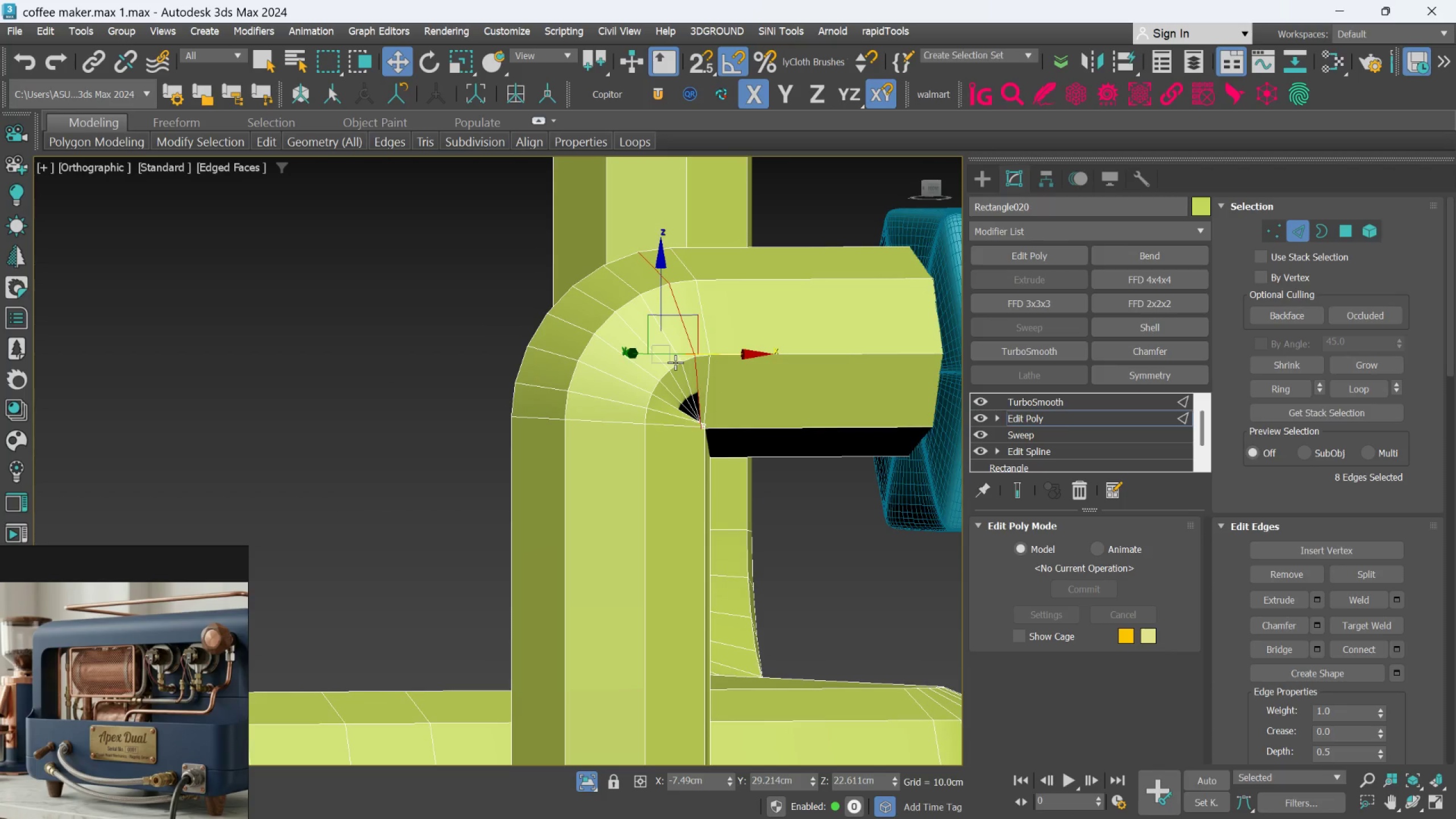 
hold_key(key=ControlLeft, duration=0.77)
double_click([674, 374])
 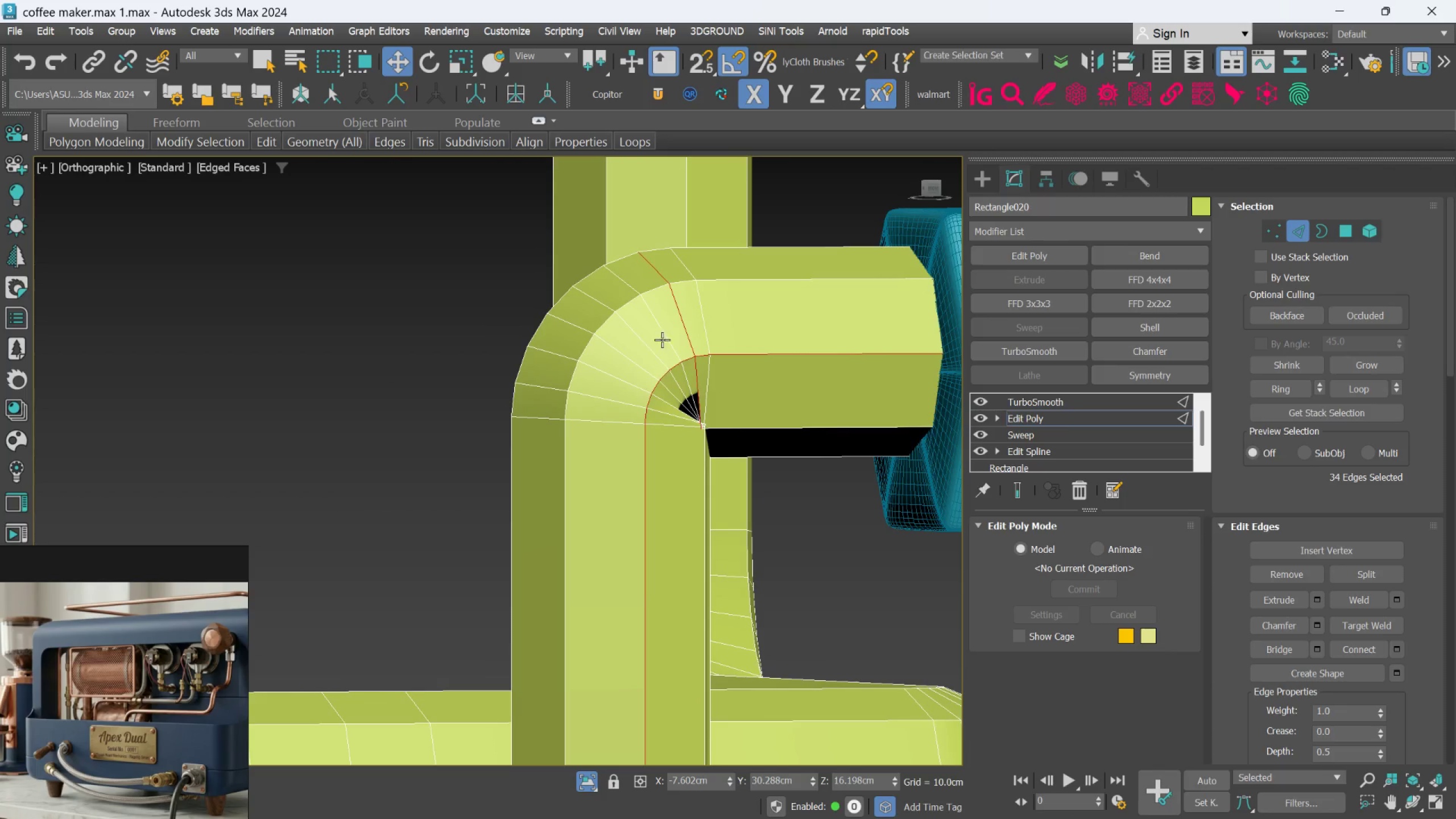 
key(Control+Z)
 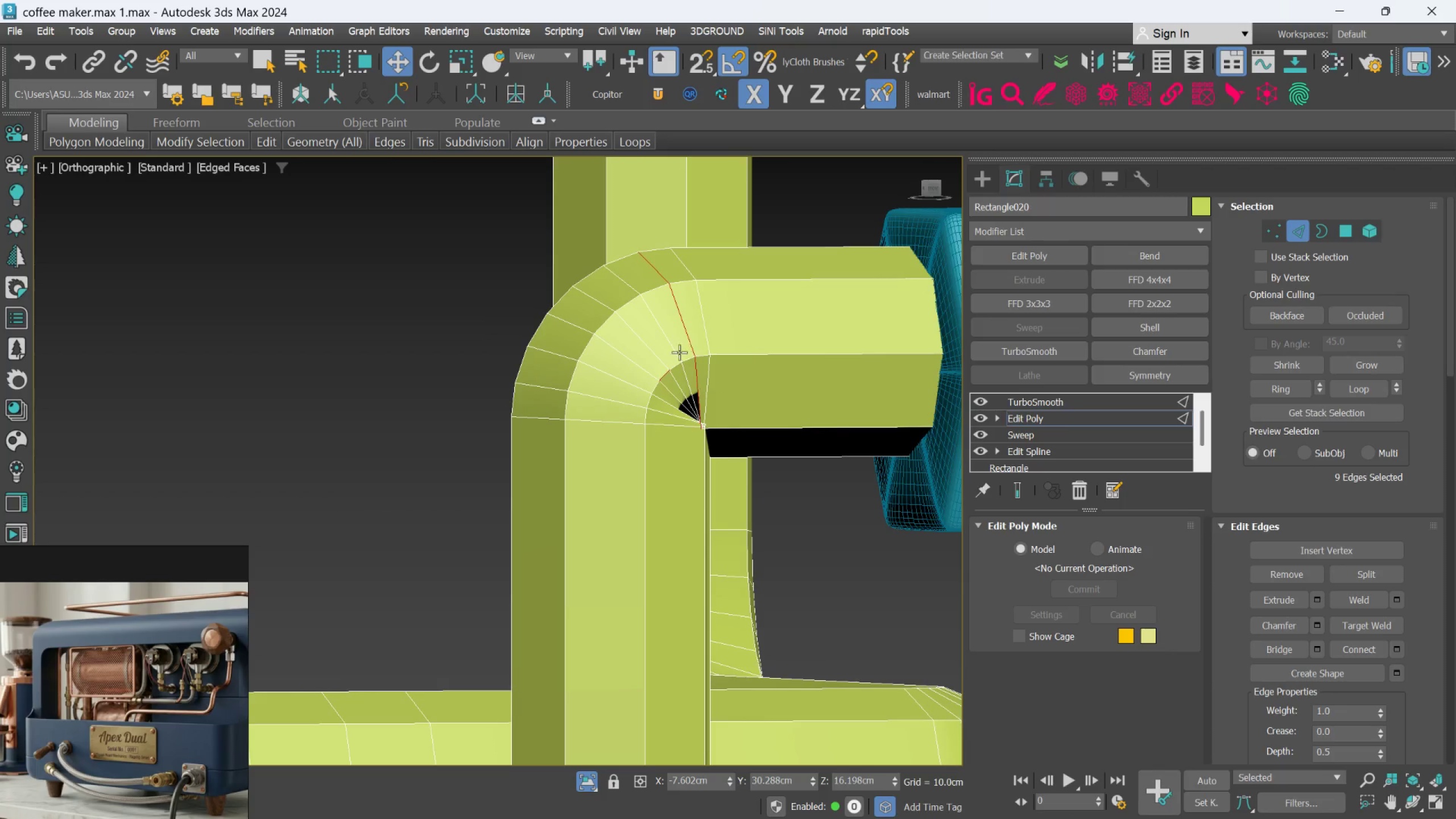 
key(Control+Z)
 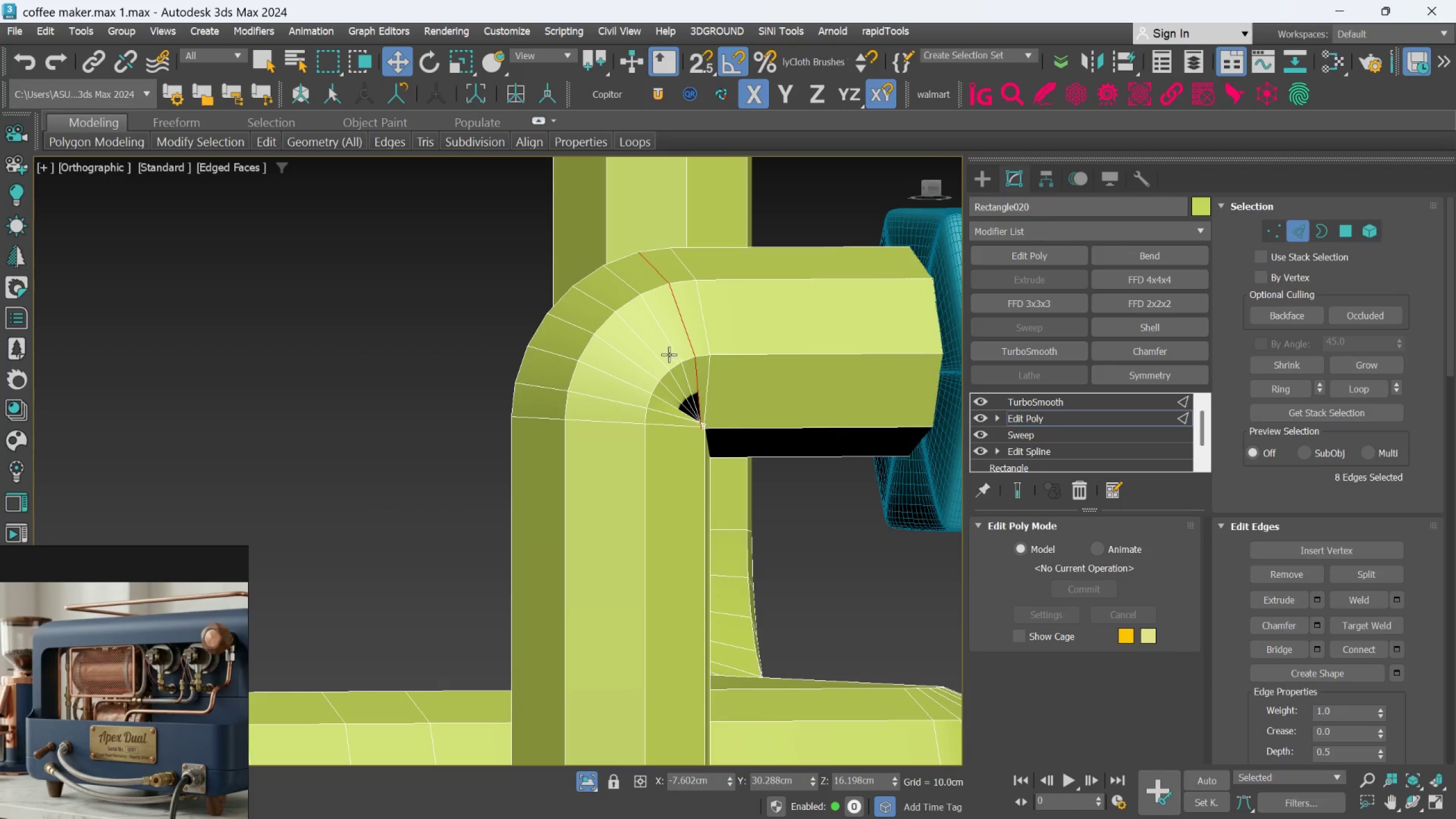 
hold_key(key=ControlLeft, duration=2.06)
double_click([659, 354])
 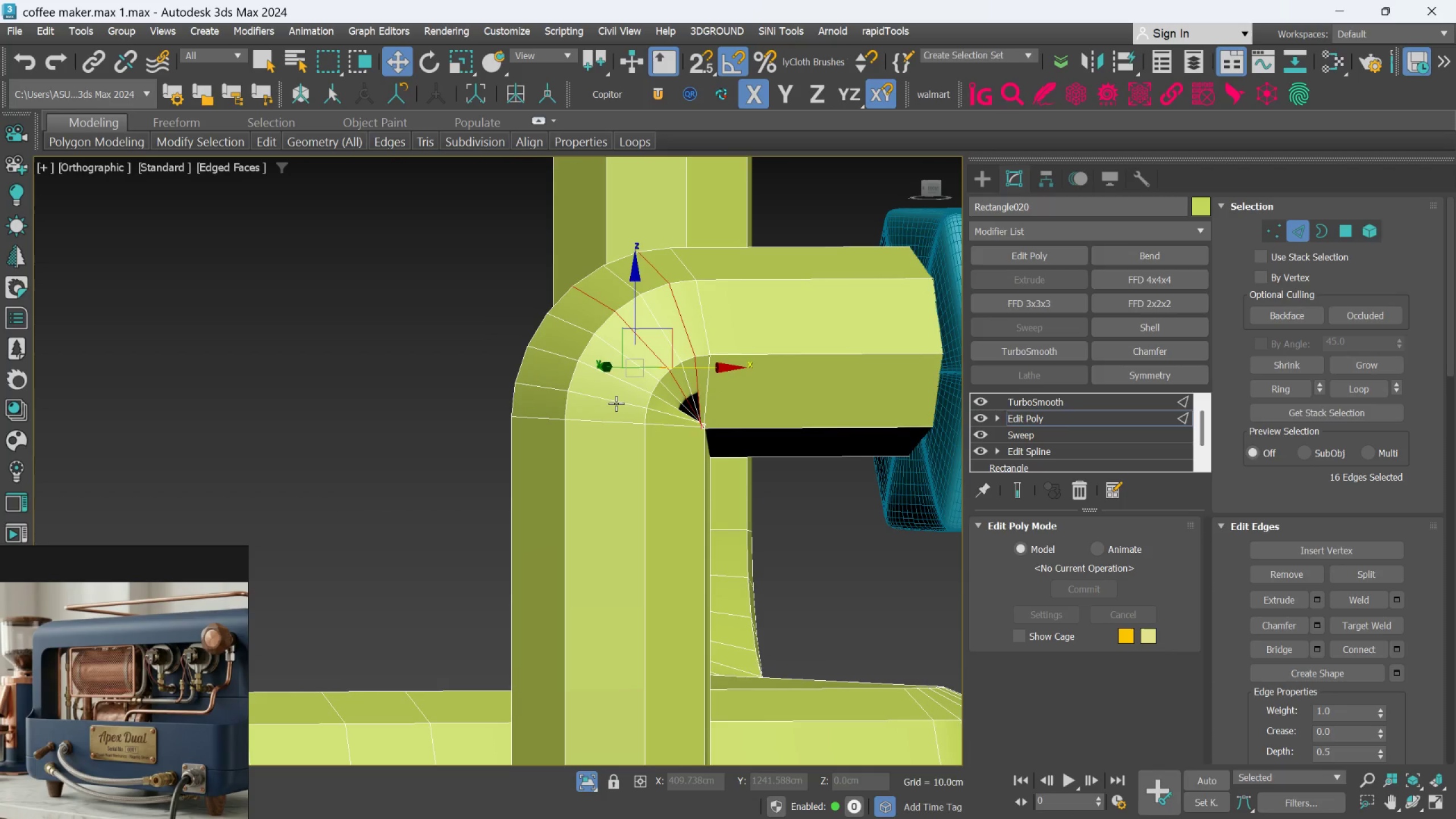 
double_click([616, 403])
 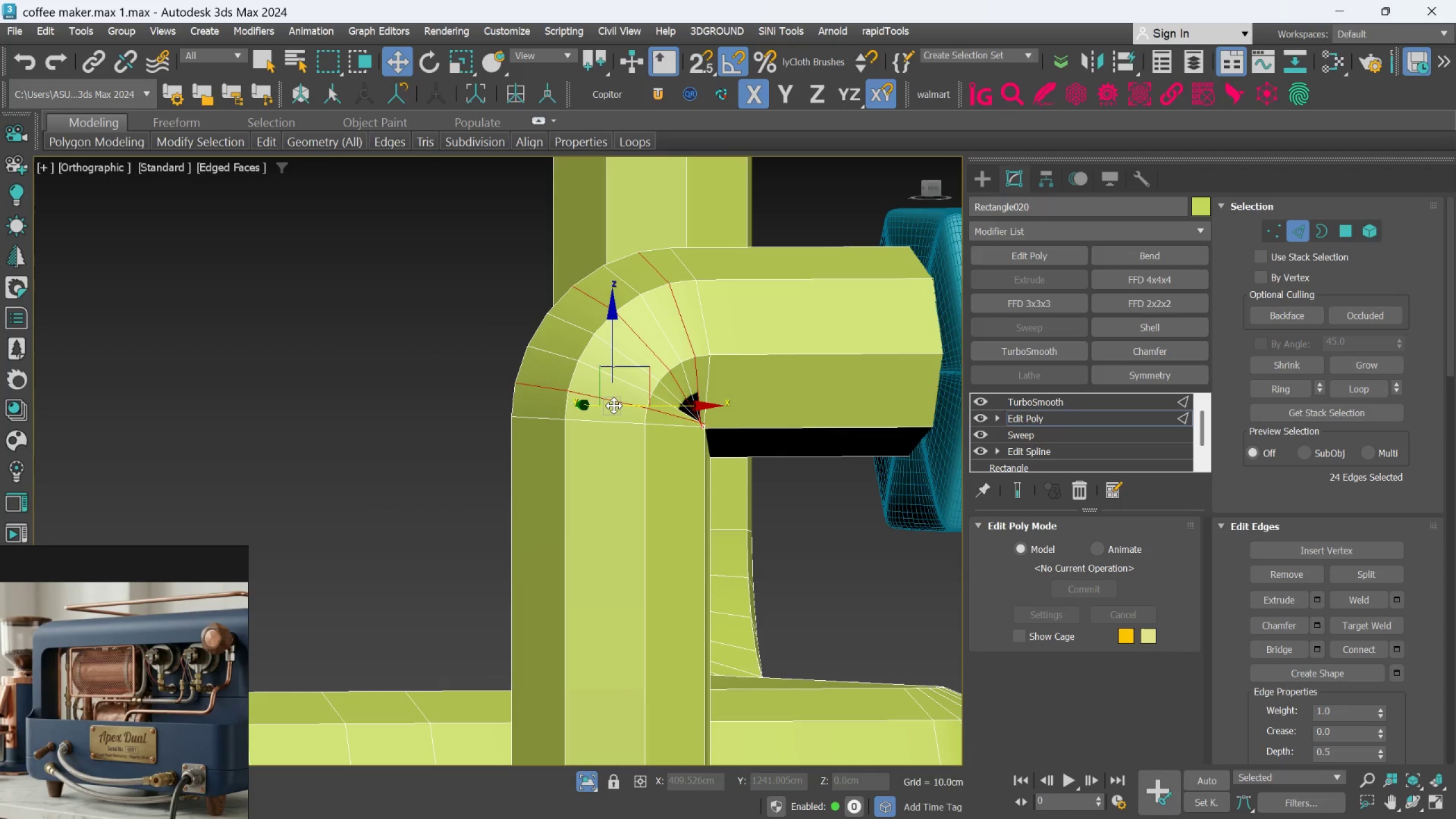 
key(Control+Backspace)
 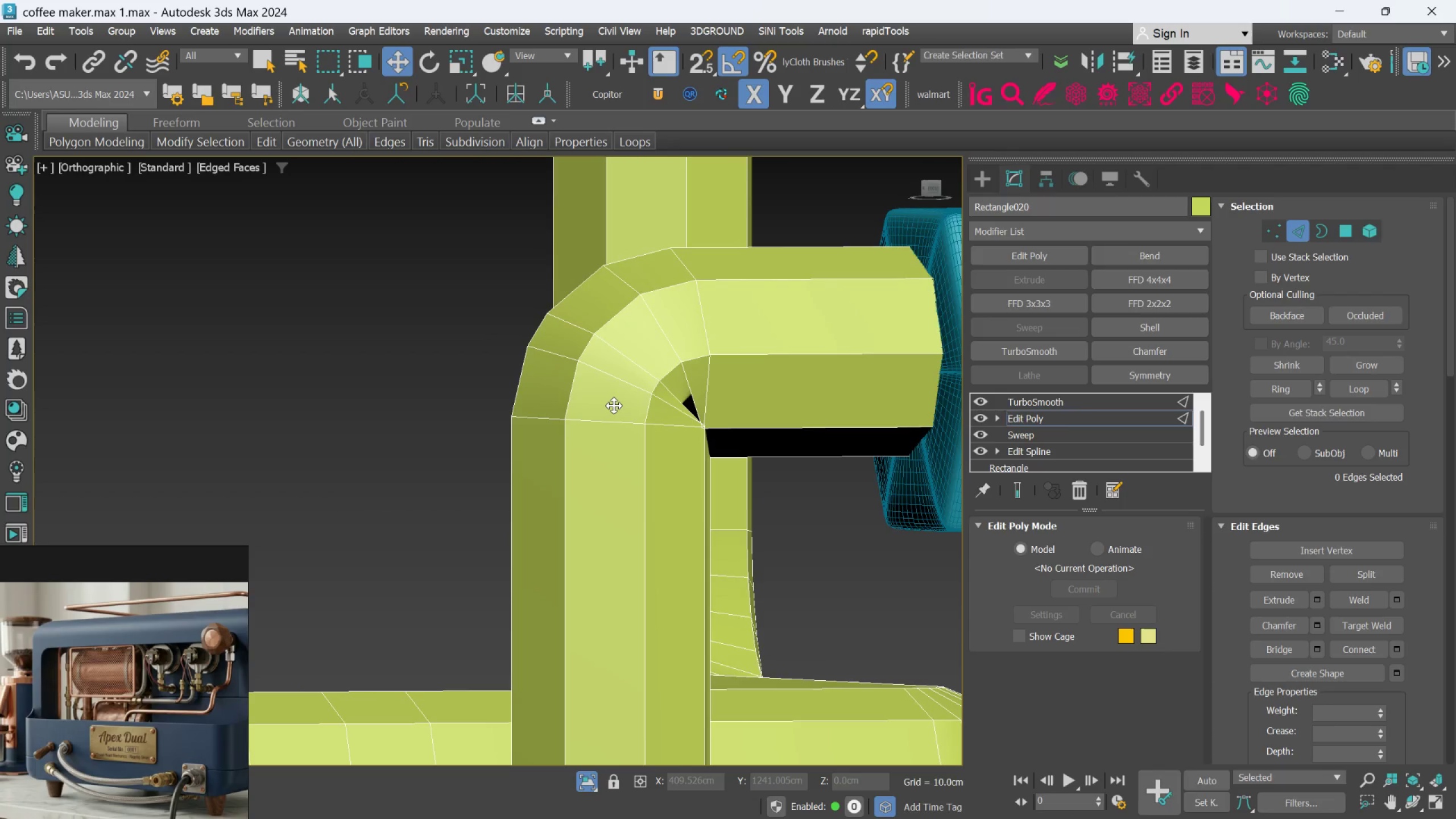 
key(Control+S)
 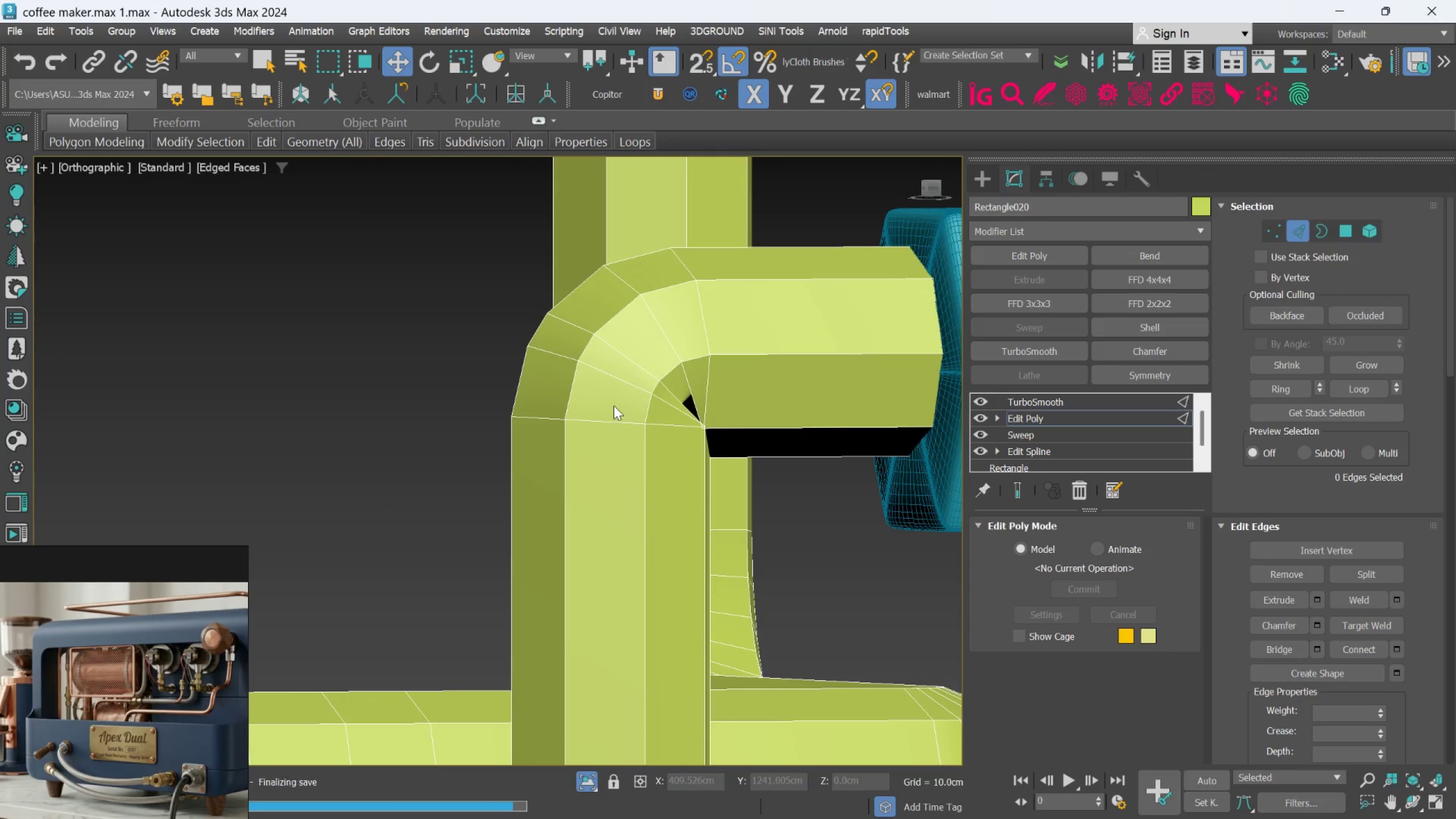 
key(Control+ControlLeft)
 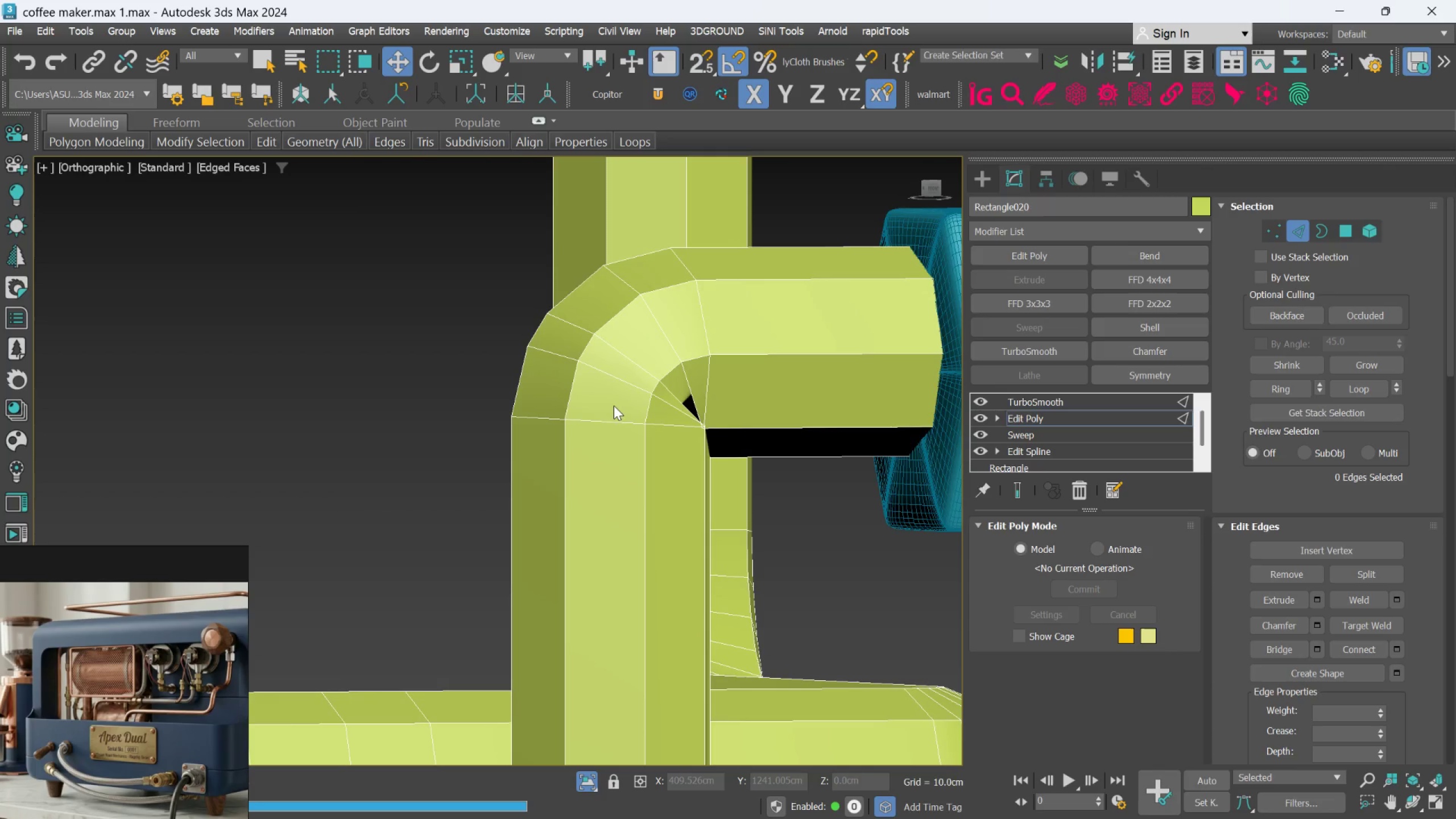 
key(Control+Z)
 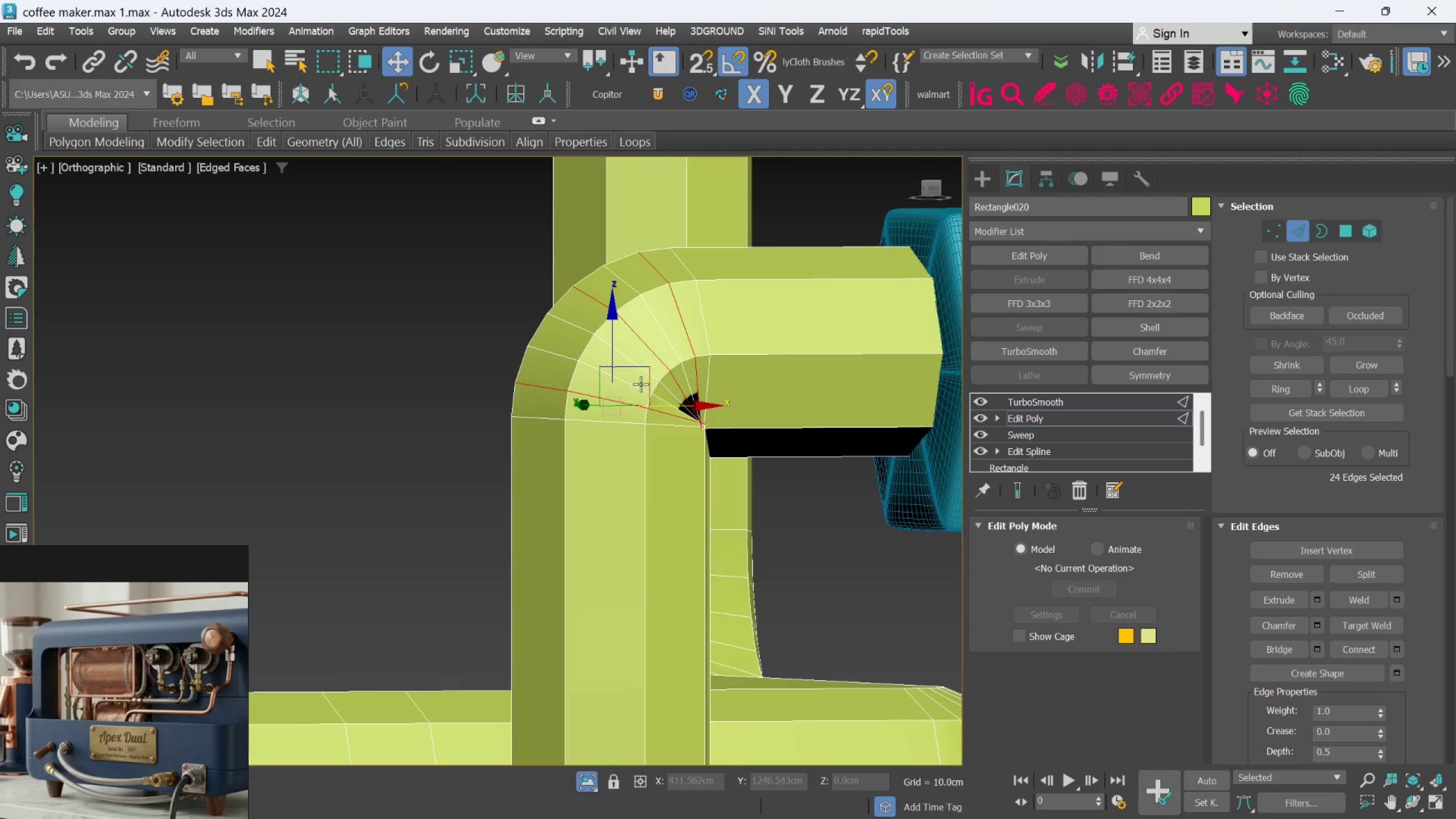 
scroll: coordinate [668, 271], scroll_direction: down, amount: 4.0
 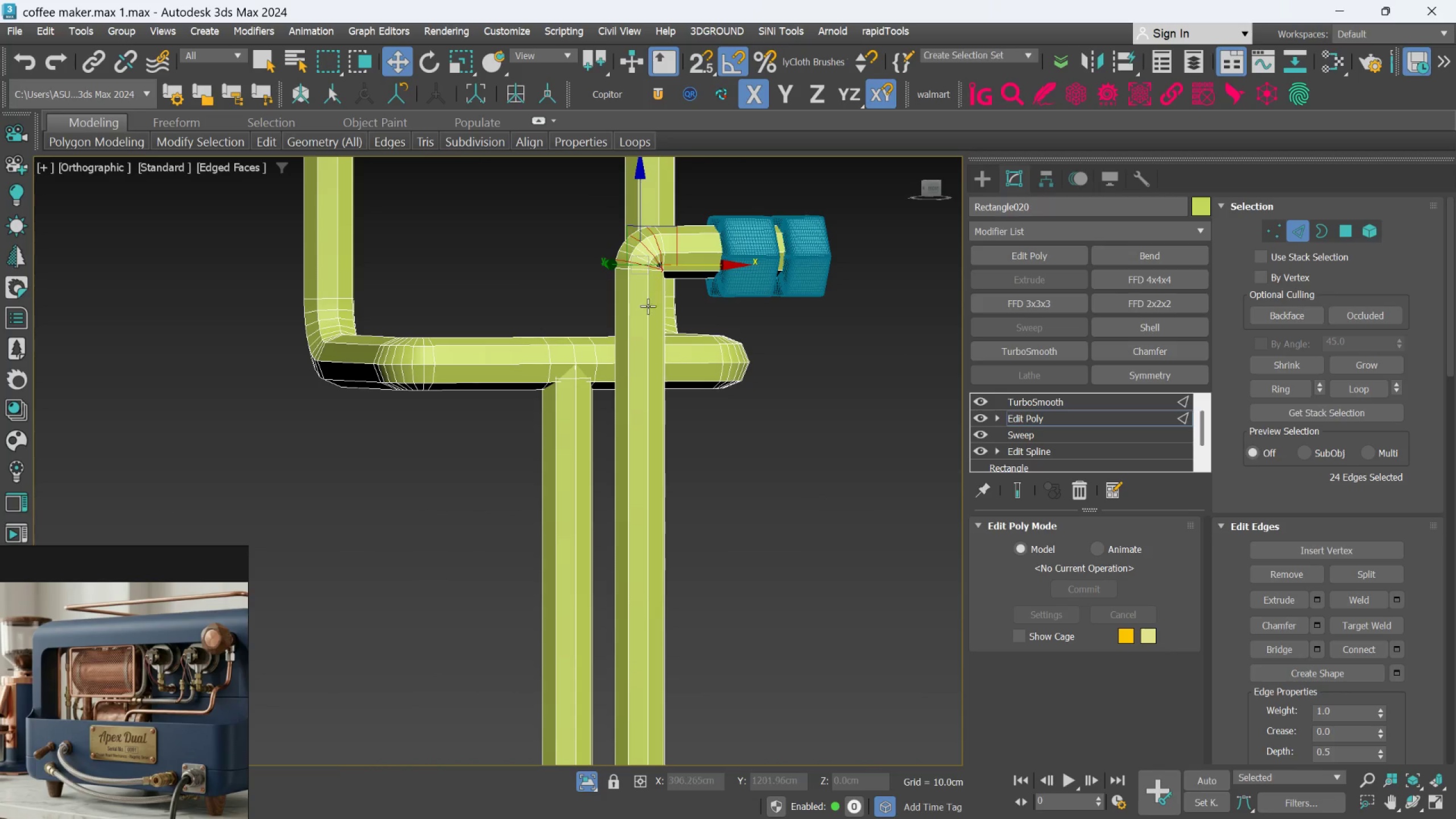 
scroll: coordinate [672, 272], scroll_direction: up, amount: 3.0
 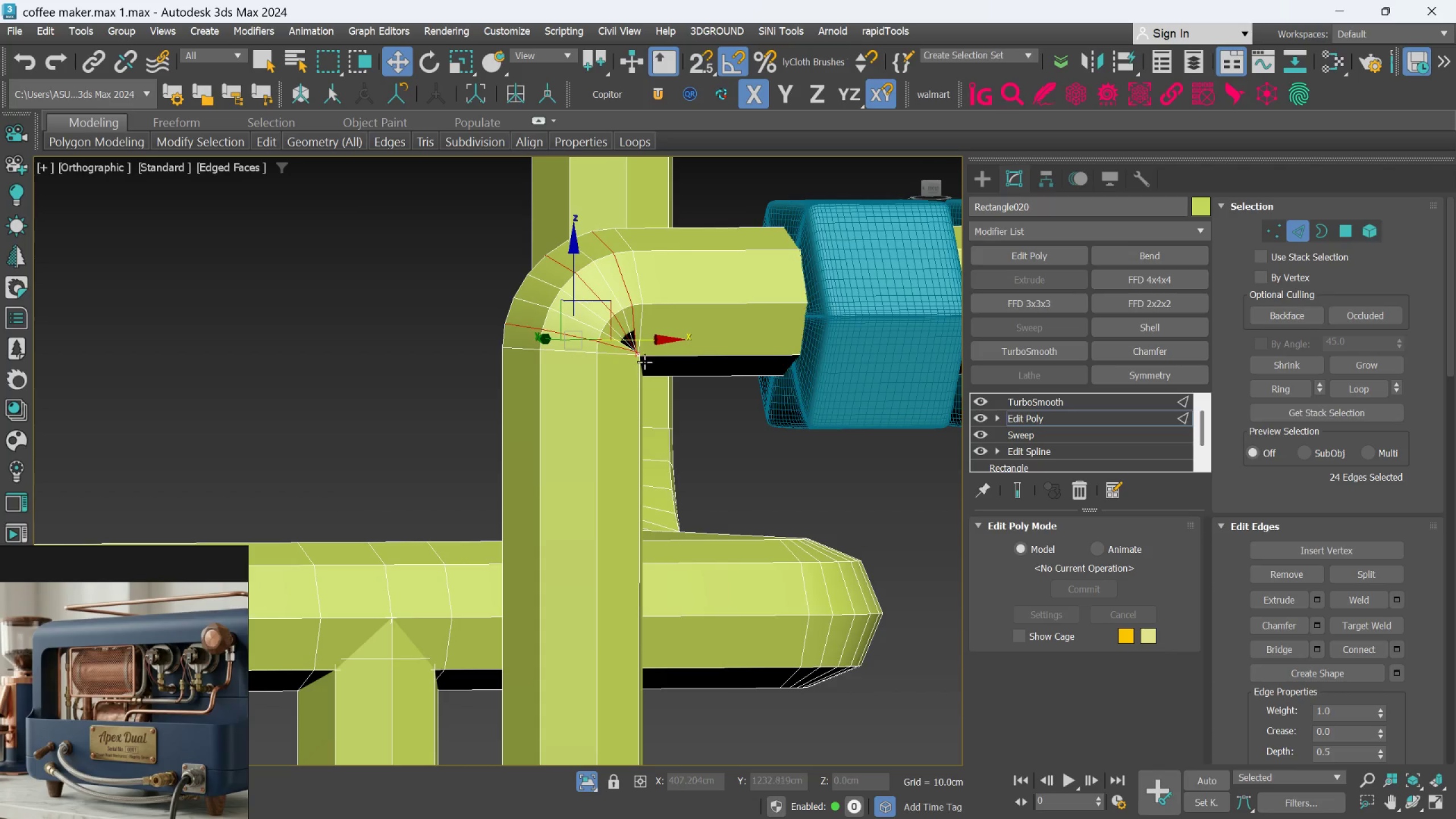 
left_click([1057, 408])
 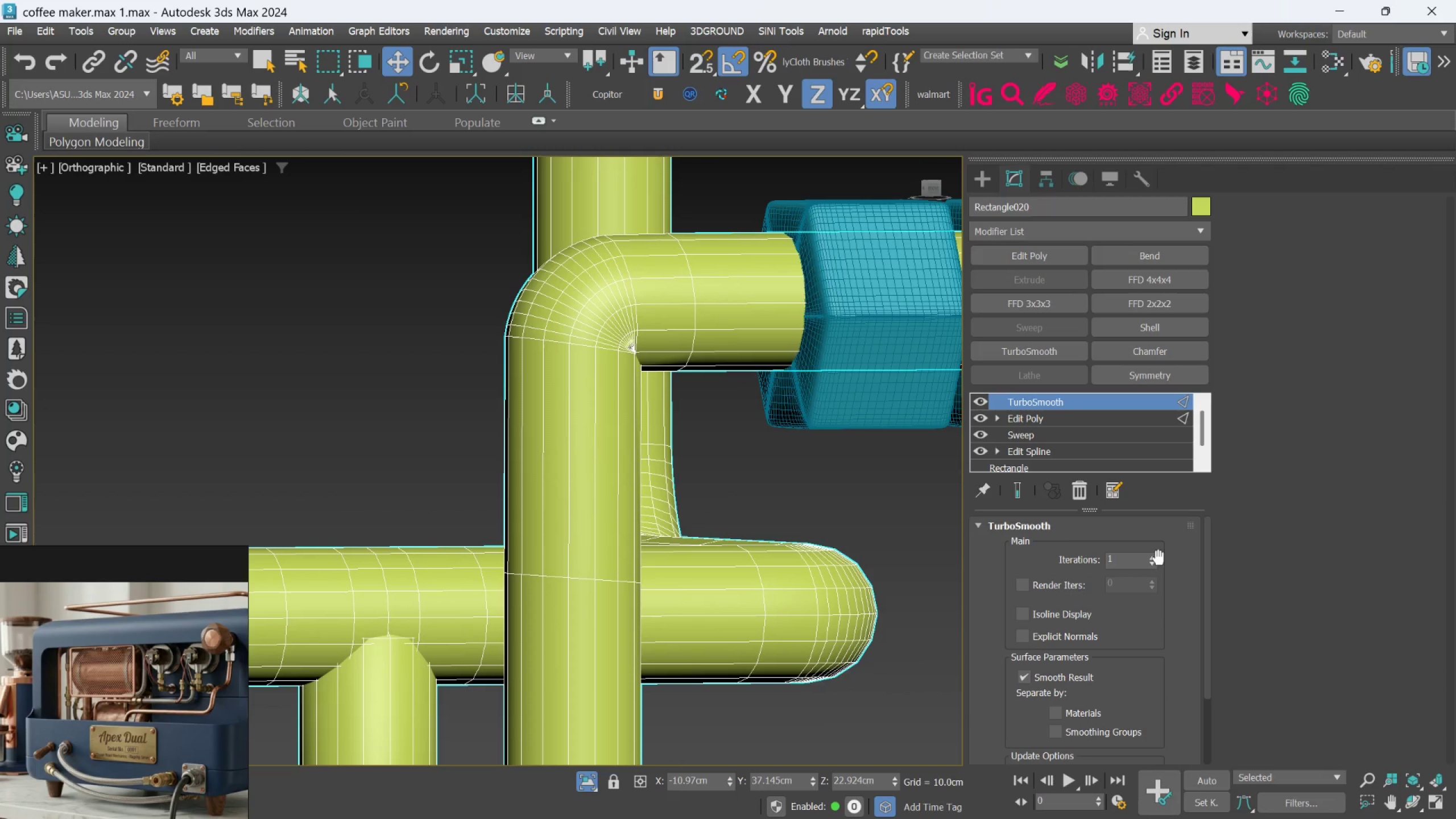 
left_click([1160, 561])
 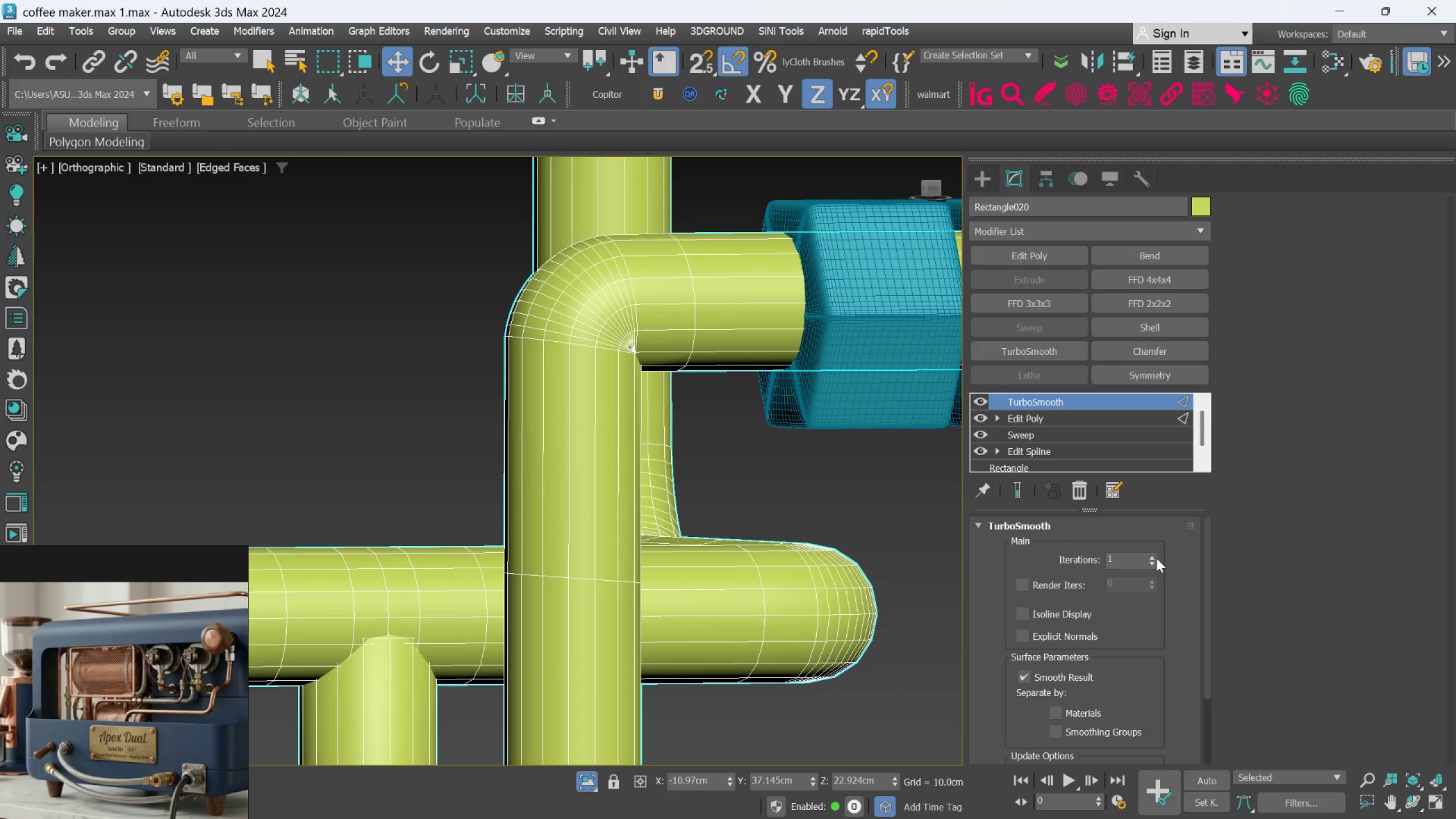 
left_click([1153, 558])
 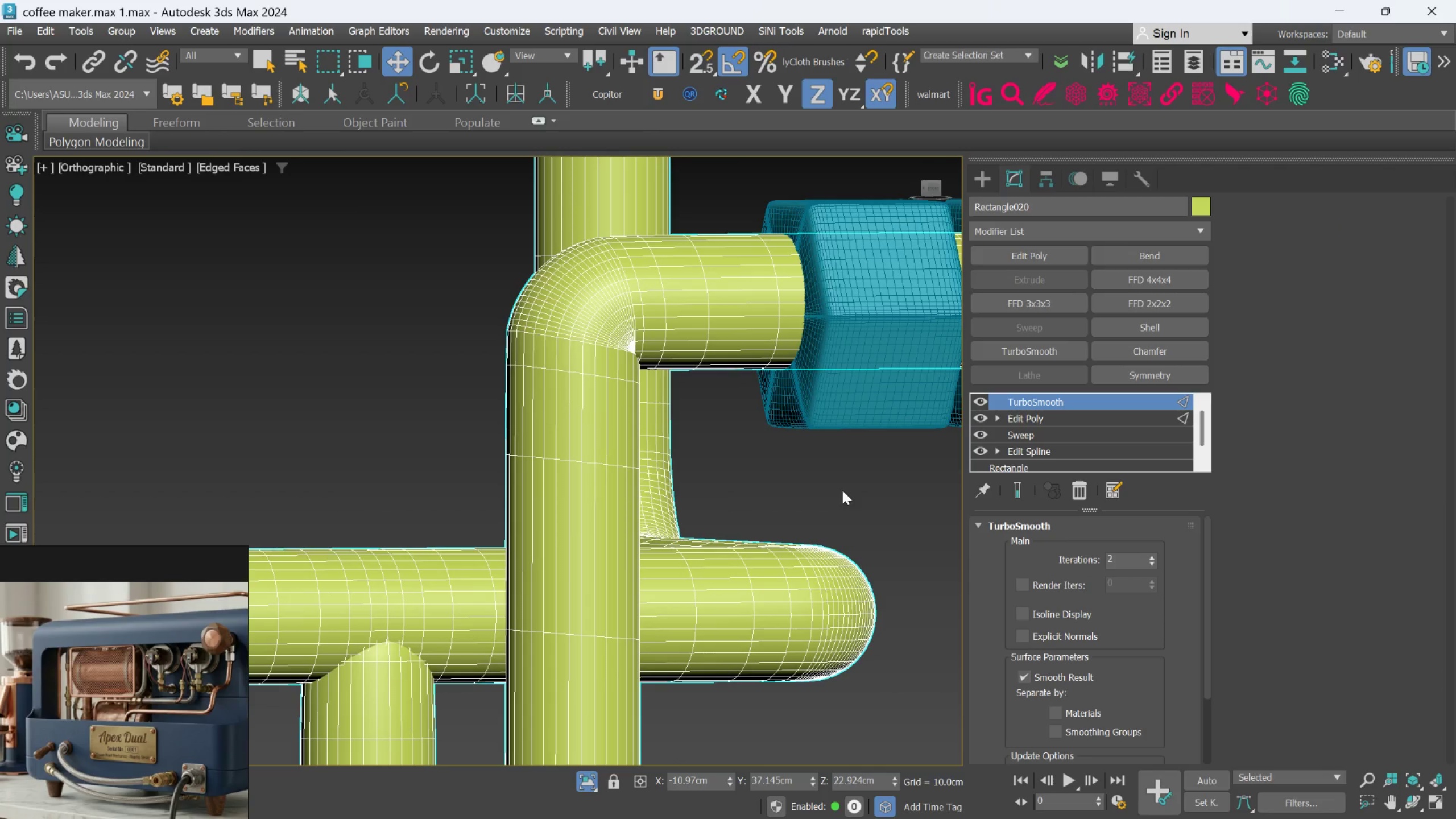 
key(F4)
 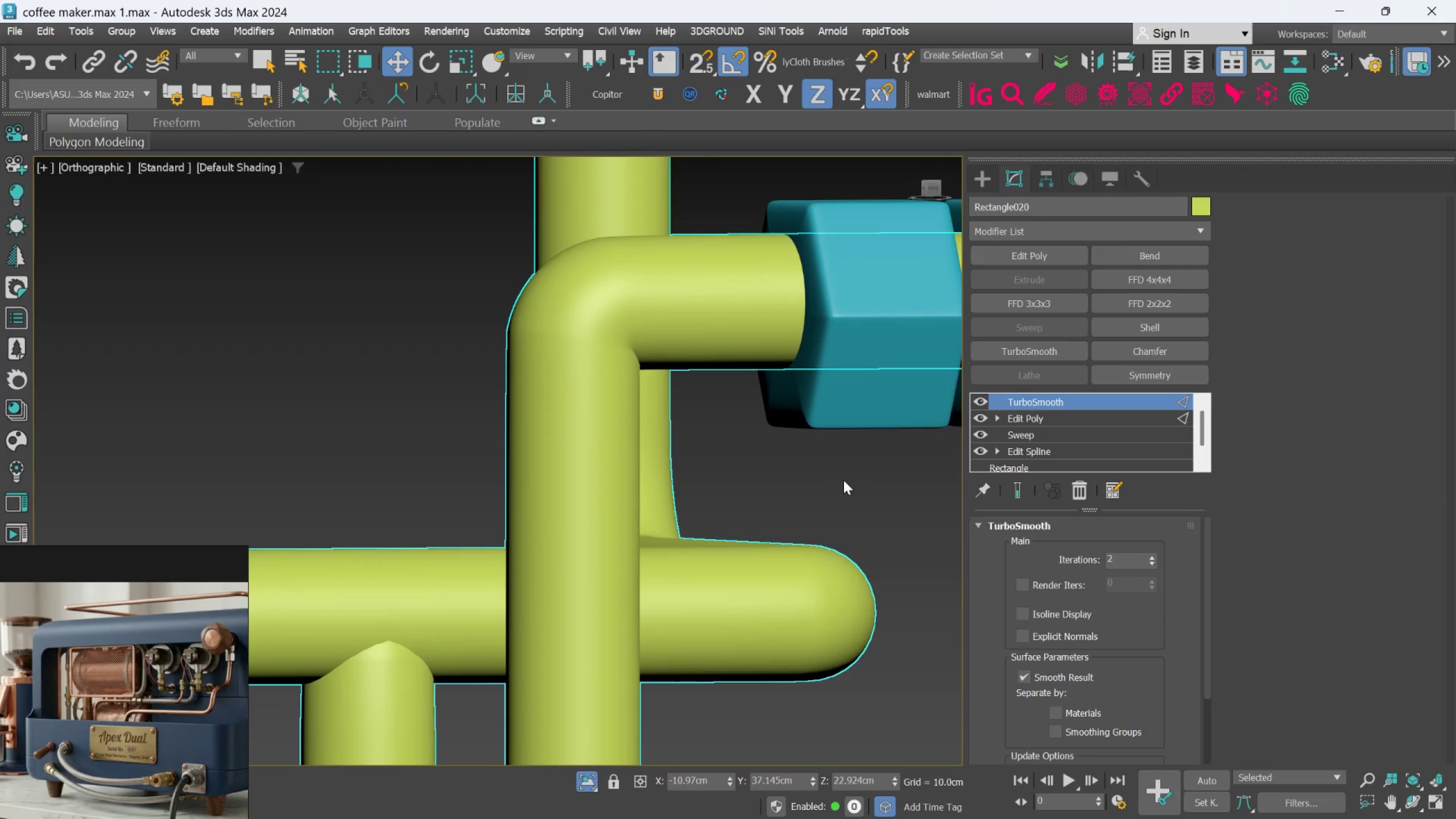 
scroll: coordinate [845, 477], scroll_direction: down, amount: 2.0
 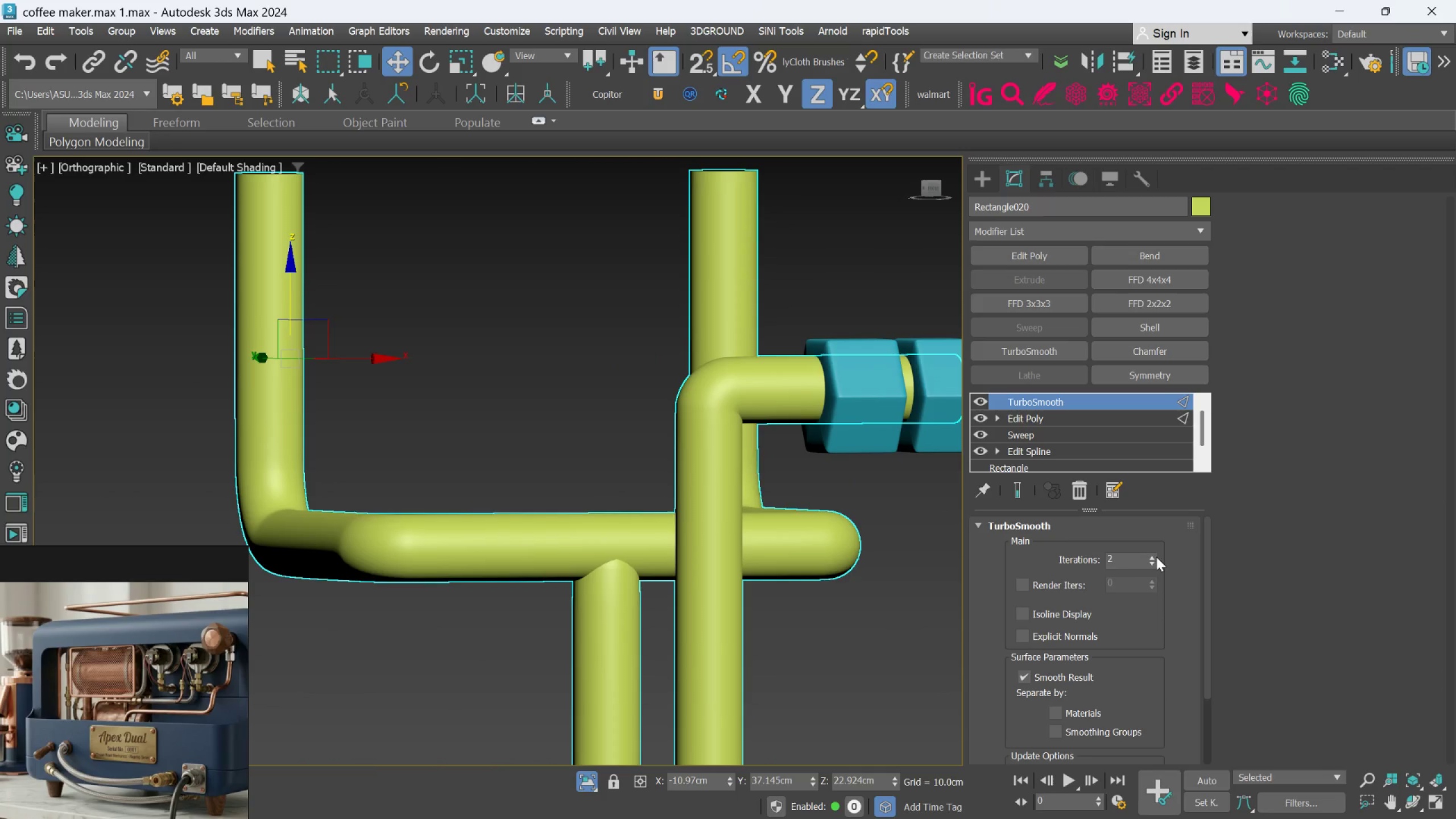 
left_click([1152, 562])
 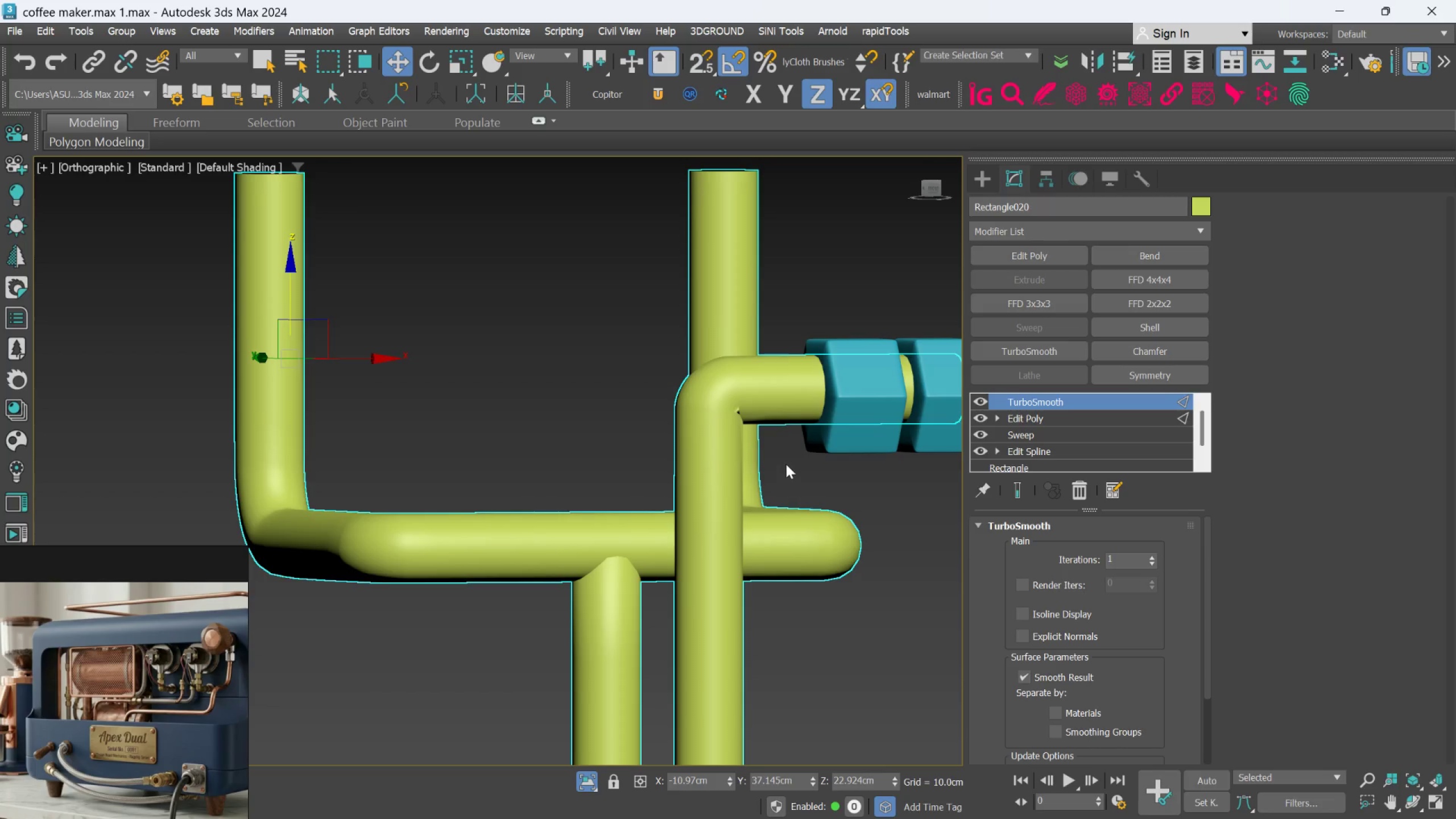 
key(F4)
 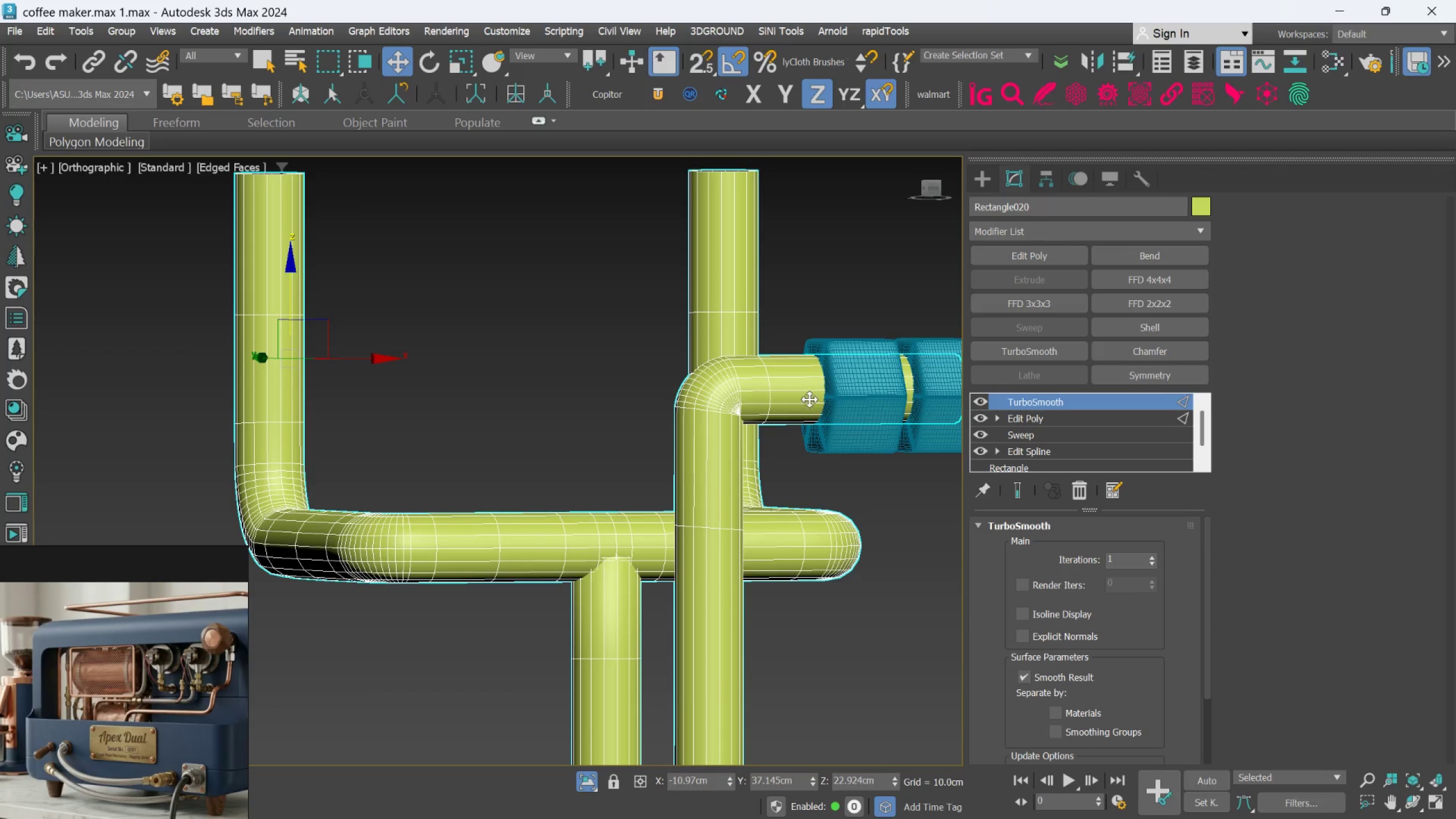 
scroll: coordinate [832, 382], scroll_direction: up, amount: 2.0
 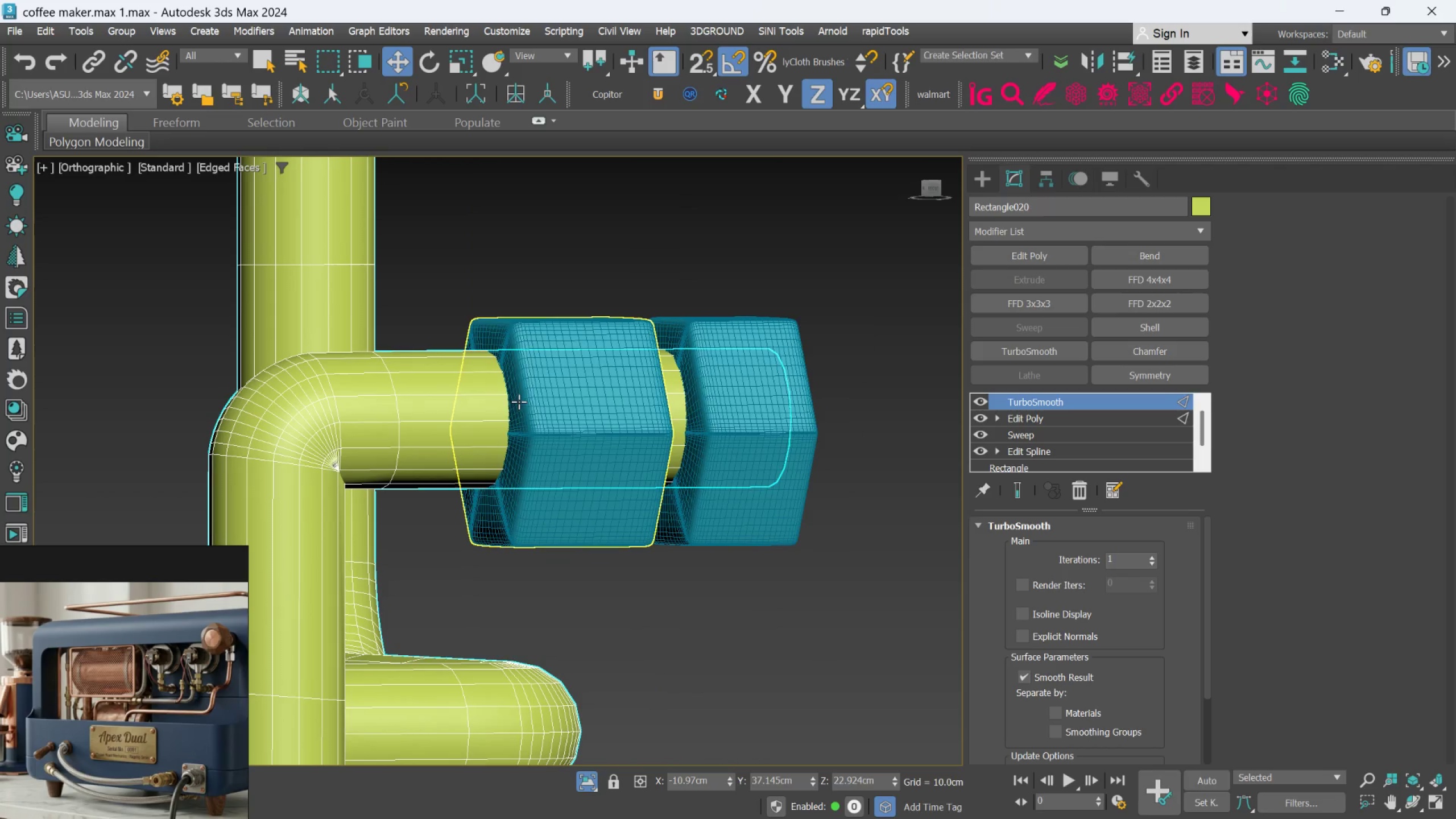 
scroll: coordinate [607, 553], scroll_direction: down, amount: 3.0
 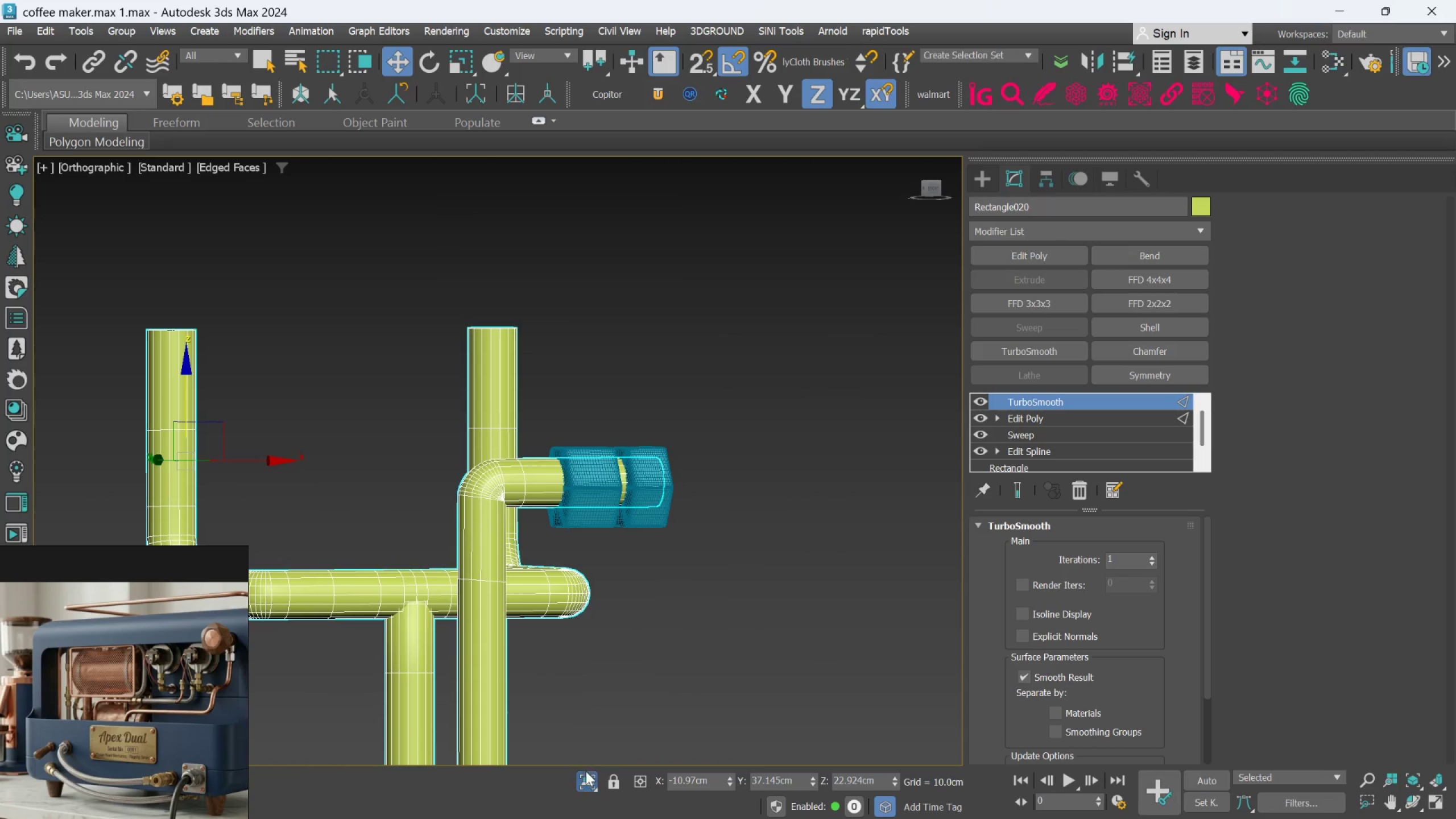 
left_click([581, 780])
 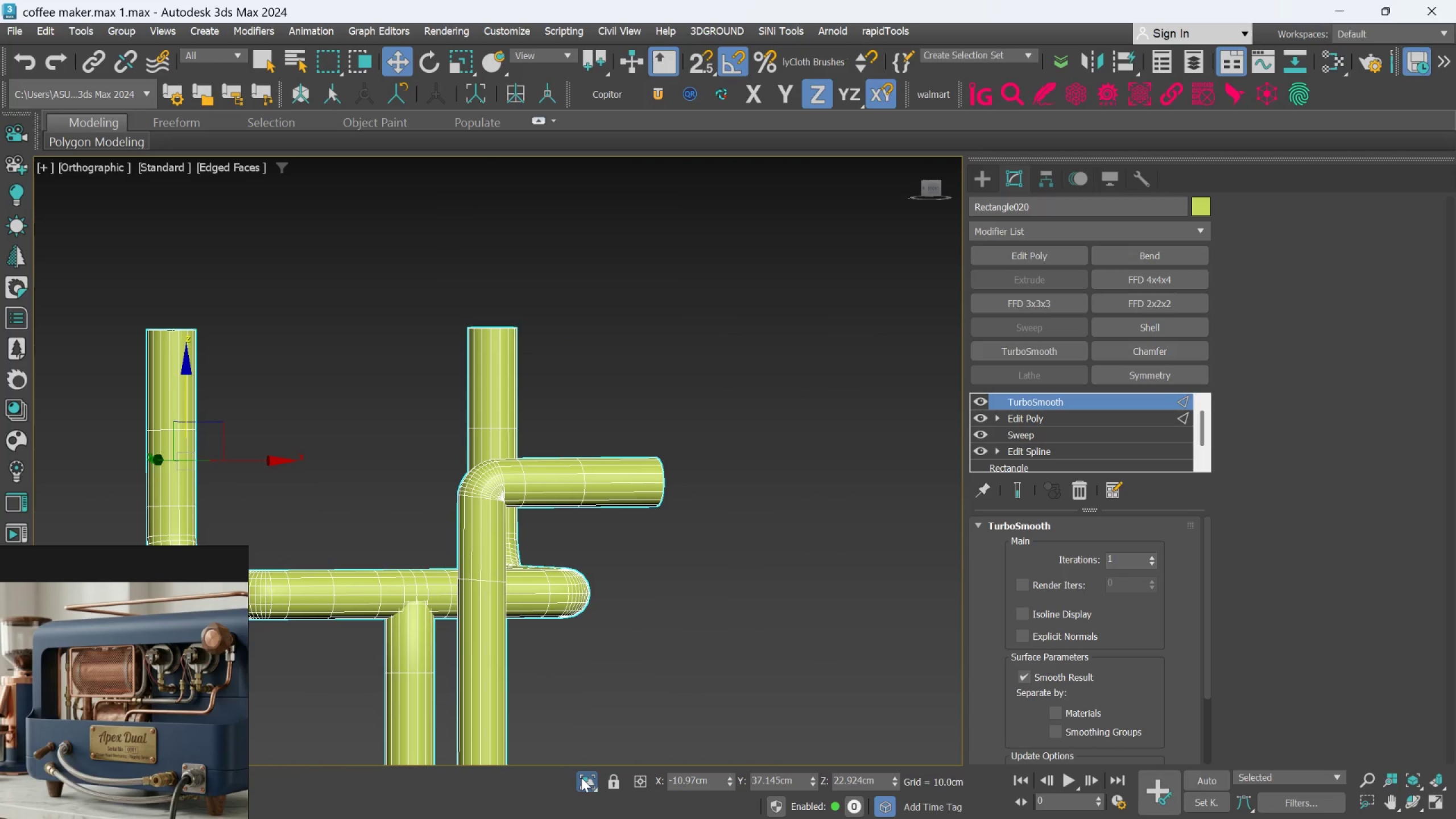 
left_click([581, 777])
 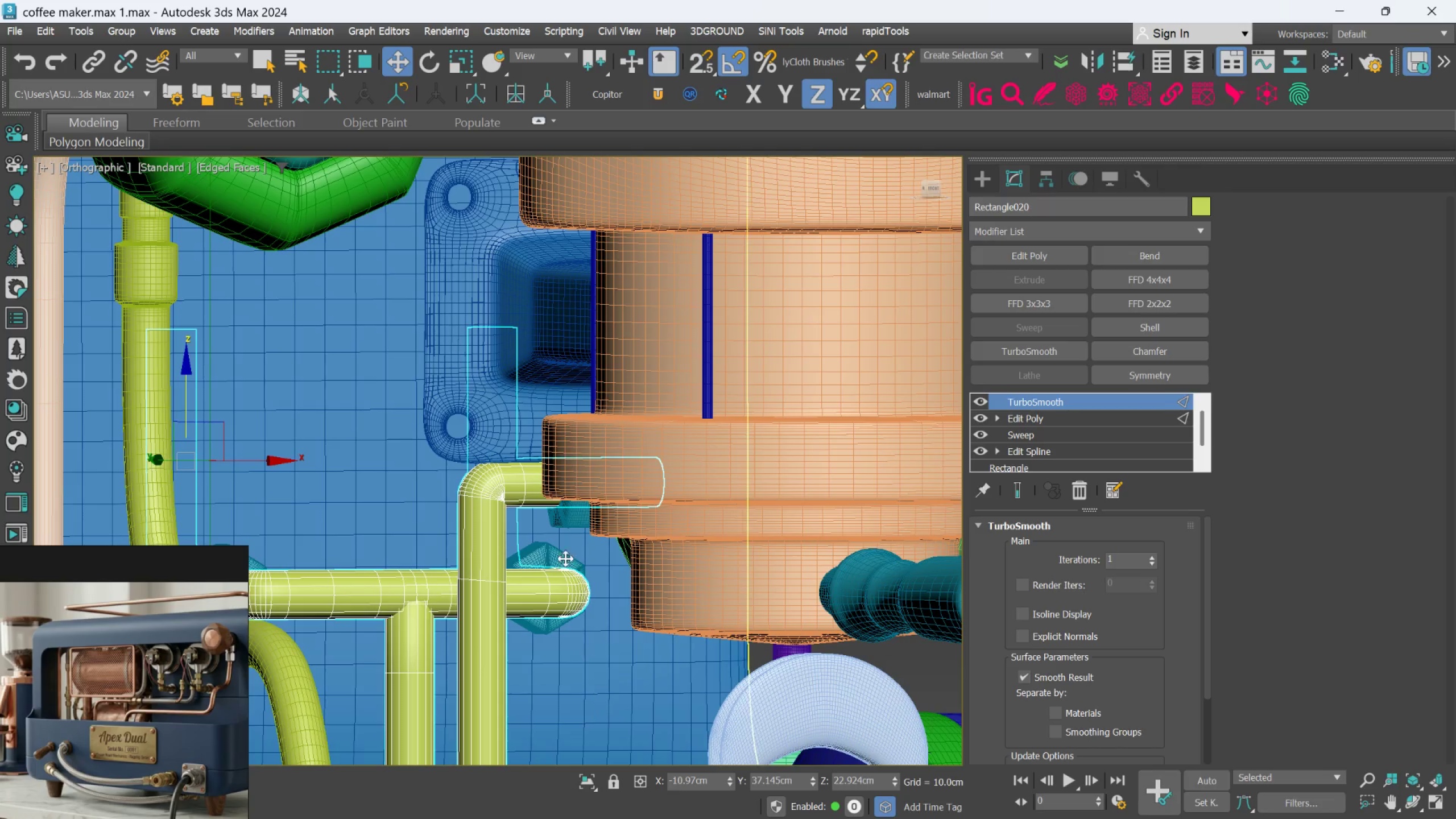 
scroll: coordinate [547, 455], scroll_direction: up, amount: 2.0
 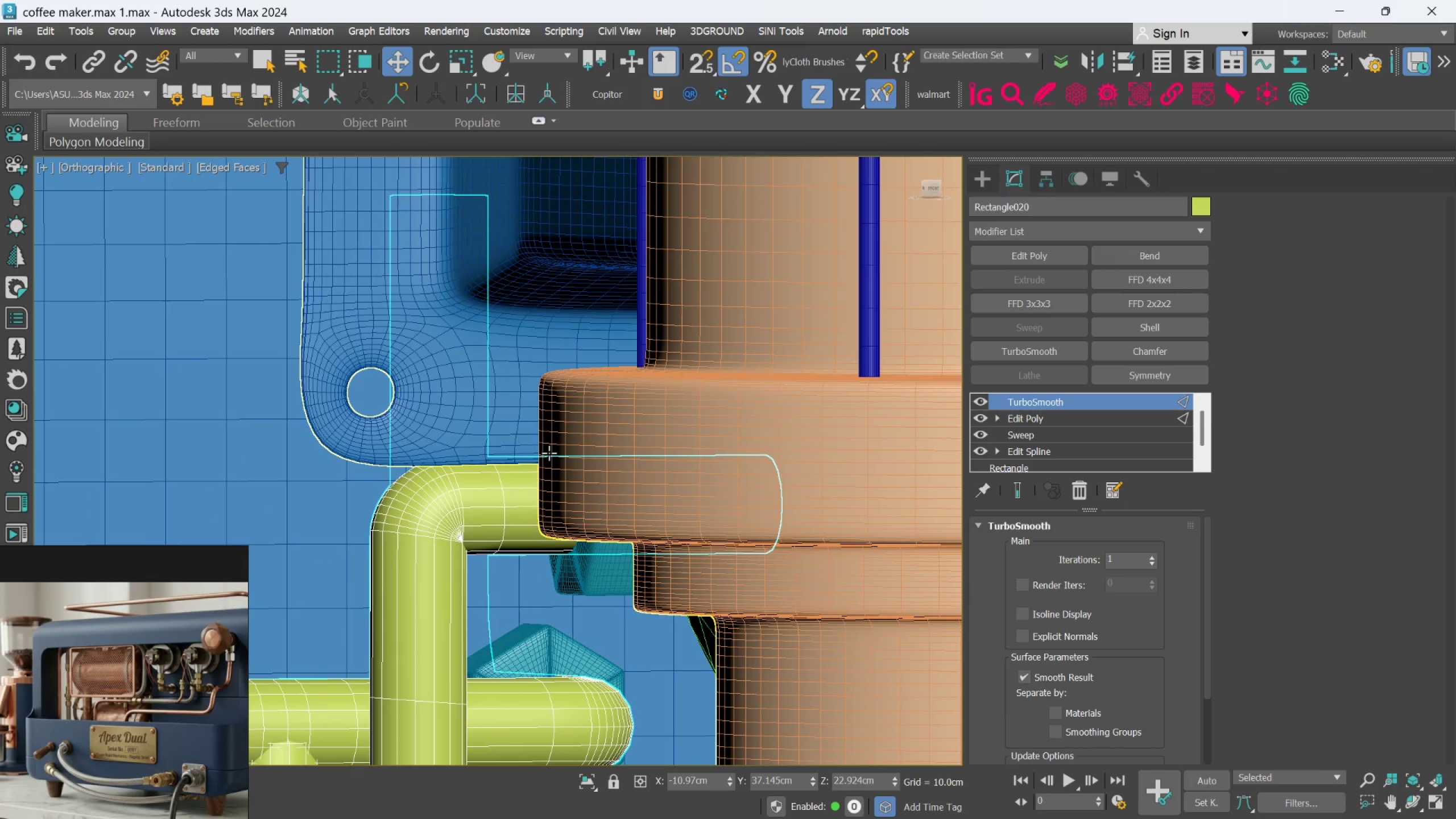 
hold_key(key=AltLeft, duration=1.09)
 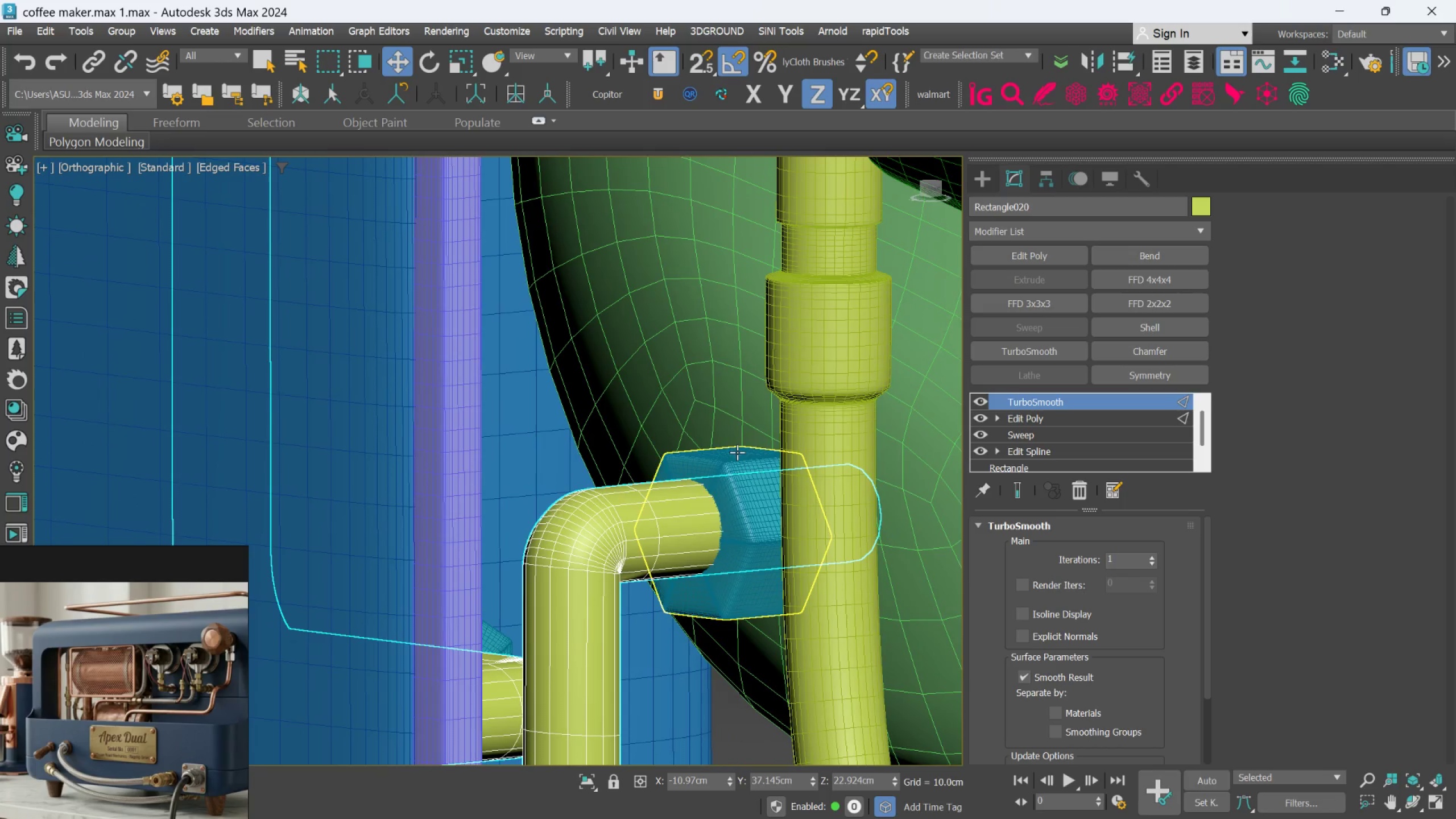 
hold_key(key=AltLeft, duration=0.85)
 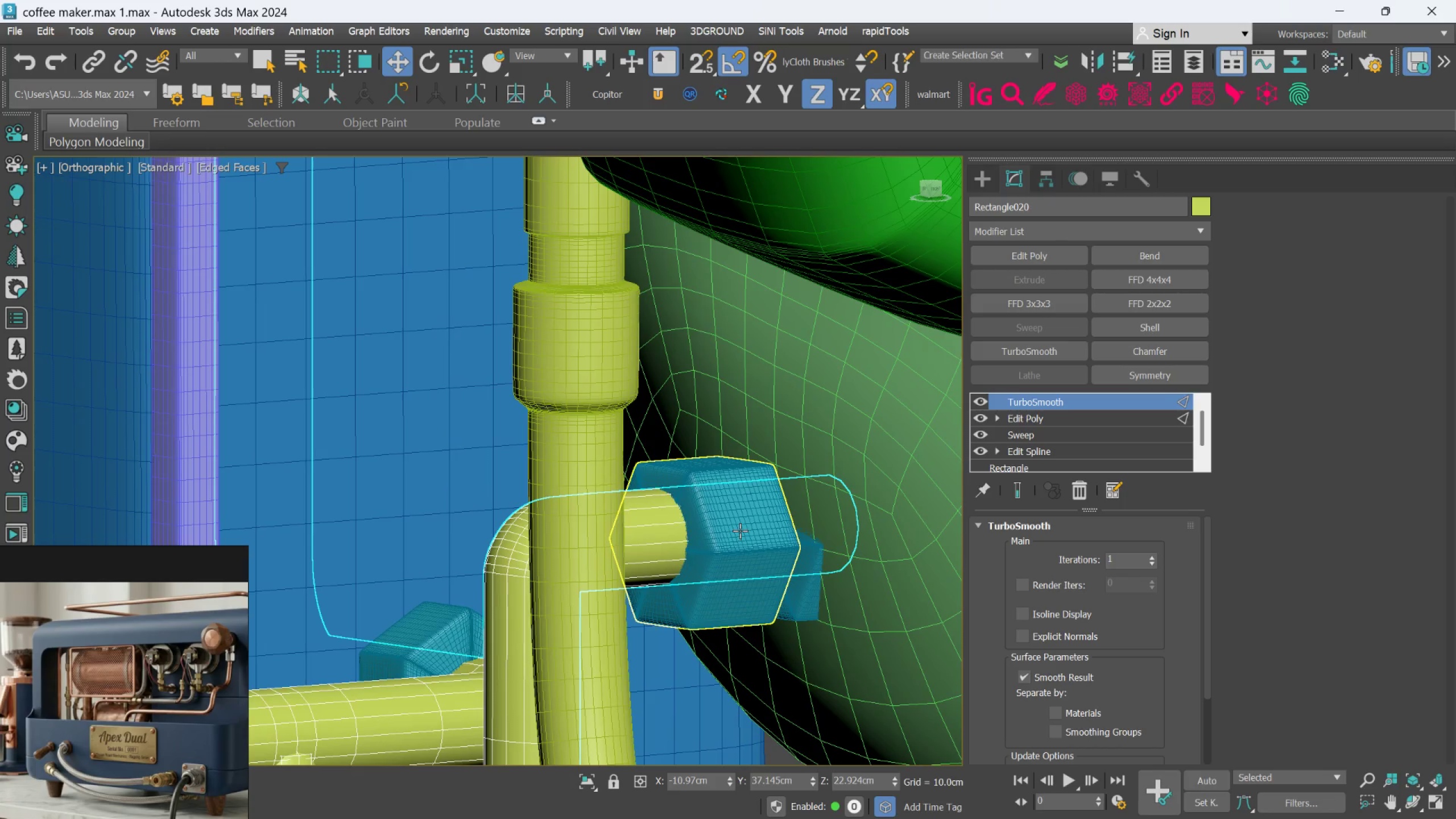 
left_click([740, 531])
 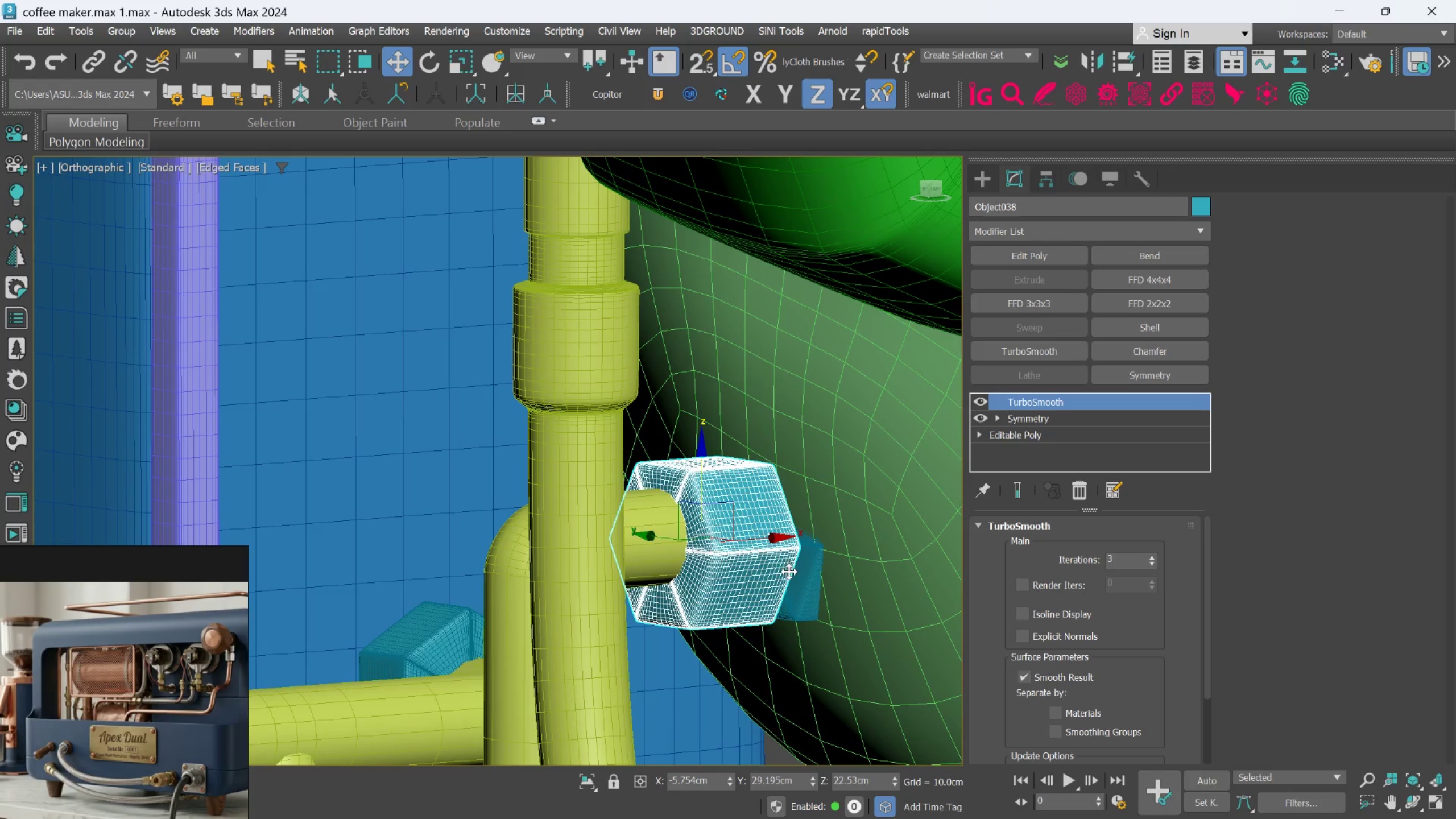 
hold_key(key=ControlLeft, duration=0.51)
left_click([797, 574])
 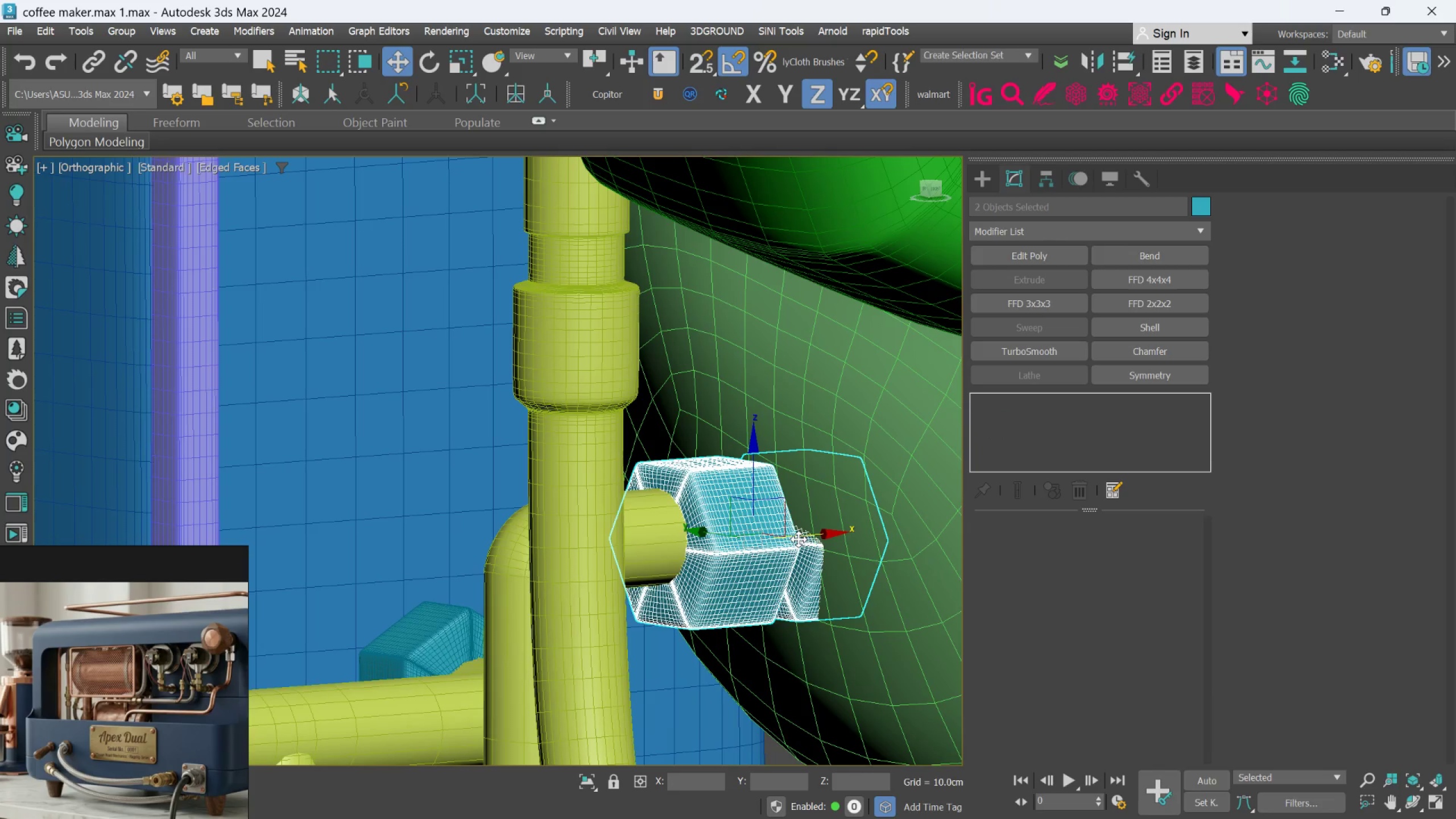 
left_click_drag(start_coordinate=[799, 536], to_coordinate=[719, 555])
 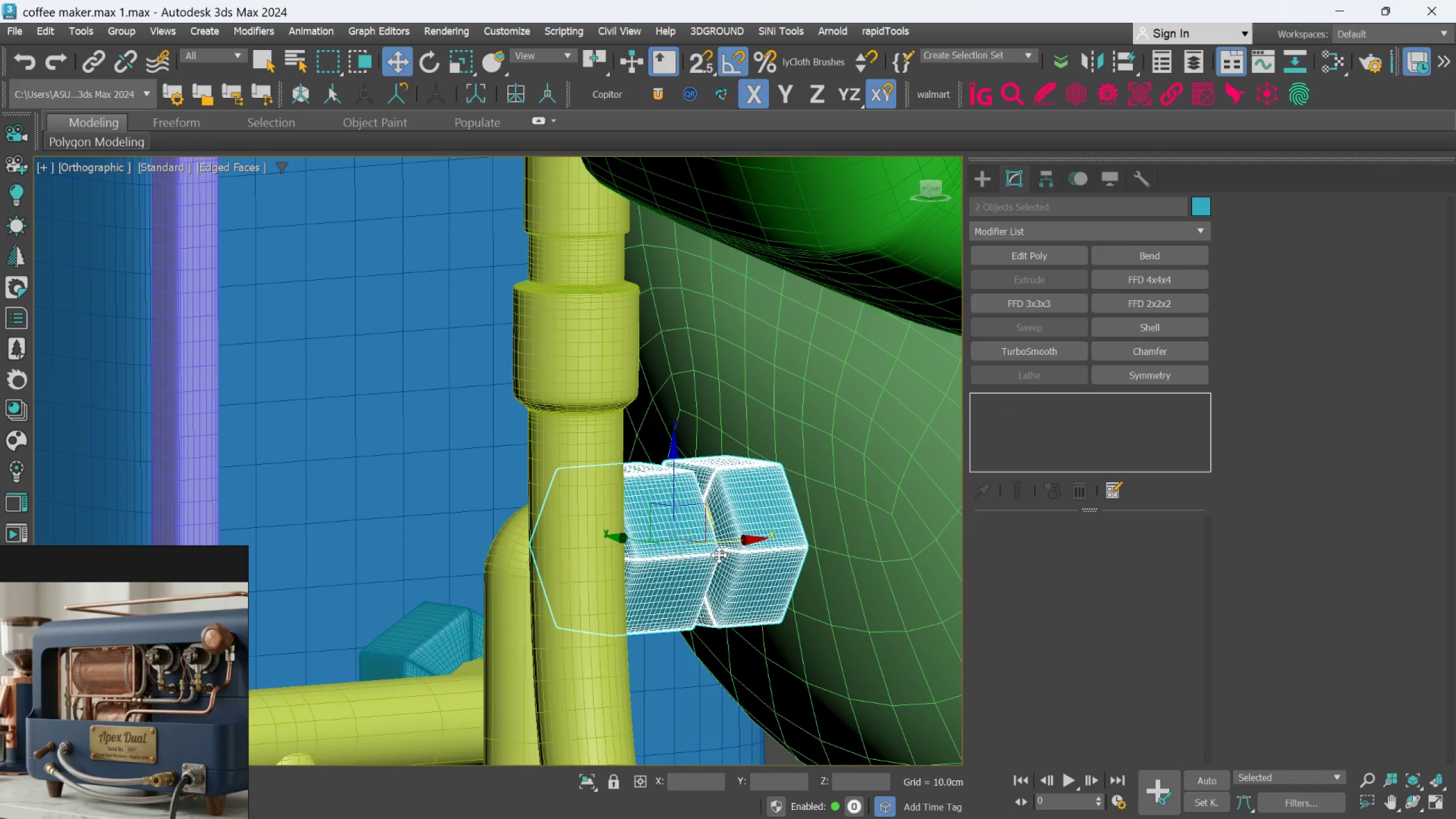 
hold_key(key=AltLeft, duration=2.92)
 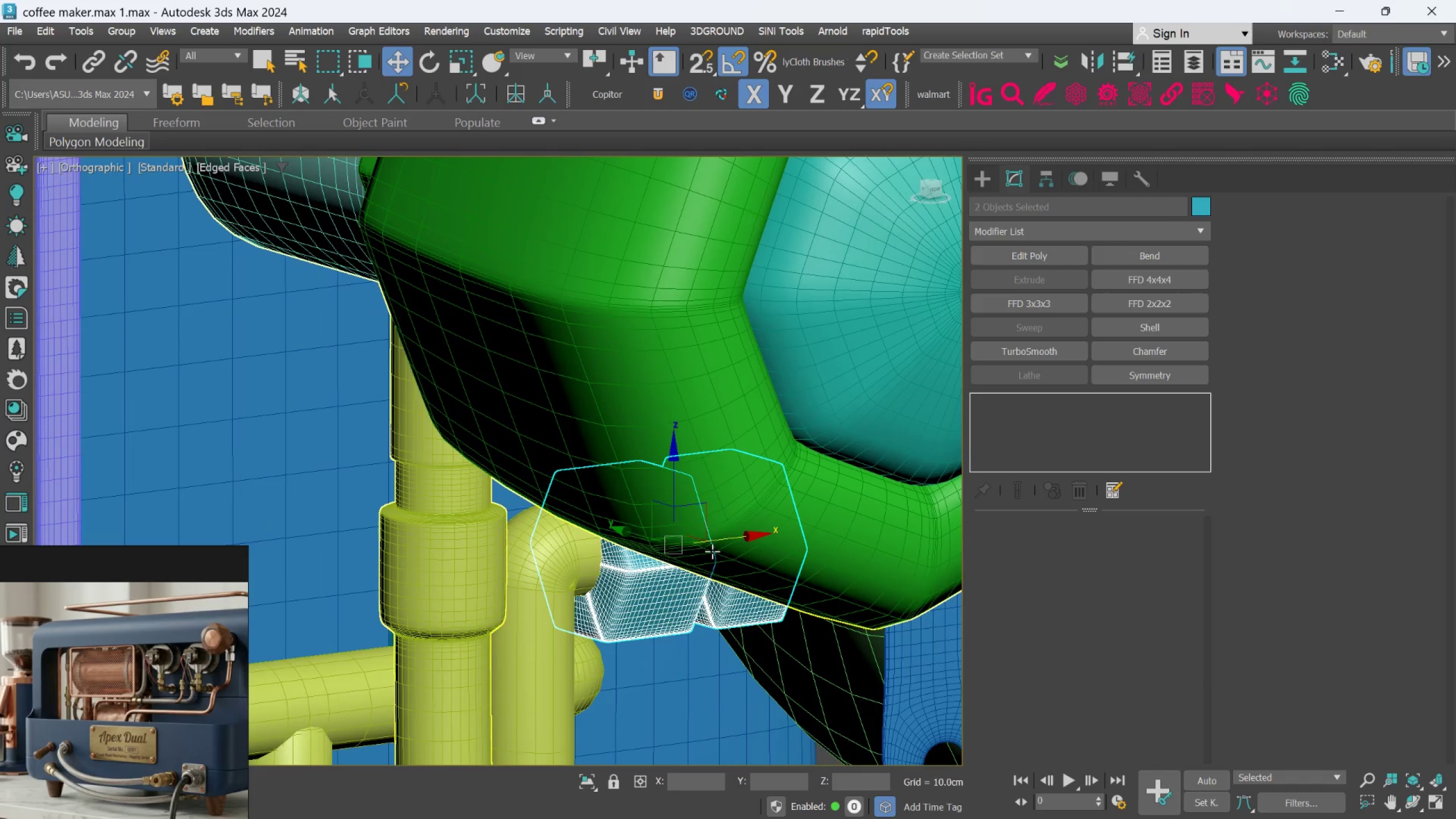 
key(R)
 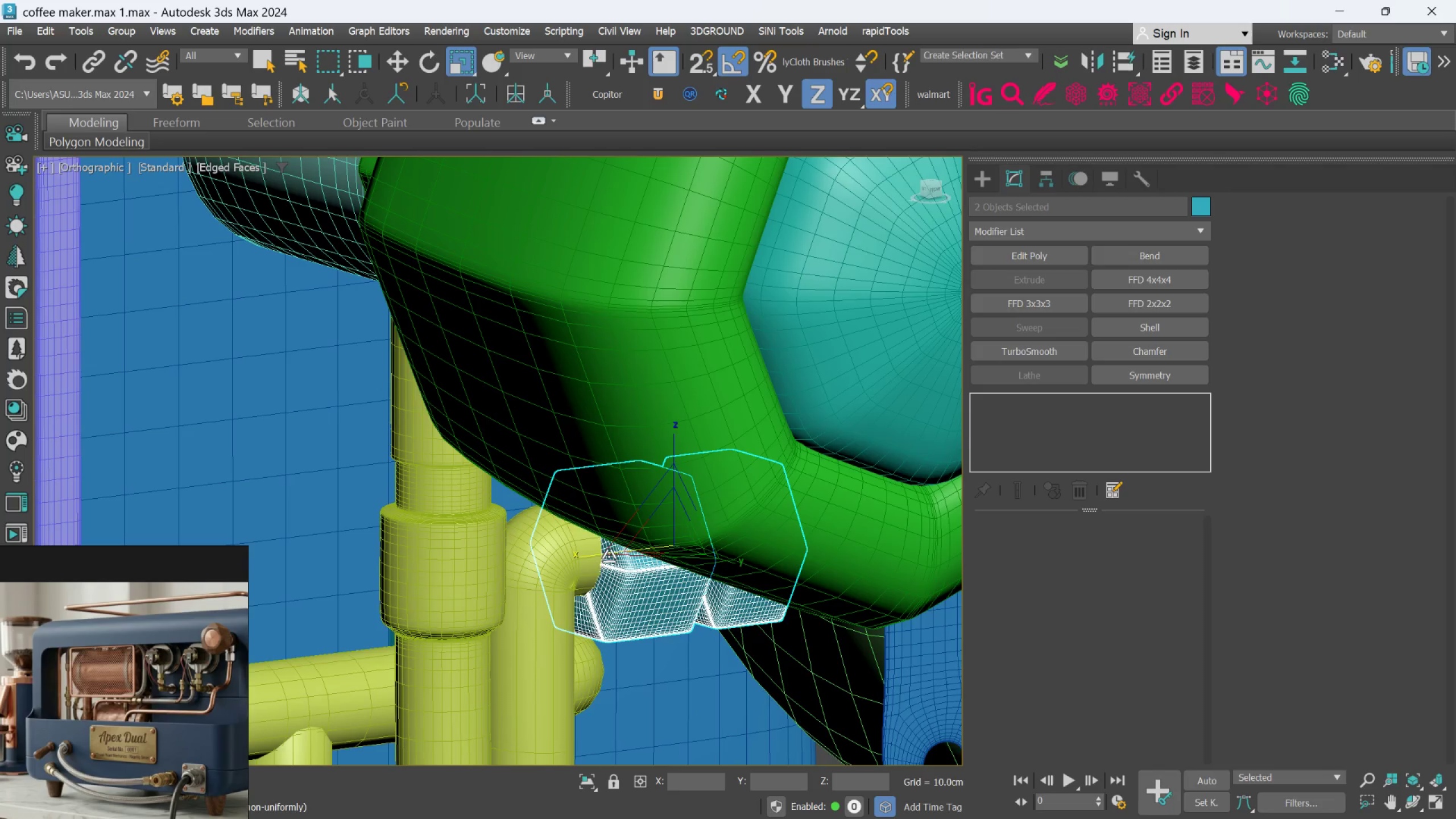 
left_click_drag(start_coordinate=[605, 556], to_coordinate=[622, 554])
 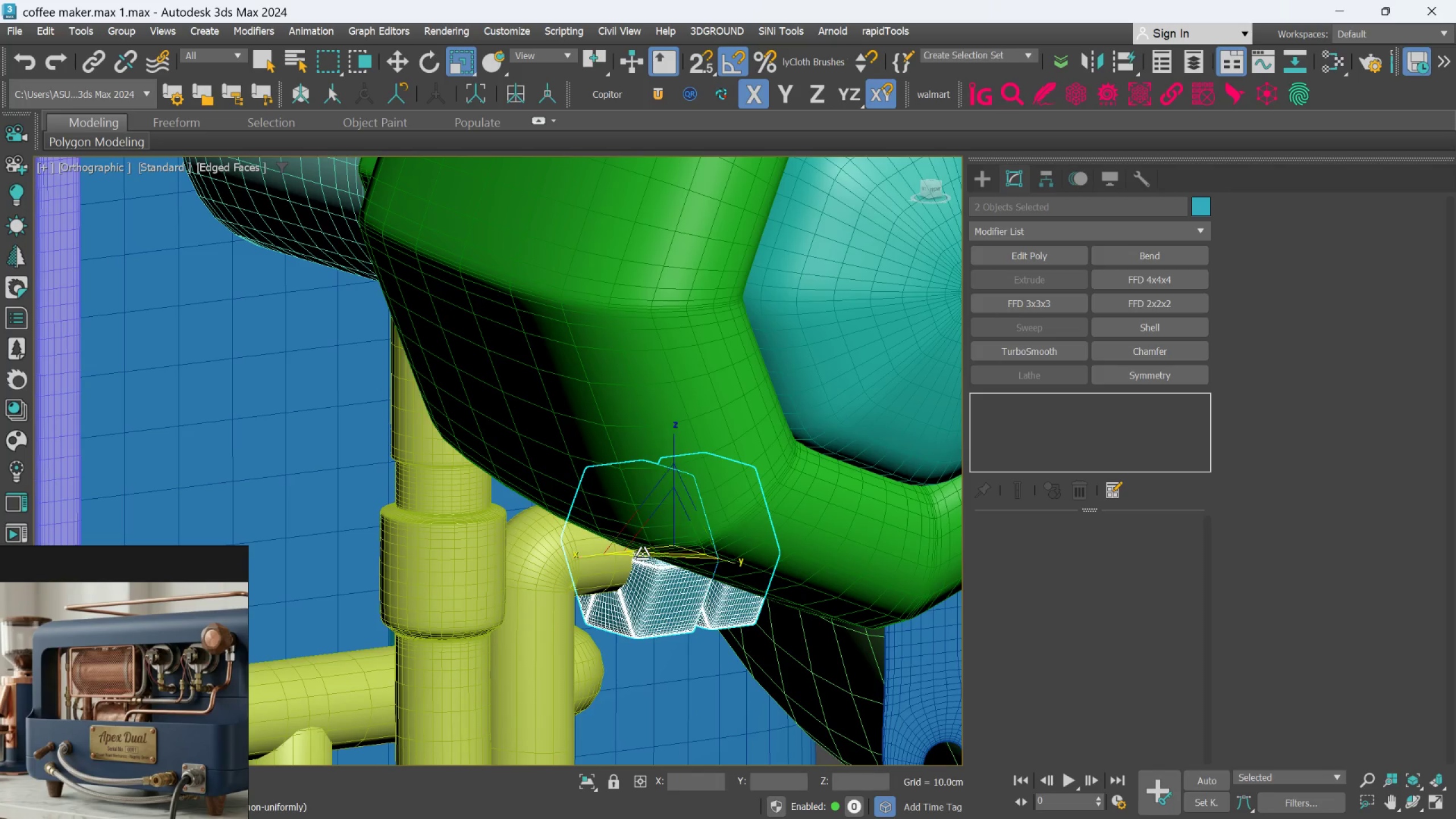 
hold_key(key=AltLeft, duration=1.01)
 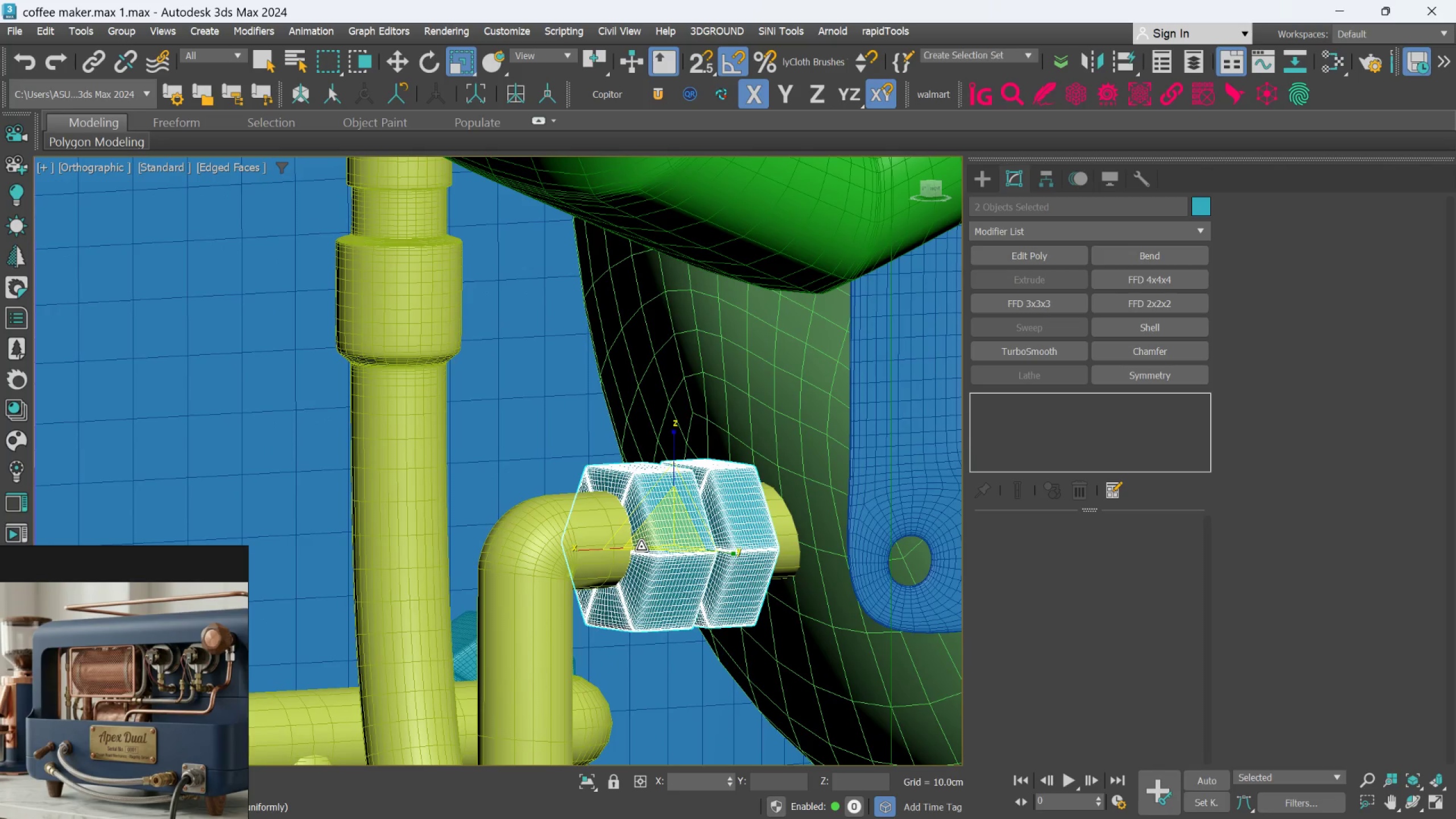 
key(W)
 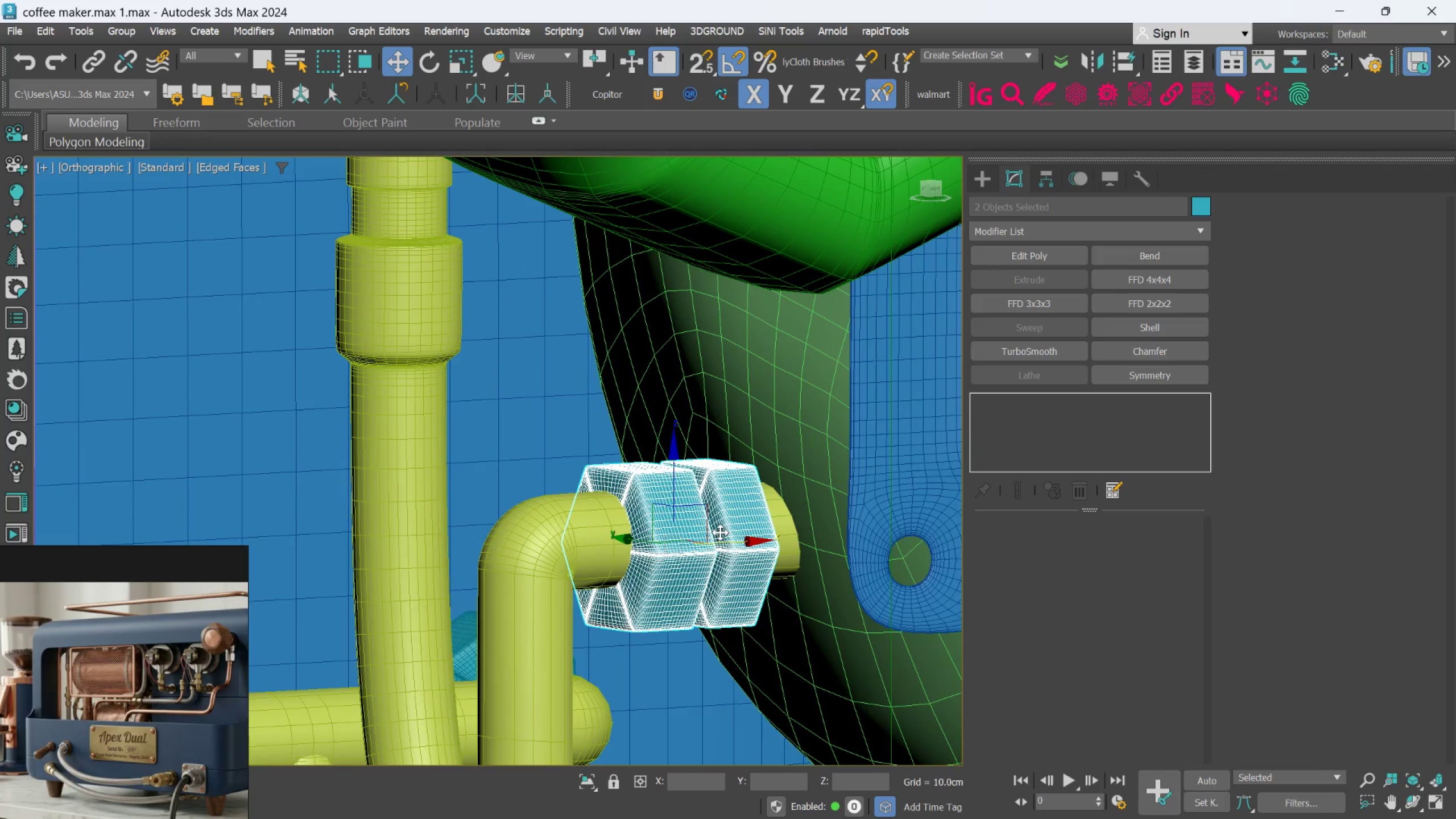 
left_click_drag(start_coordinate=[722, 540], to_coordinate=[729, 540])
 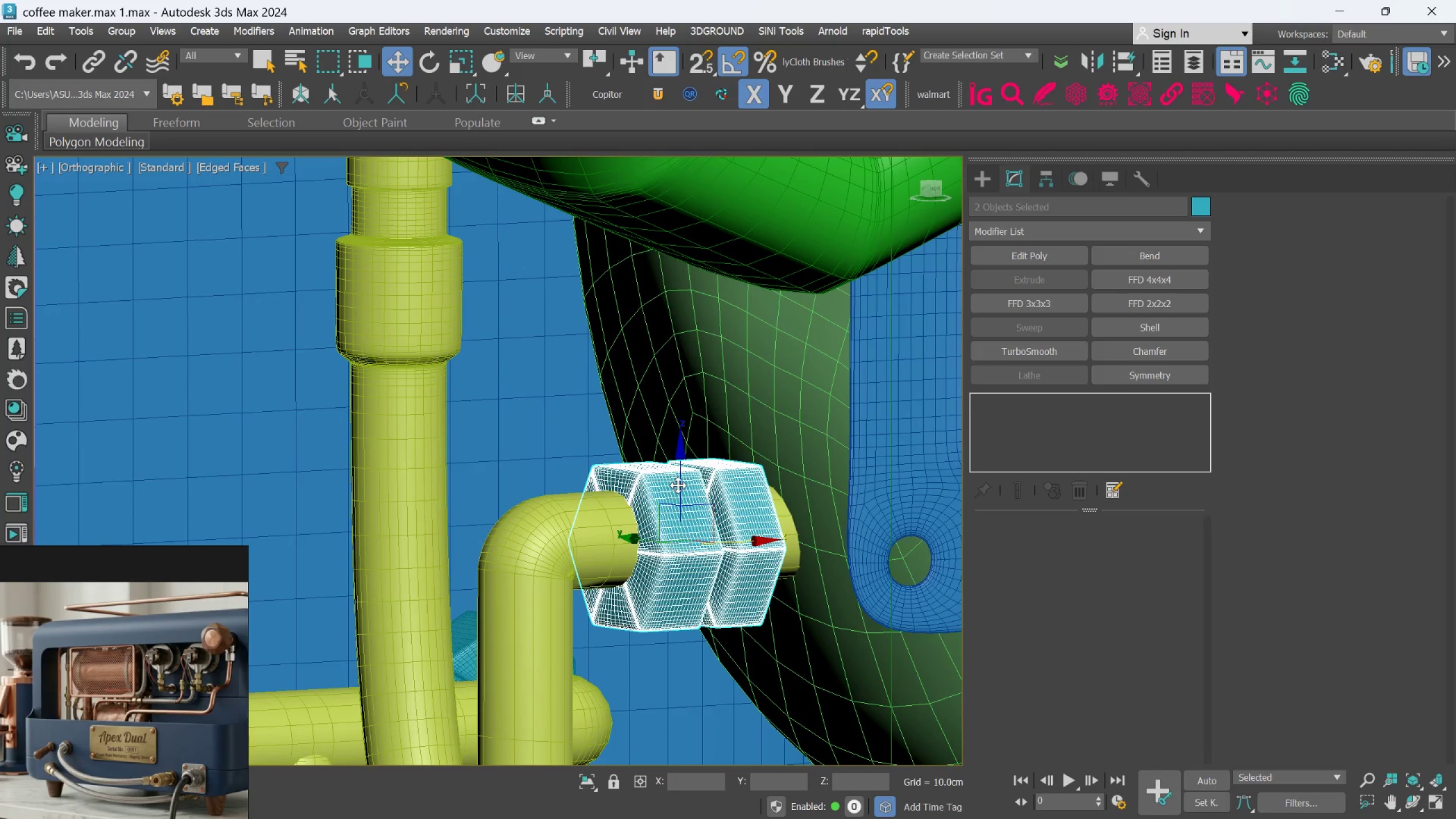 
left_click_drag(start_coordinate=[680, 485], to_coordinate=[682, 480])
 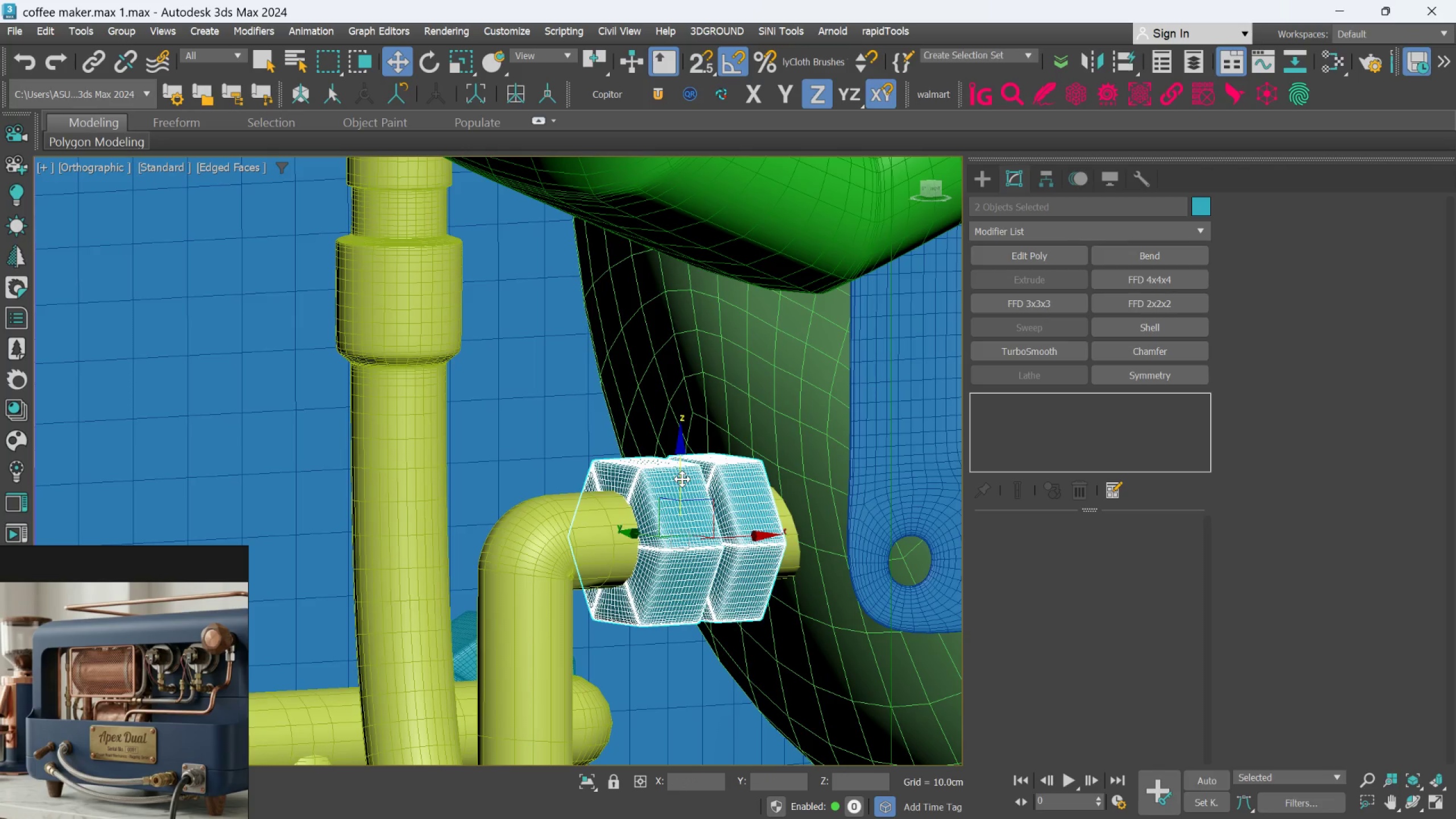 
hold_key(key=AltLeft, duration=1.61)
 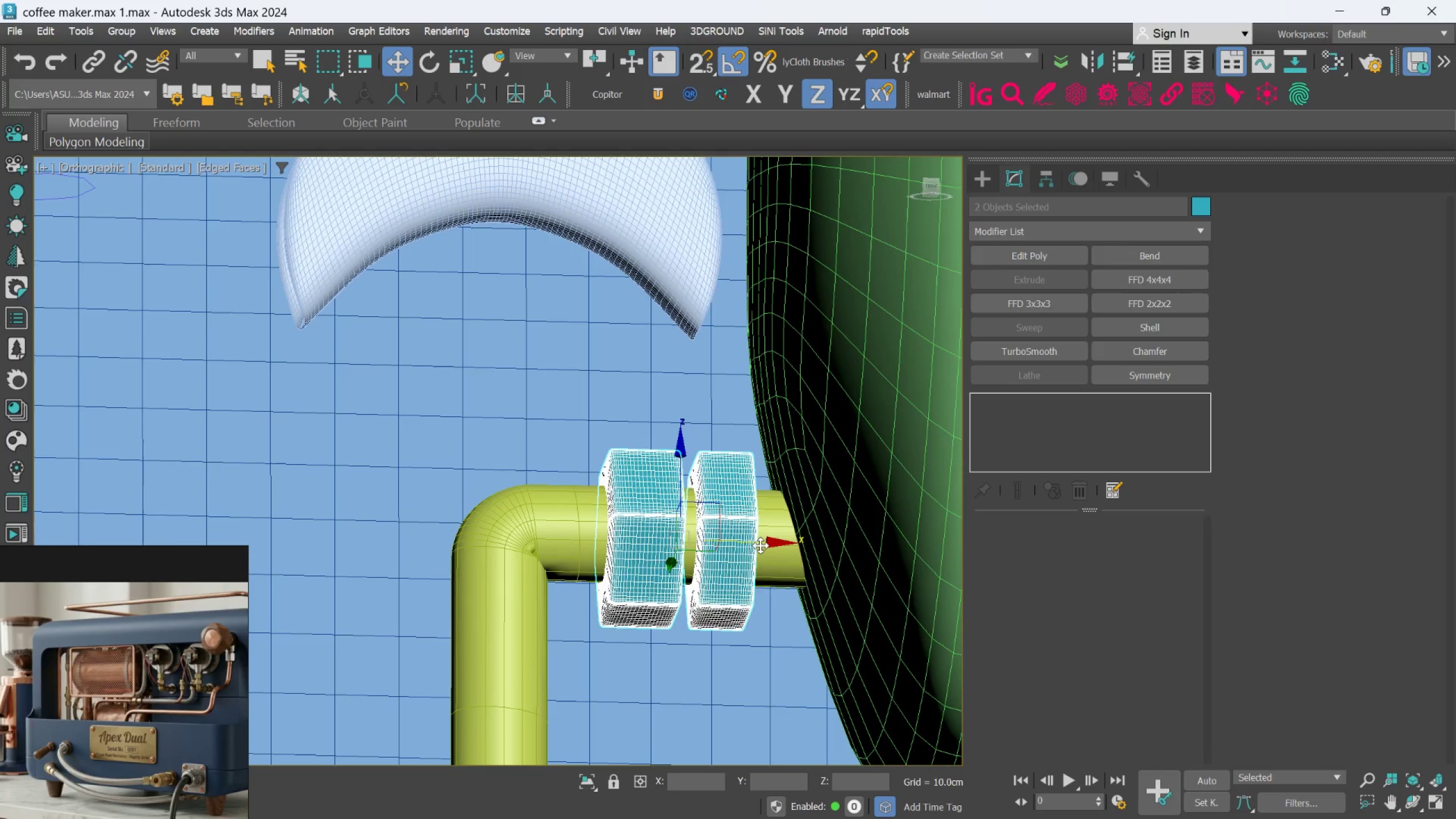 
left_click_drag(start_coordinate=[760, 543], to_coordinate=[779, 543])
 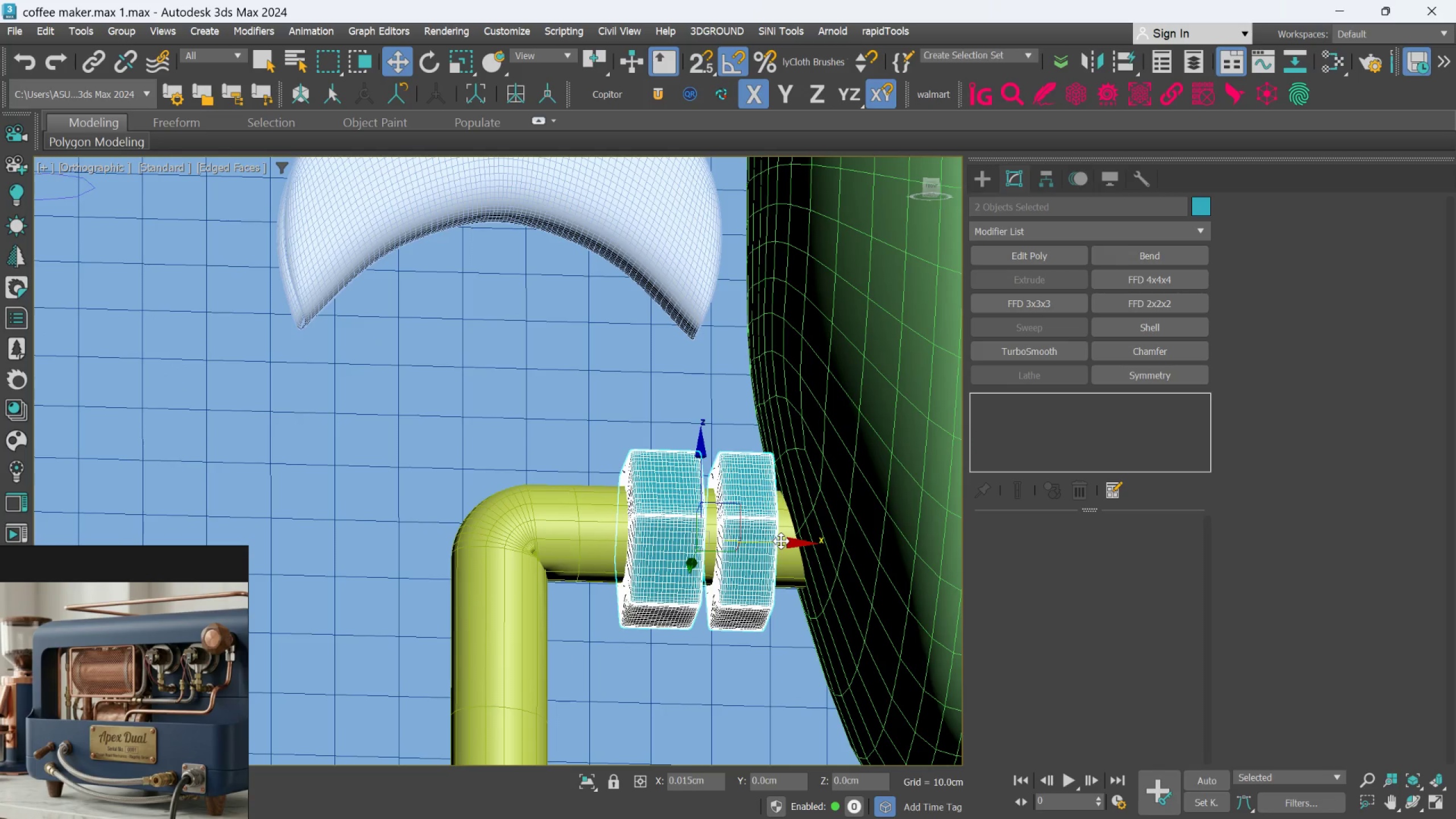 
hold_key(key=AltLeft, duration=0.73)
 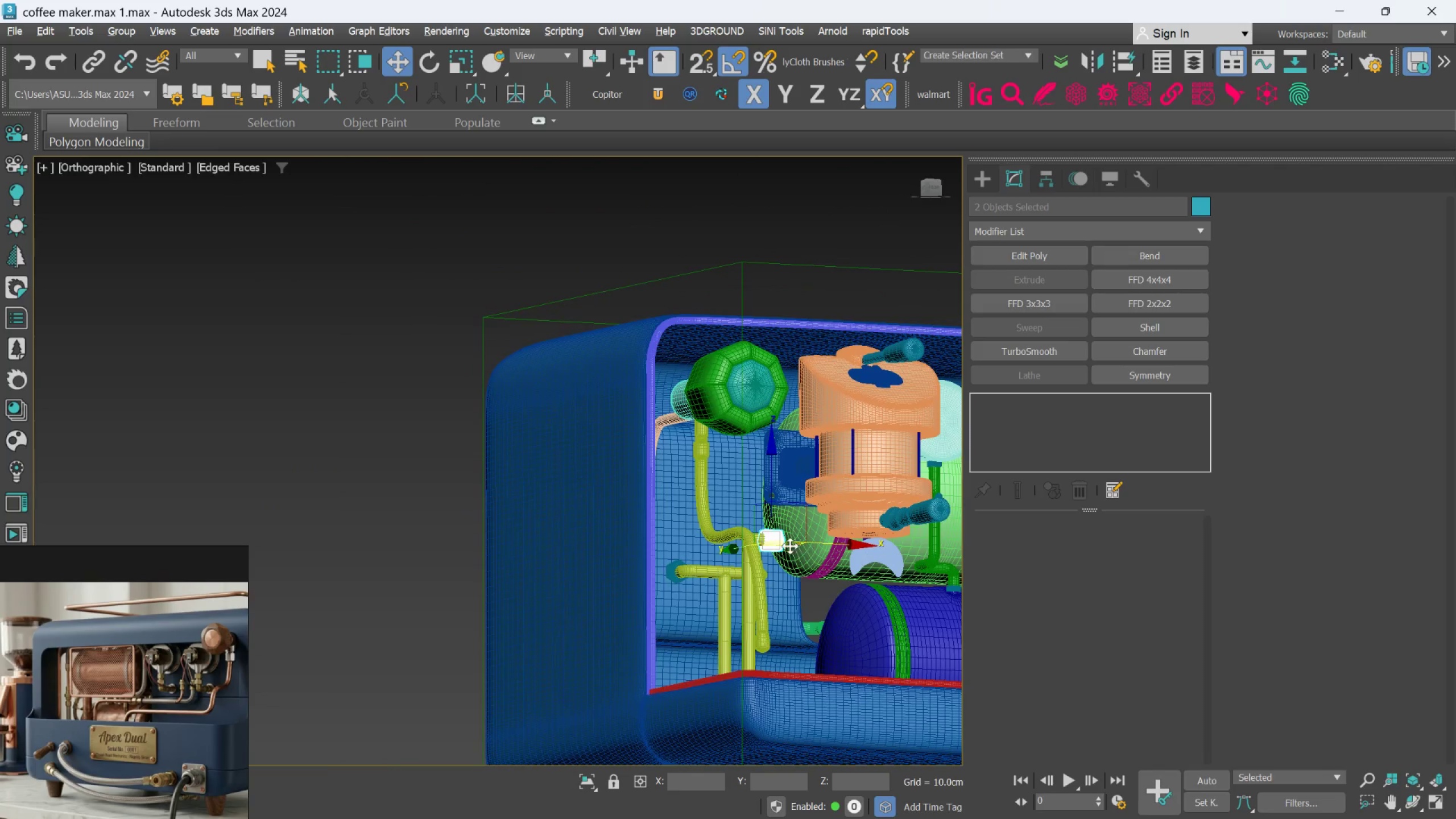 
scroll: coordinate [781, 540], scroll_direction: down, amount: 6.0
 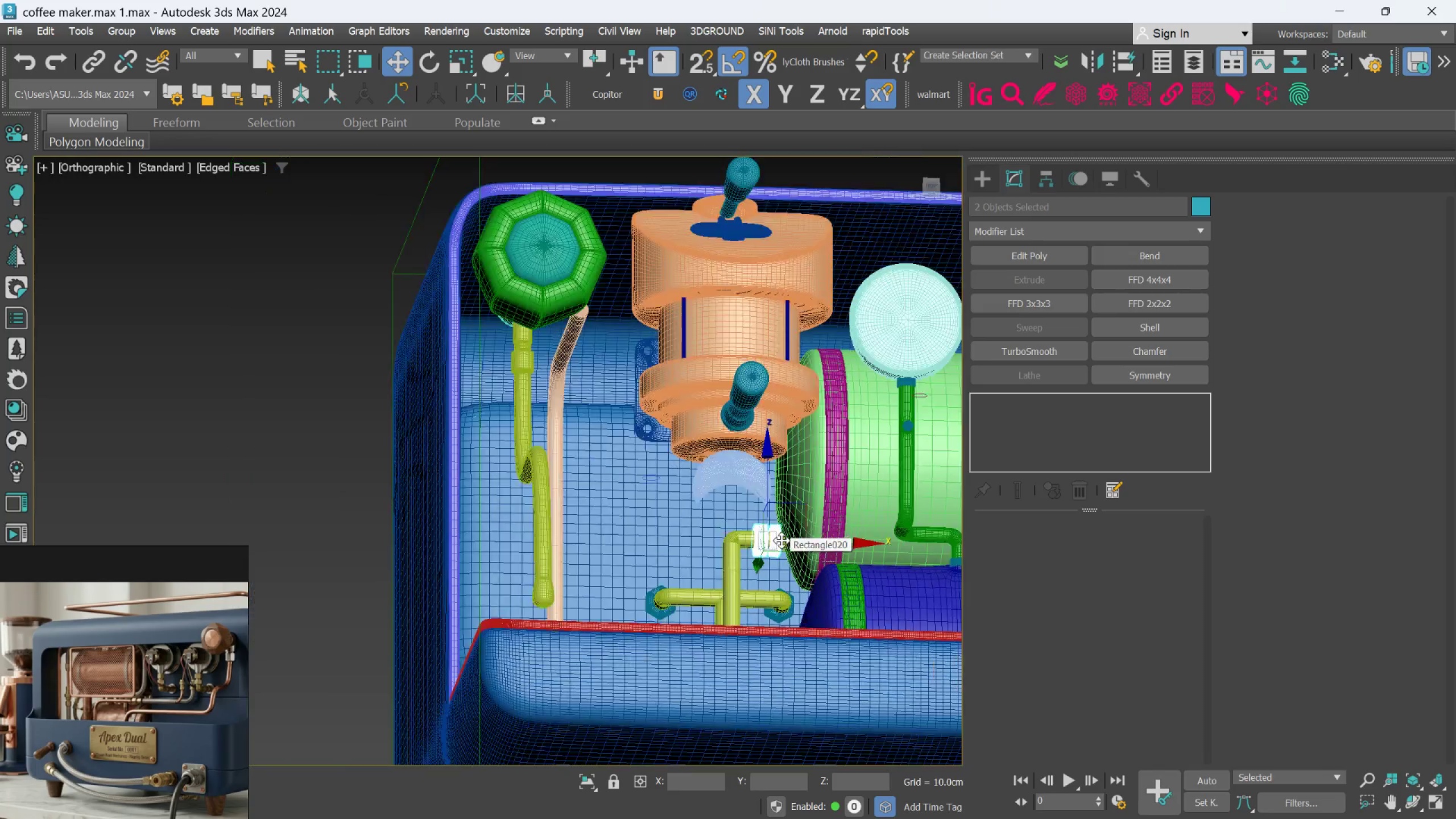 
scroll: coordinate [784, 535], scroll_direction: up, amount: 5.0
 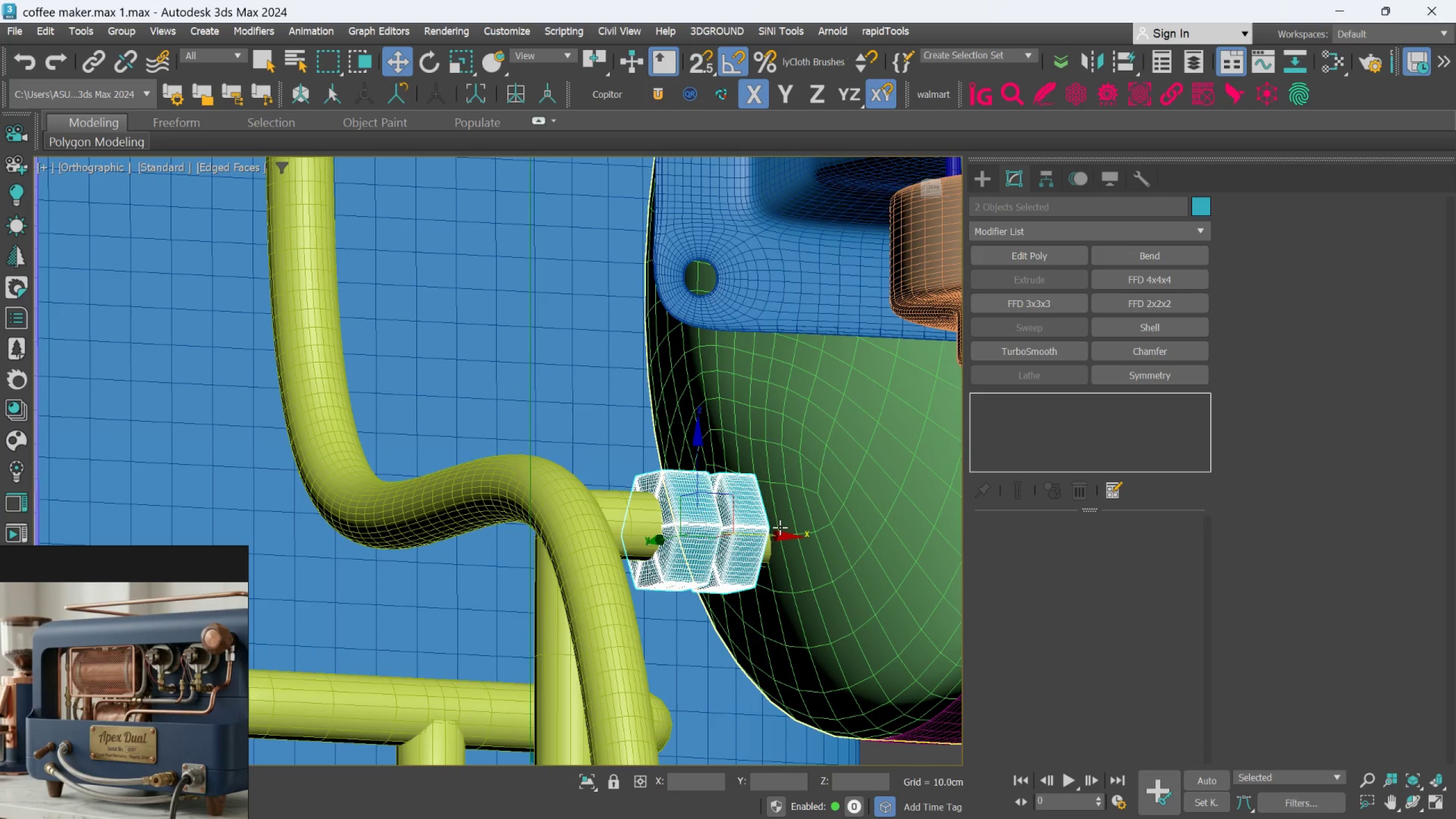 
key(R)
 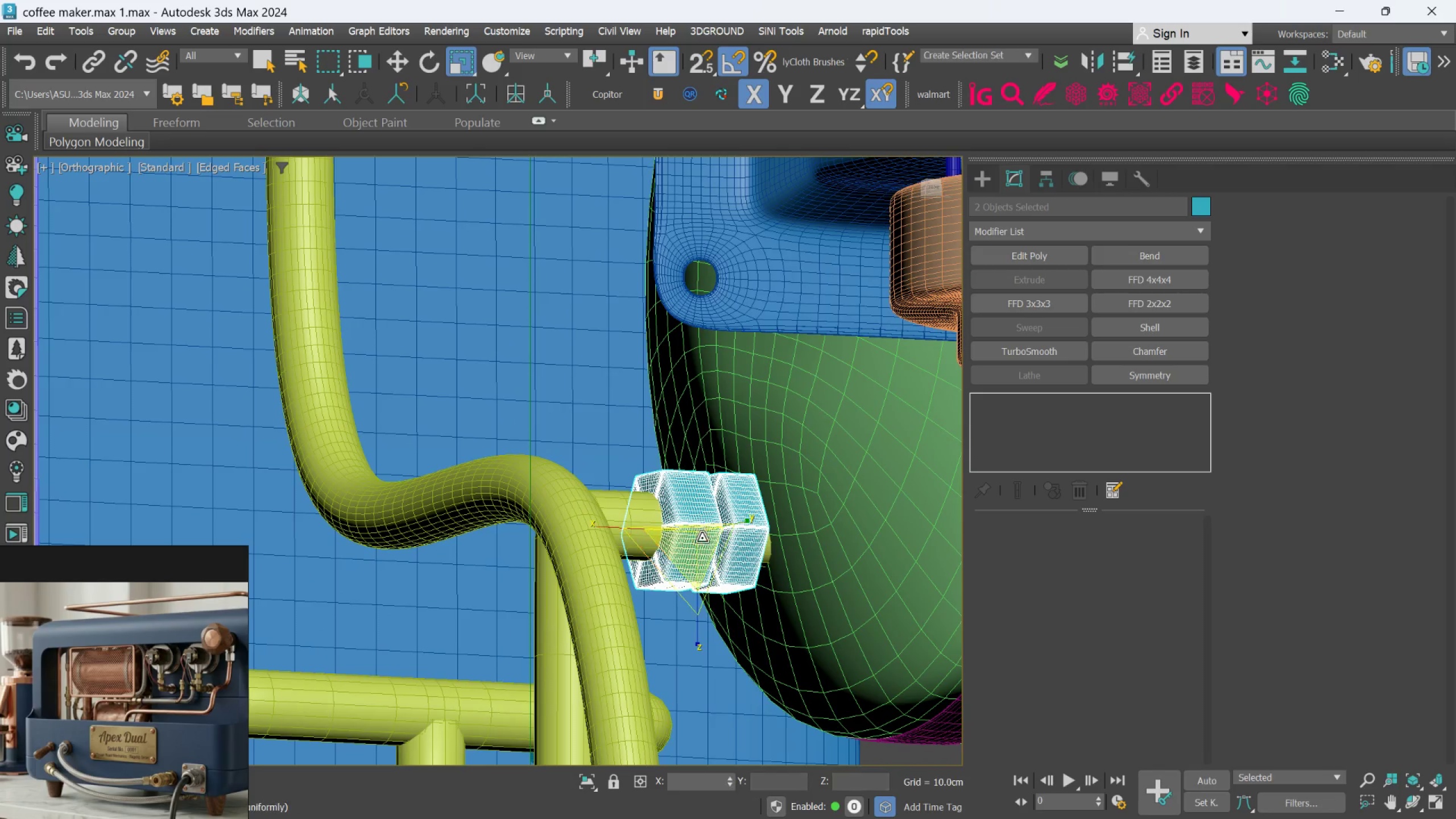 
left_click_drag(start_coordinate=[702, 541], to_coordinate=[713, 557])
 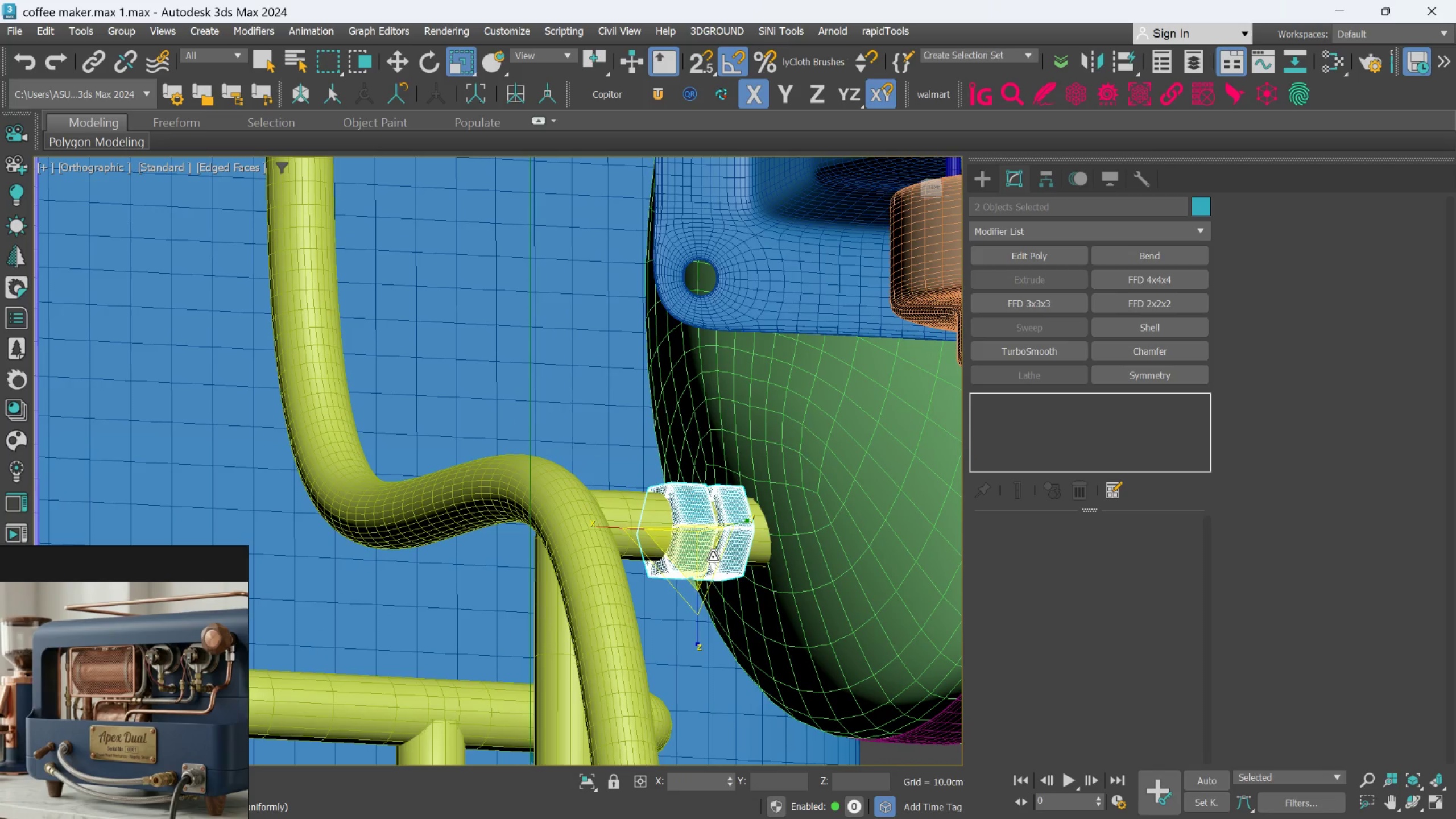 
key(W)
 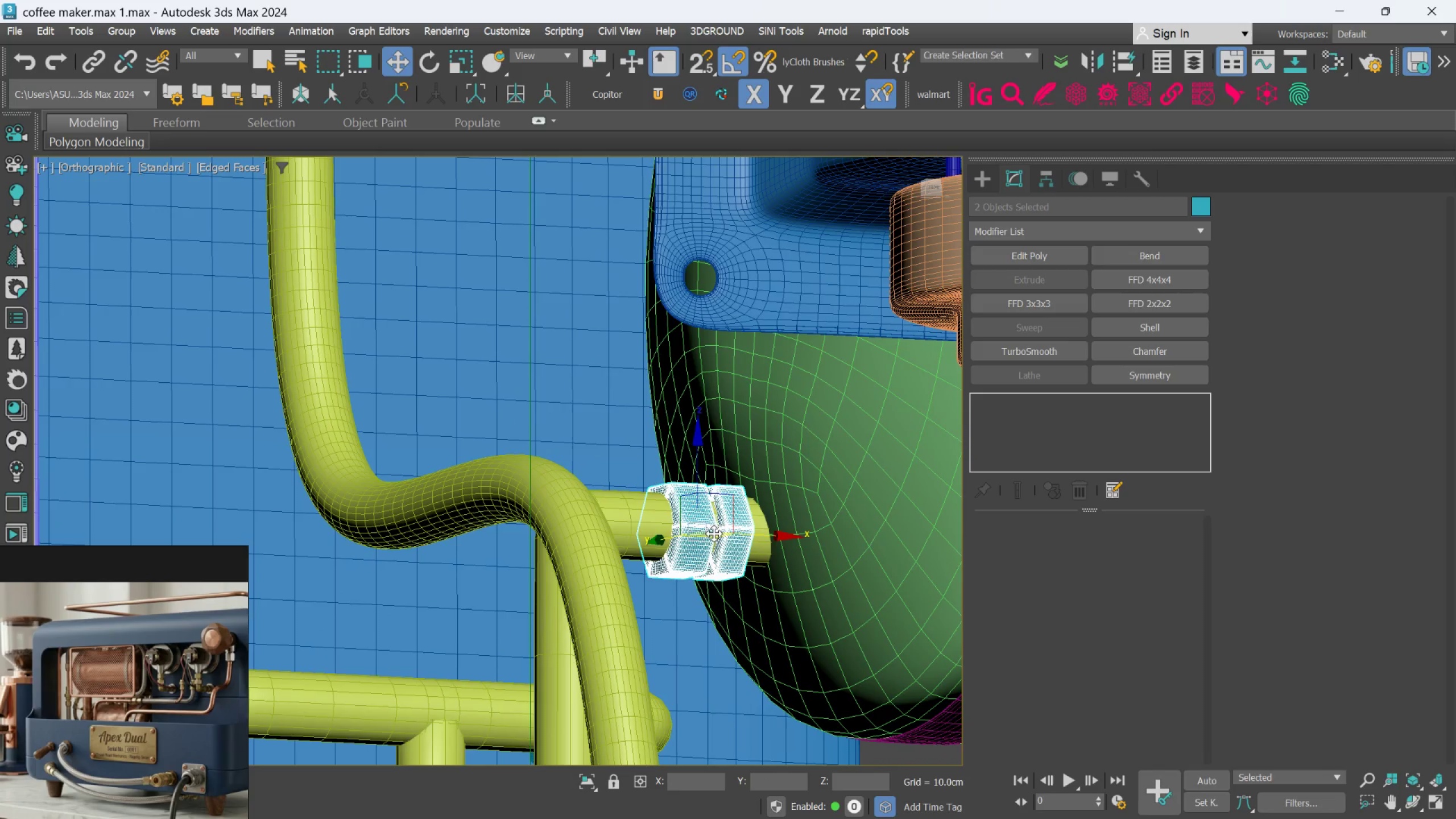 
scroll: coordinate [714, 530], scroll_direction: up, amount: 2.0
 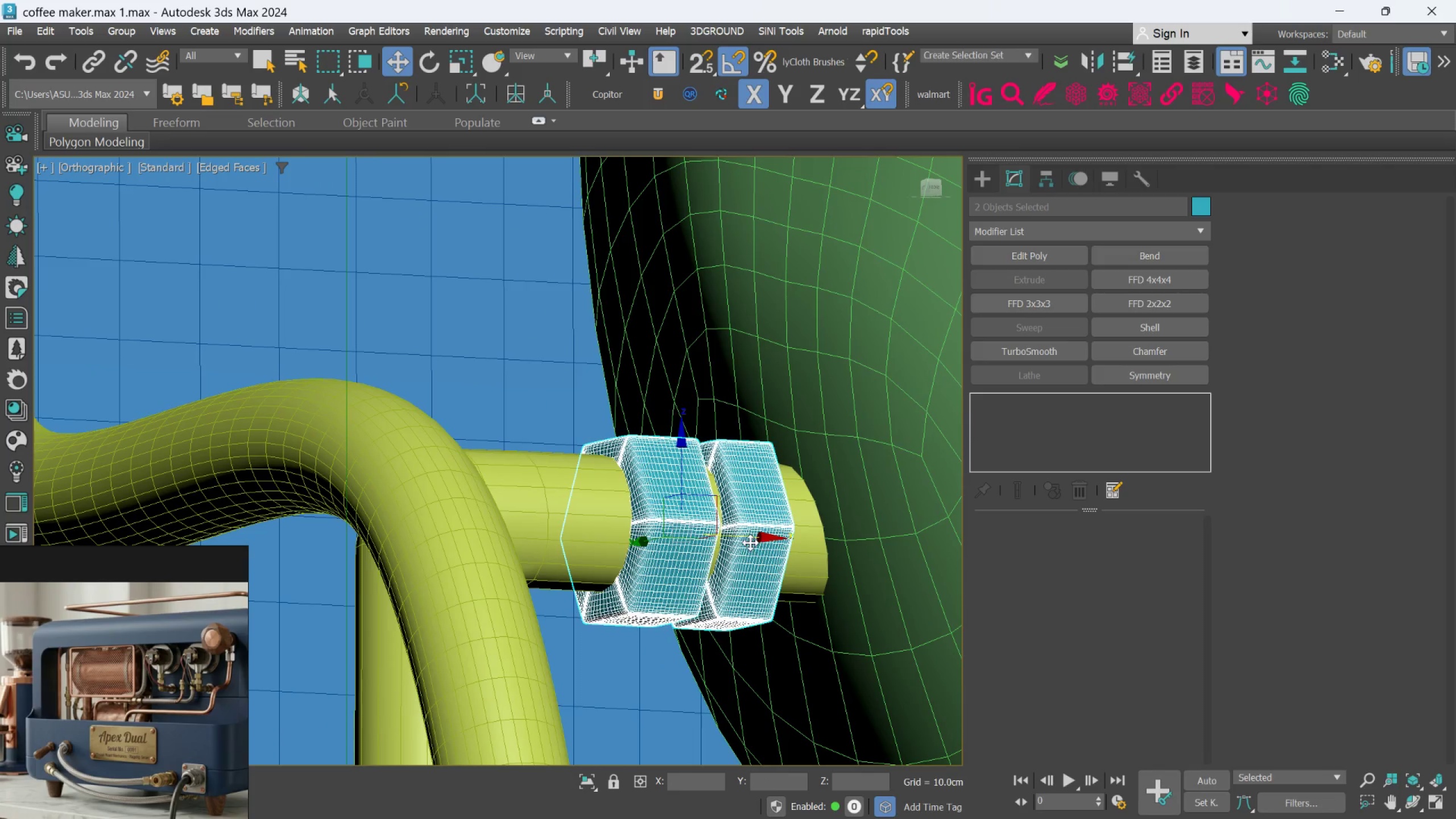 
left_click_drag(start_coordinate=[750, 539], to_coordinate=[769, 538])
 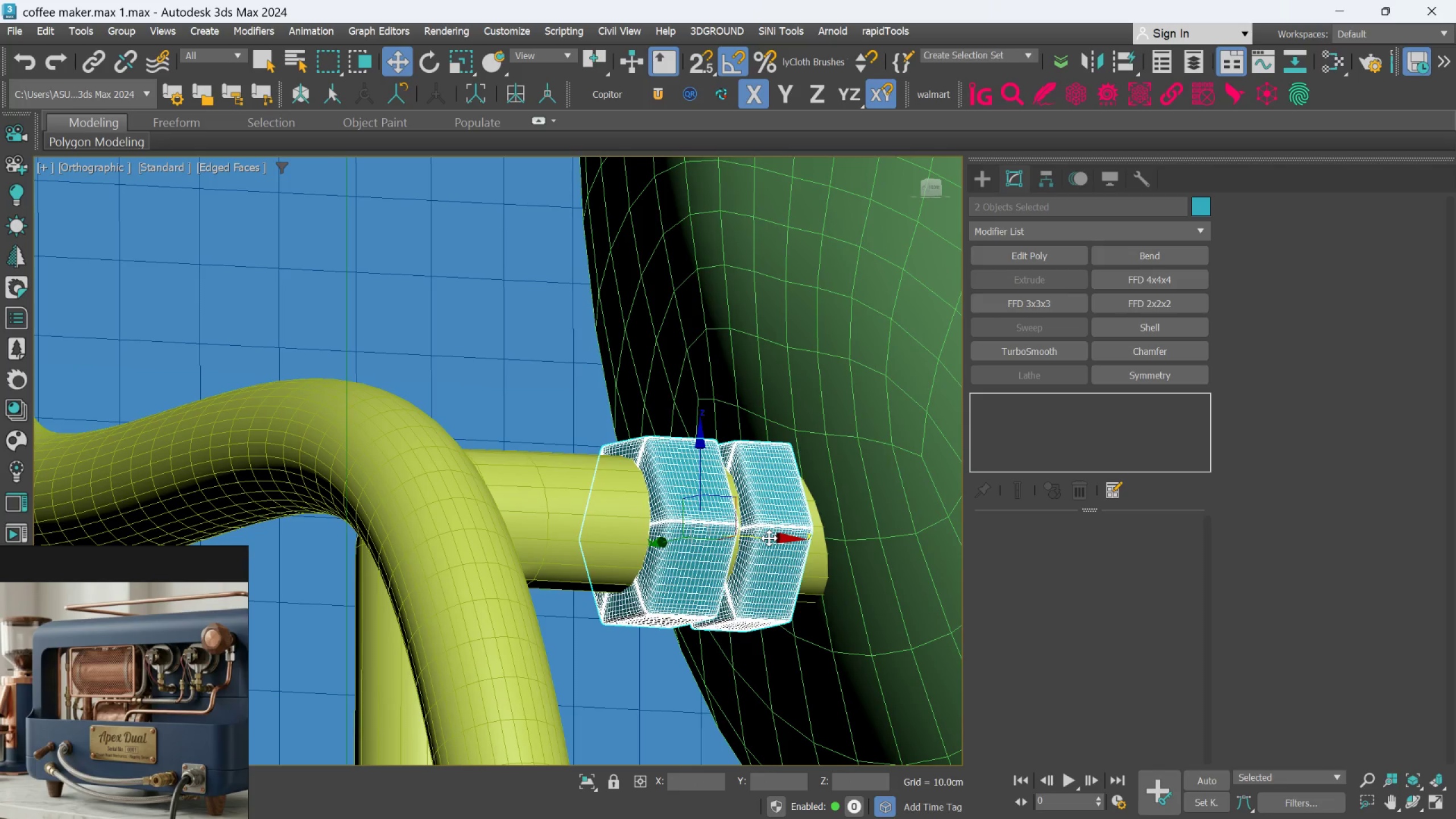 
hold_key(key=AltLeft, duration=2.48)
 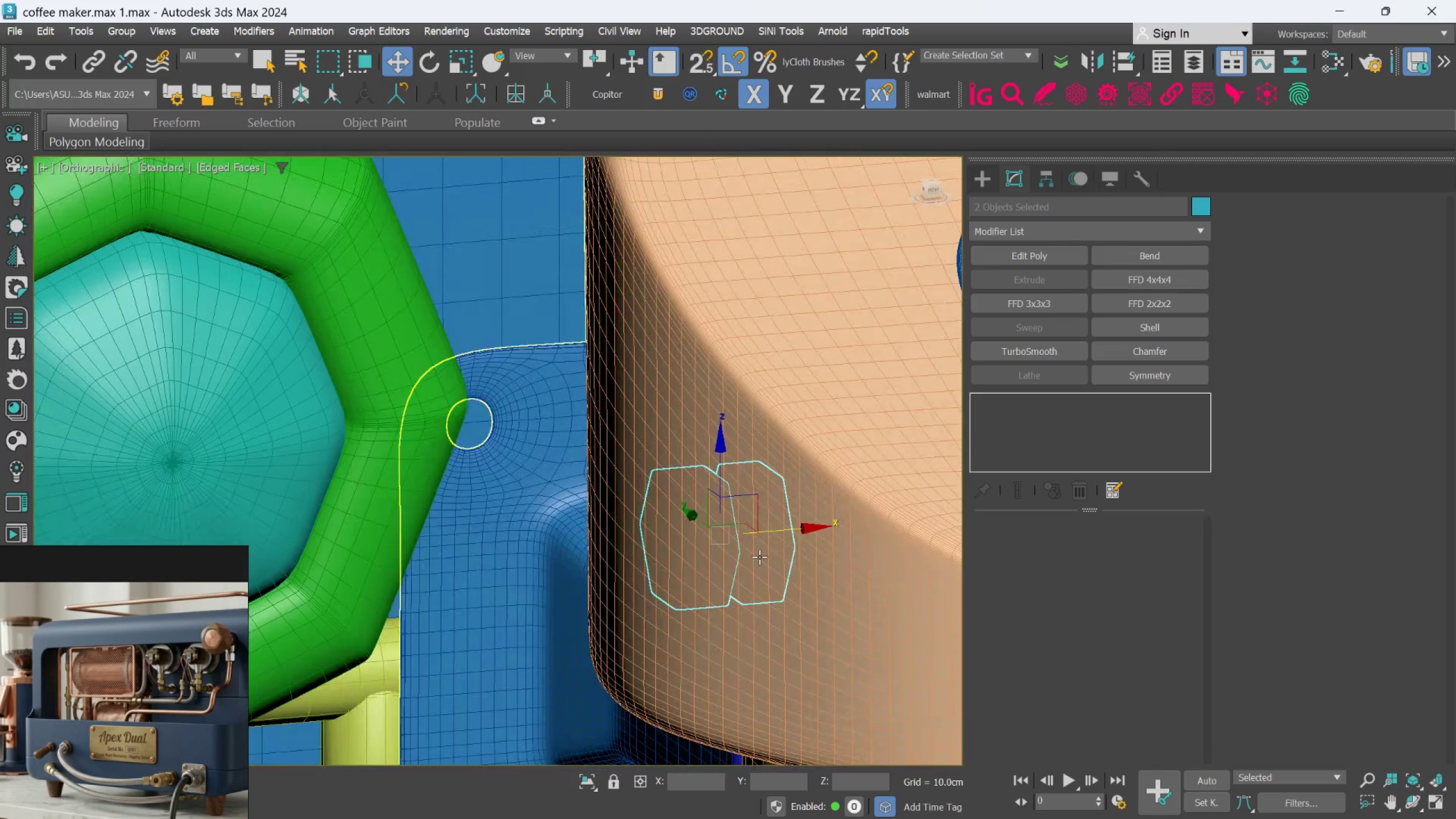 
scroll: coordinate [769, 538], scroll_direction: down, amount: 1.0
 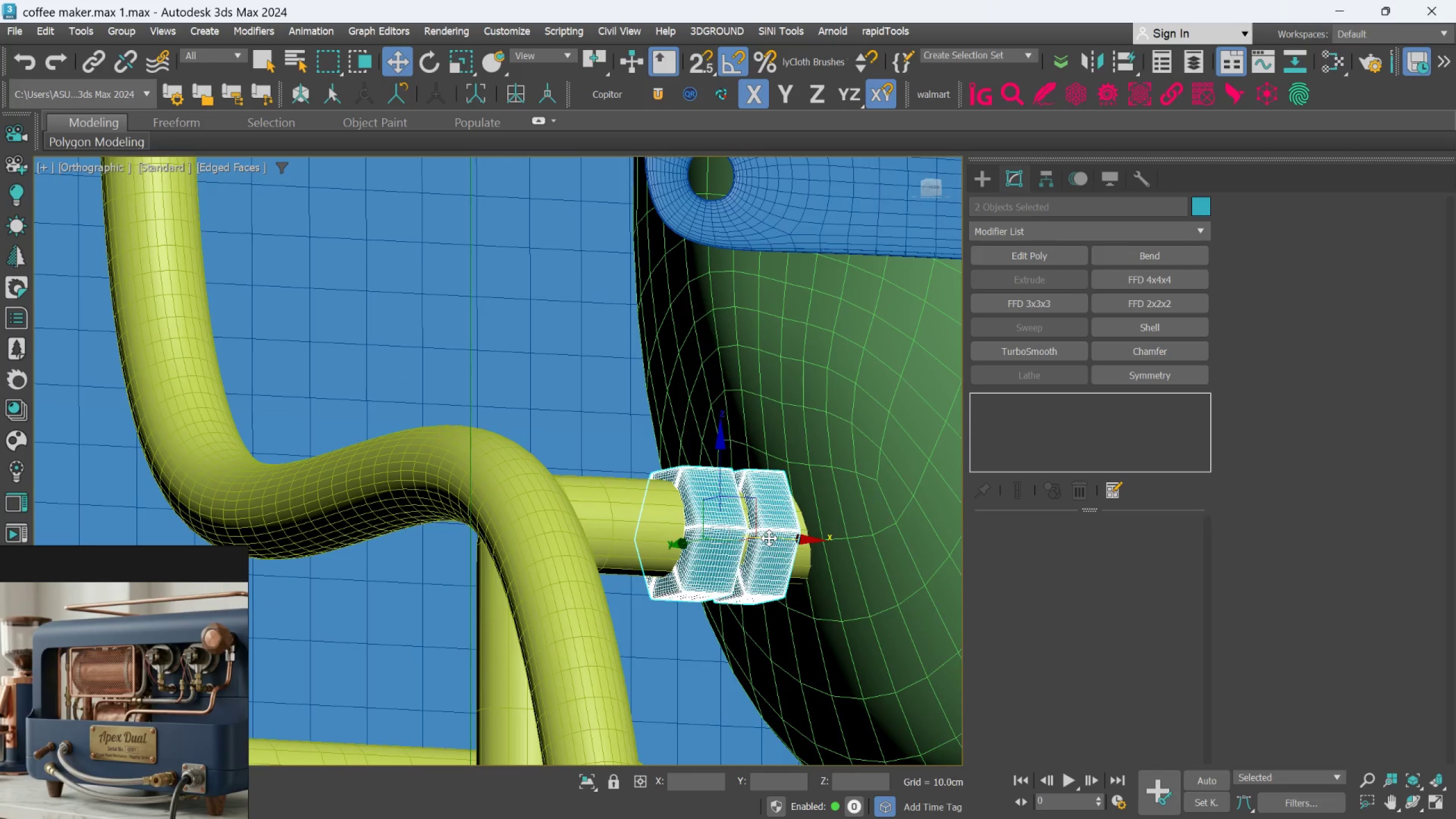 
hold_key(key=AltLeft, duration=0.72)
 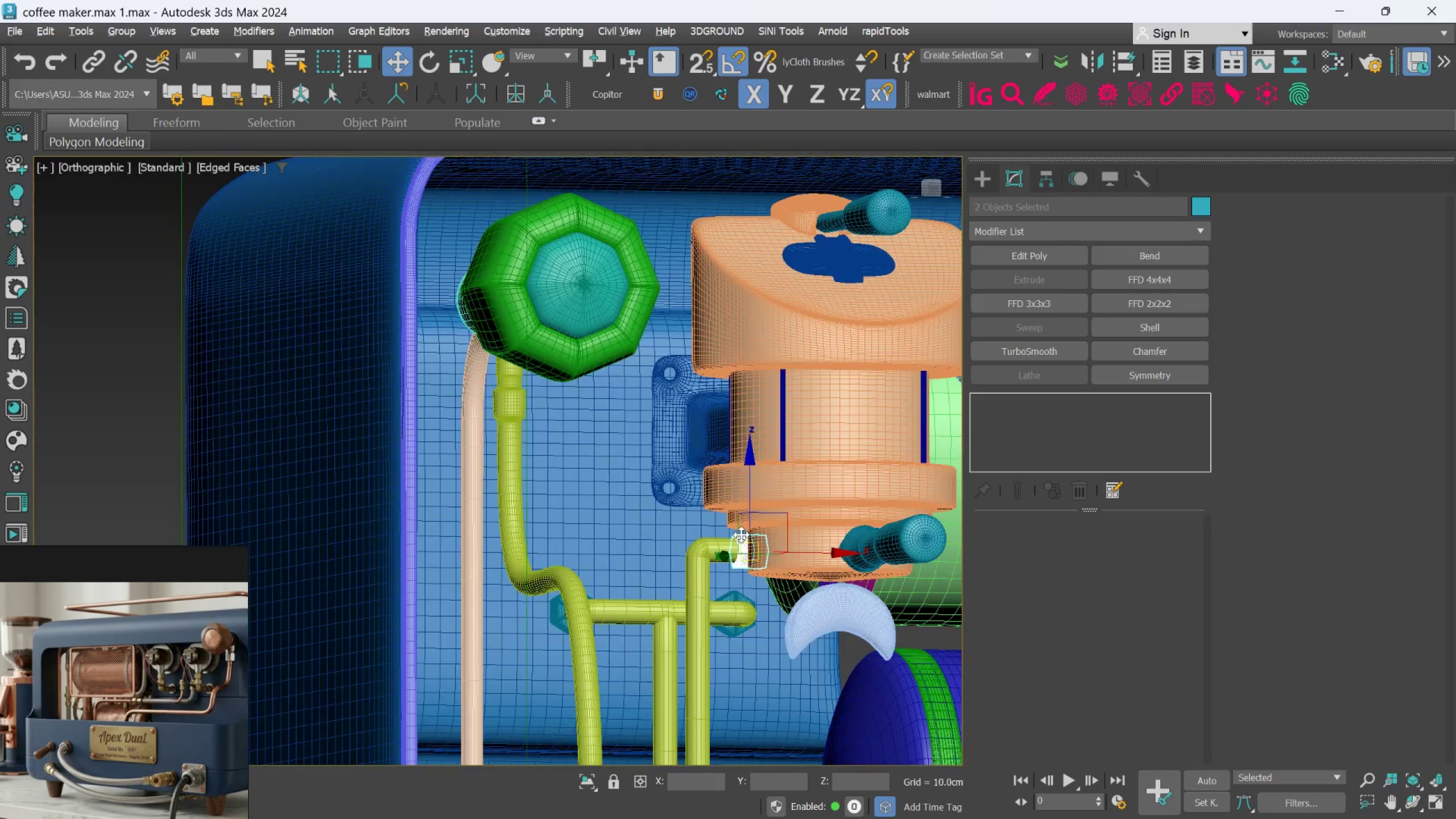 
scroll: coordinate [741, 535], scroll_direction: down, amount: 6.0
 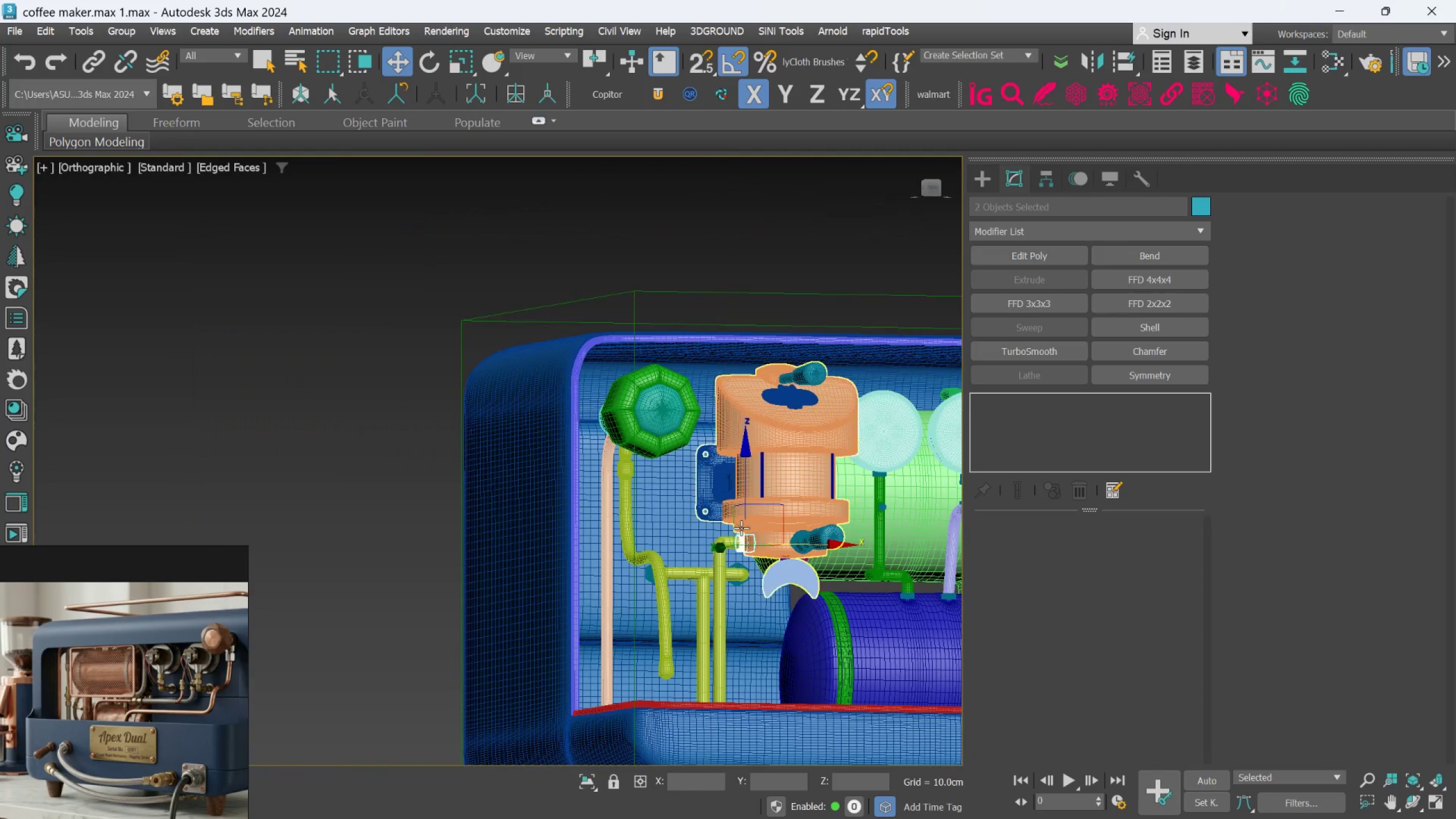 
key(F4)
 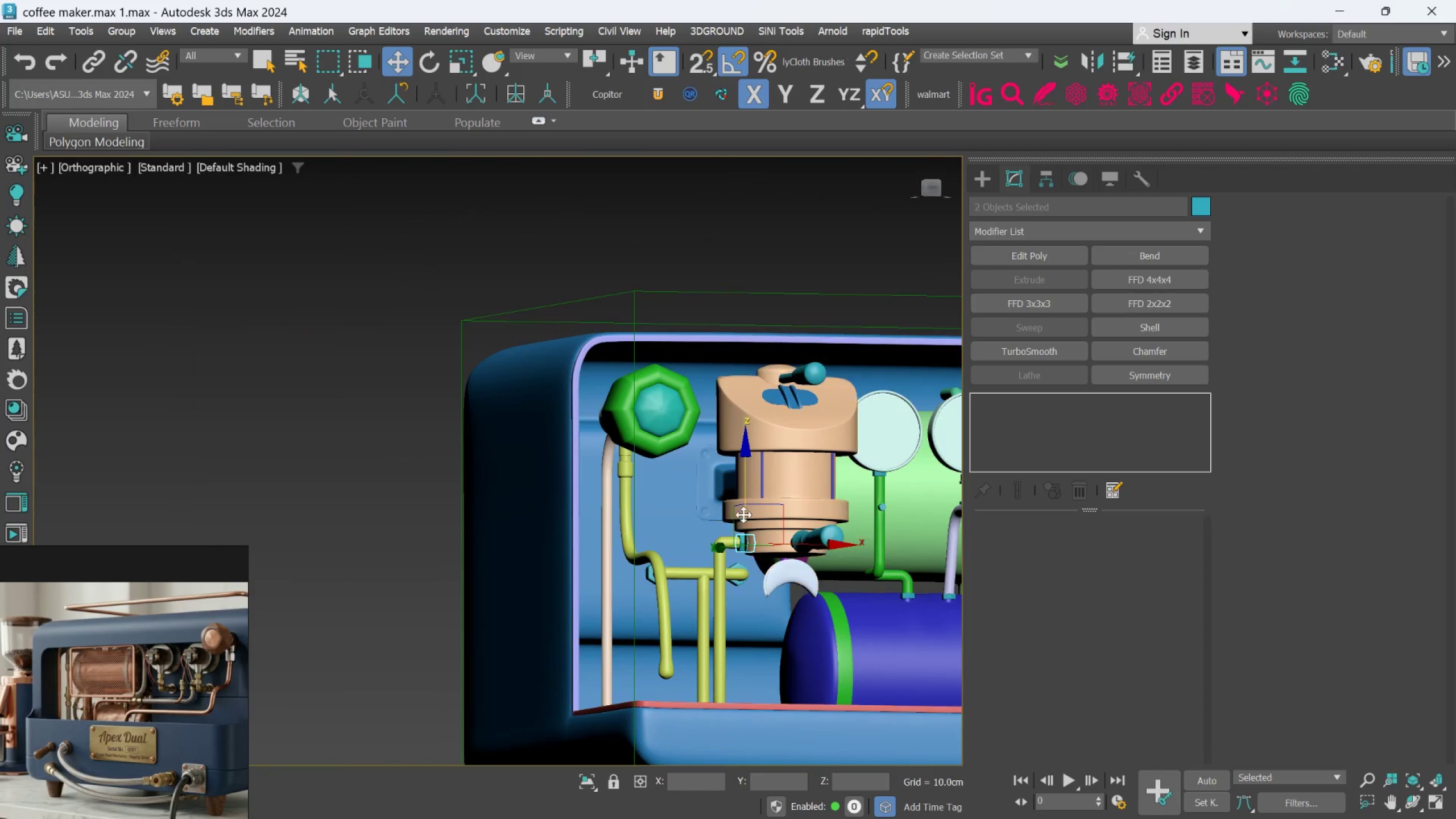 
scroll: coordinate [744, 515], scroll_direction: up, amount: 3.0
 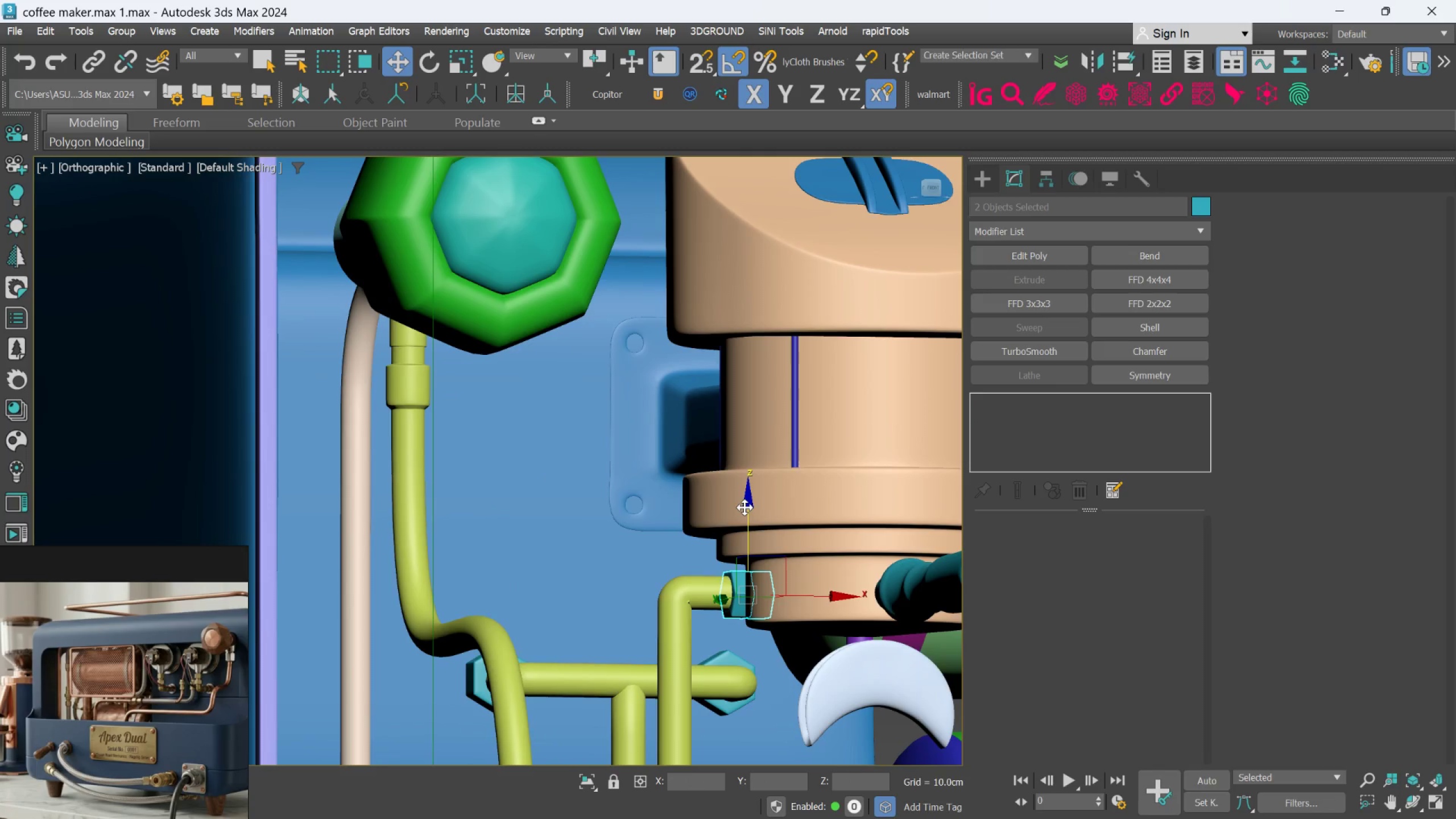 
hold_key(key=AltLeft, duration=2.42)
 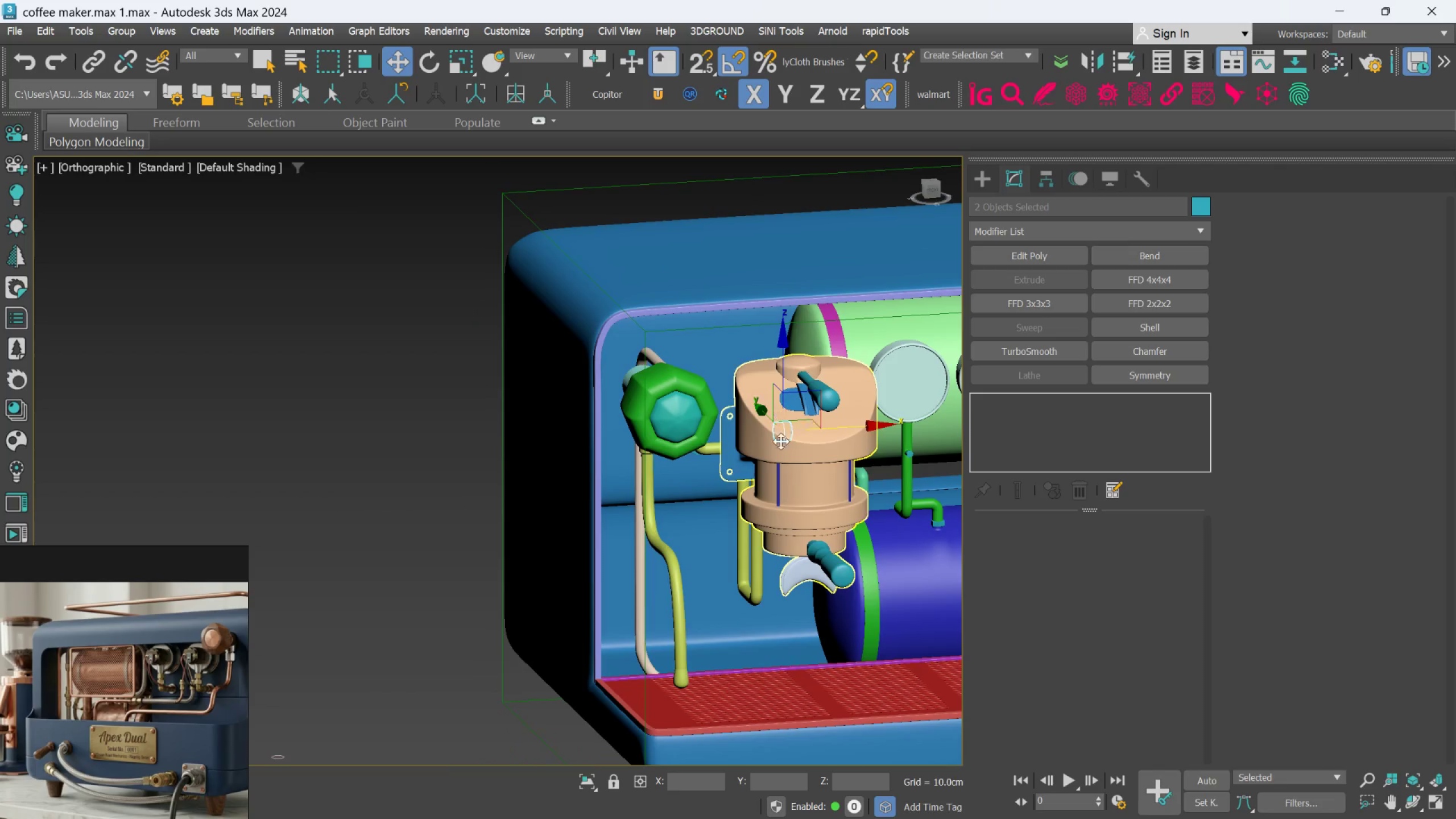 
scroll: coordinate [744, 507], scroll_direction: down, amount: 3.0
 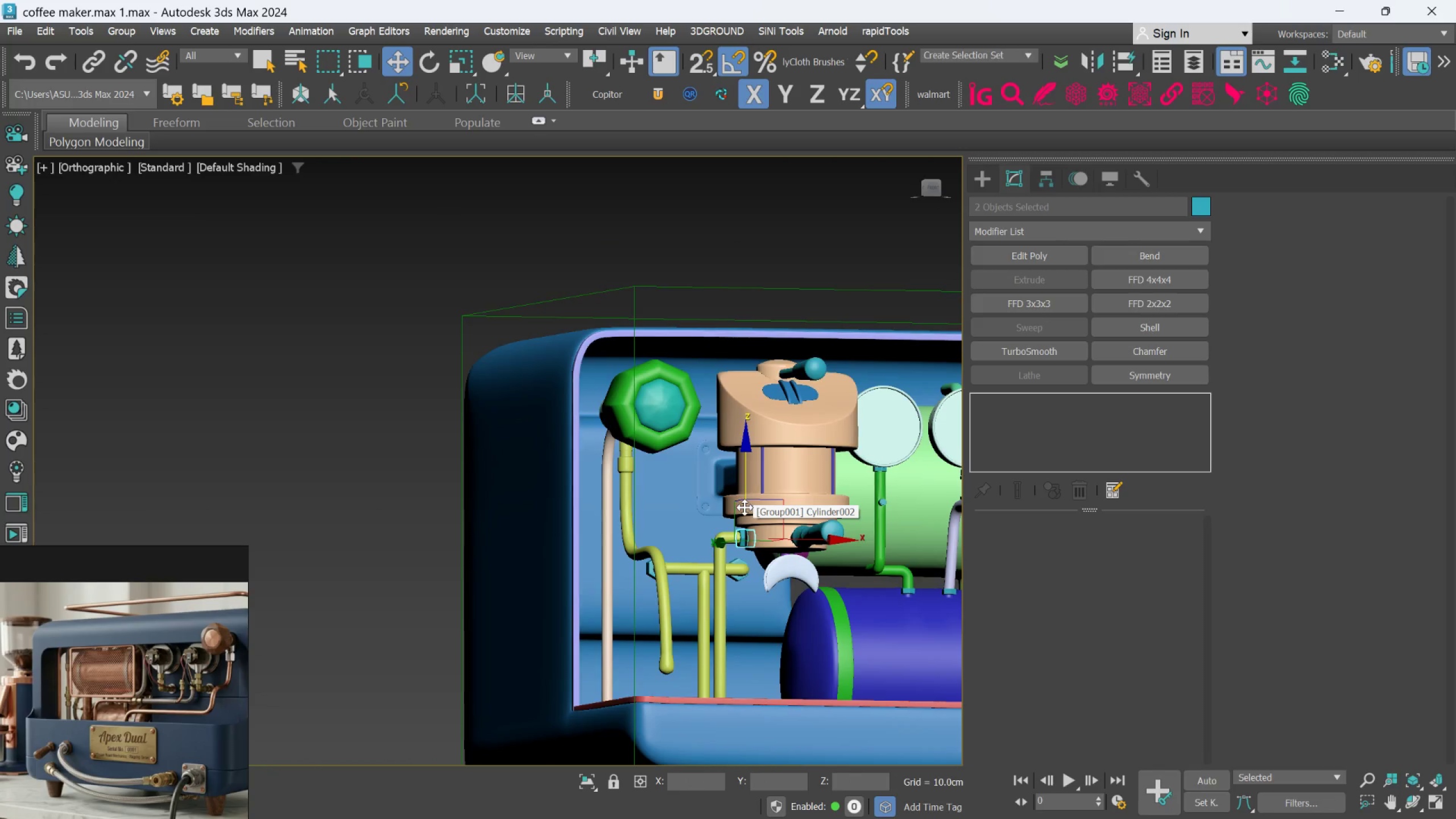 
hold_key(key=AltLeft, duration=0.69)
 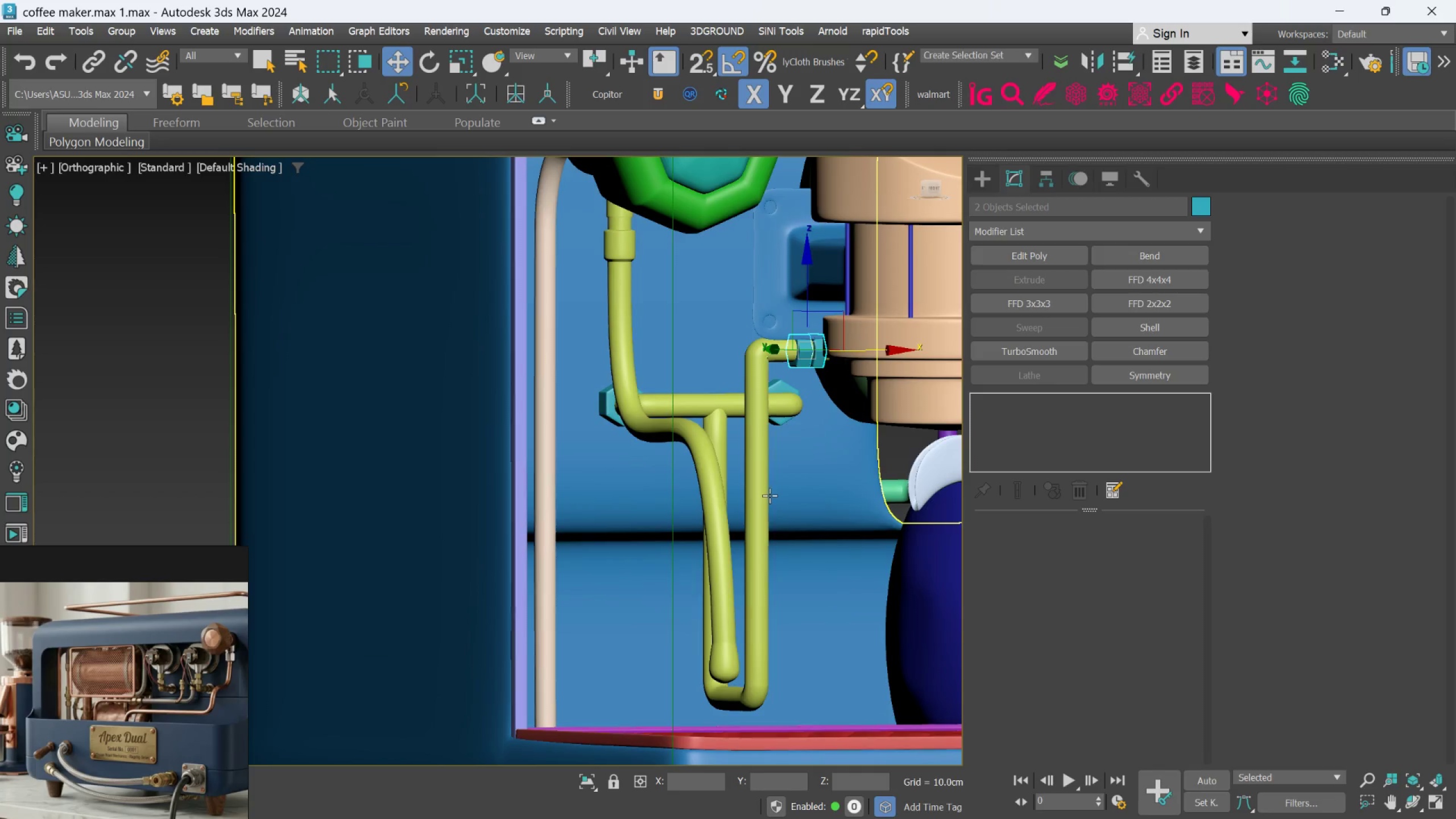 
scroll: coordinate [758, 511], scroll_direction: up, amount: 2.0
 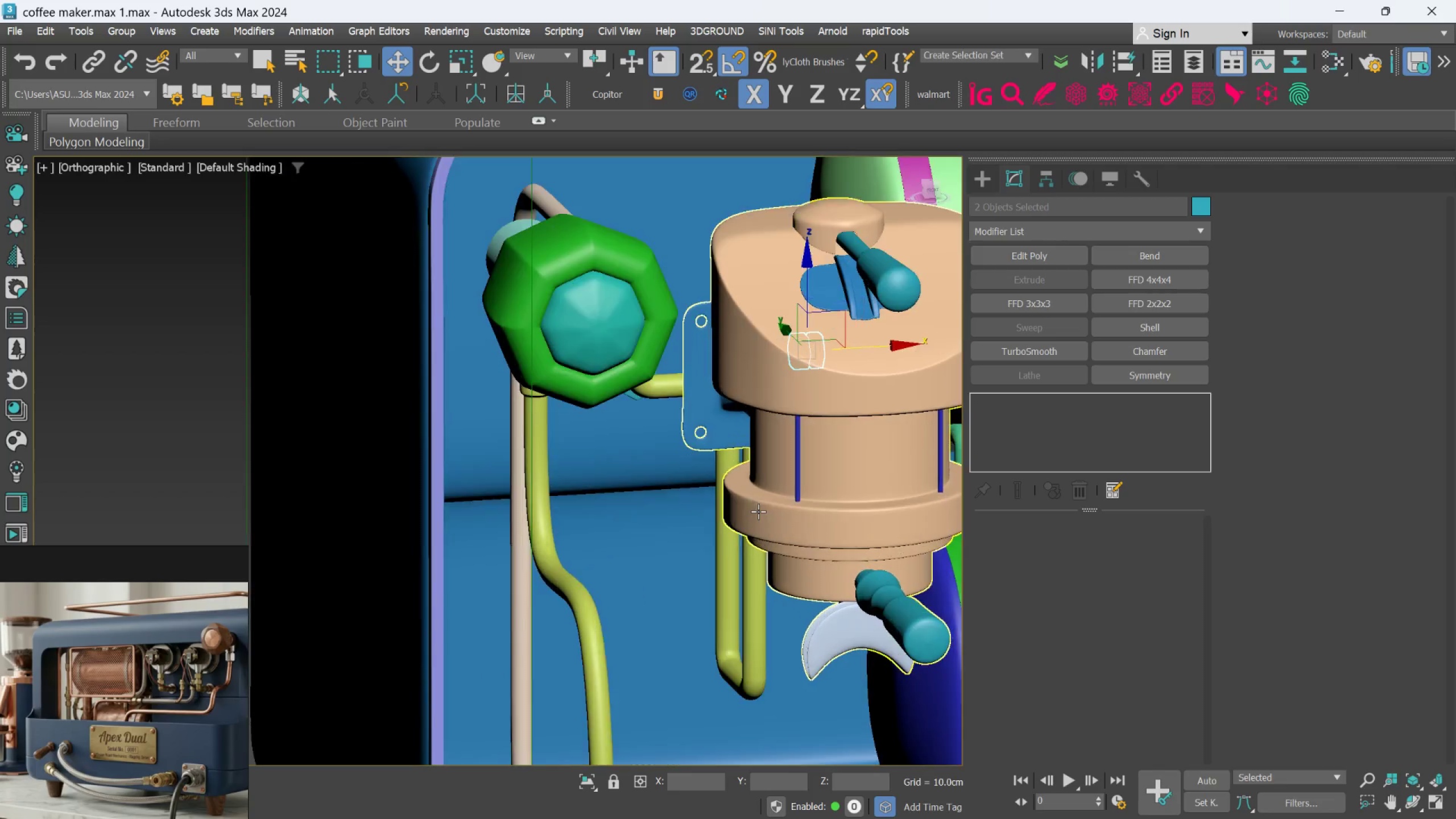 
hold_key(key=AltLeft, duration=1.99)
 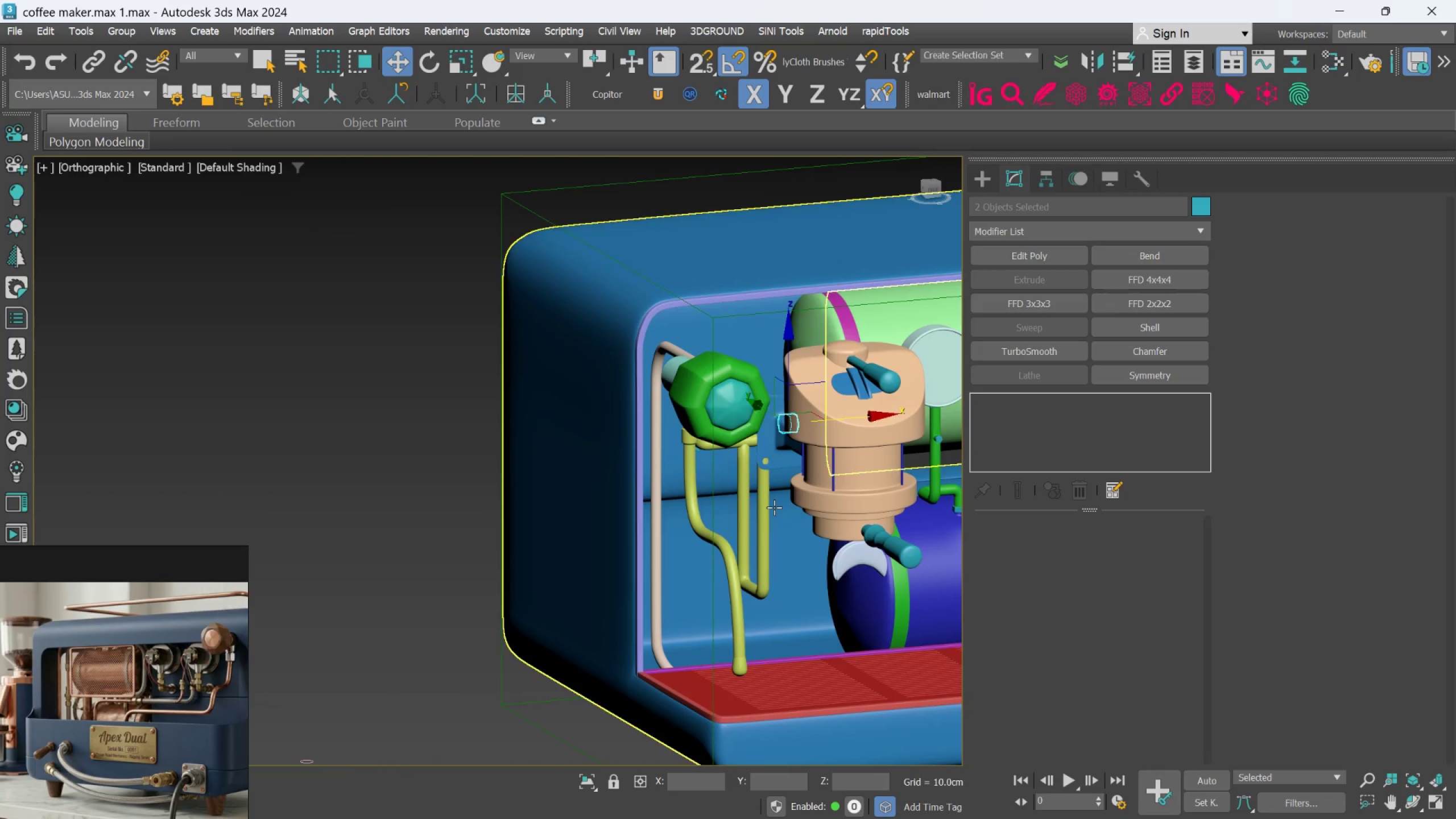 
scroll: coordinate [770, 496], scroll_direction: down, amount: 2.0
 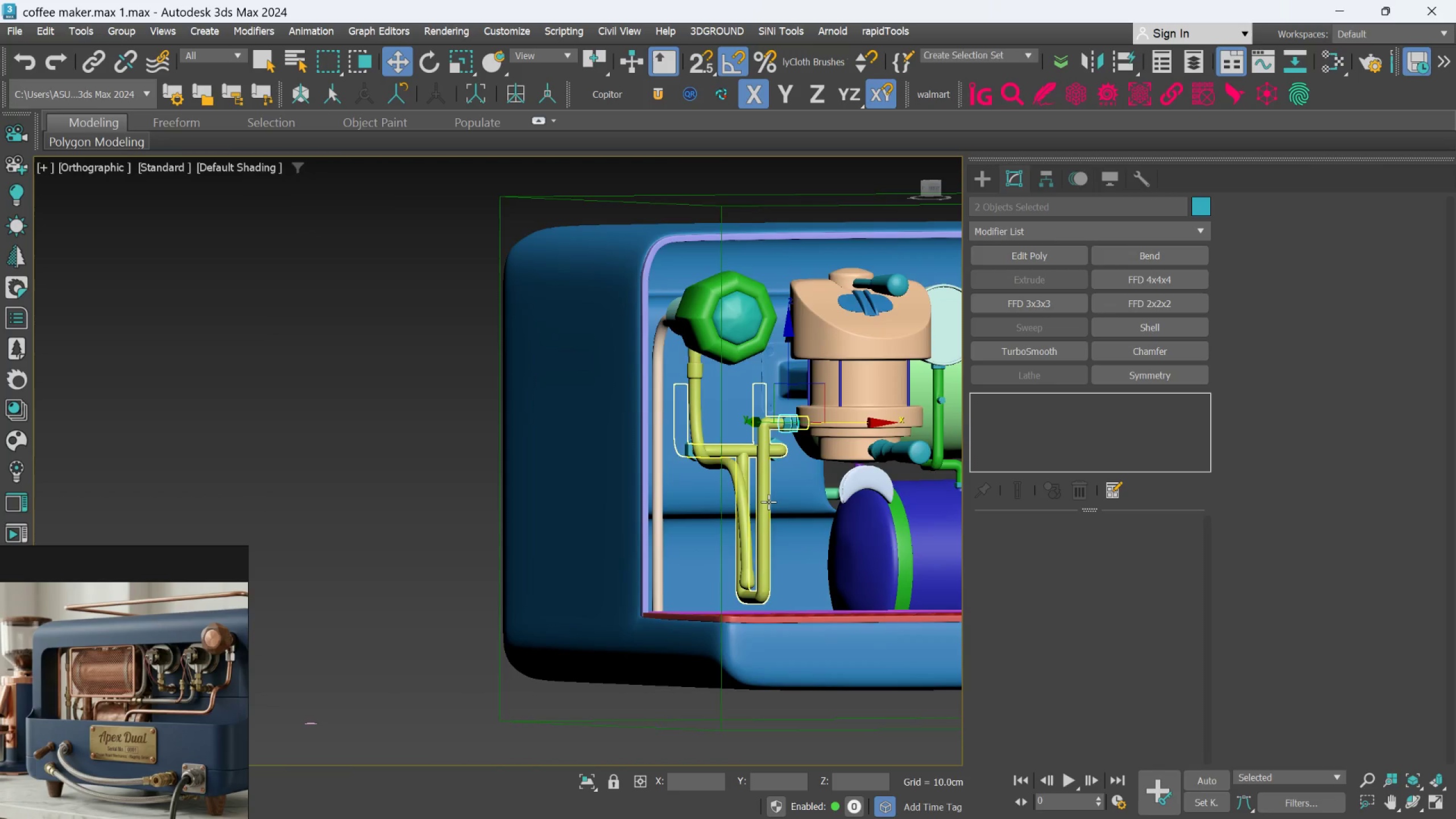 
scroll: coordinate [755, 539], scroll_direction: up, amount: 1.0
 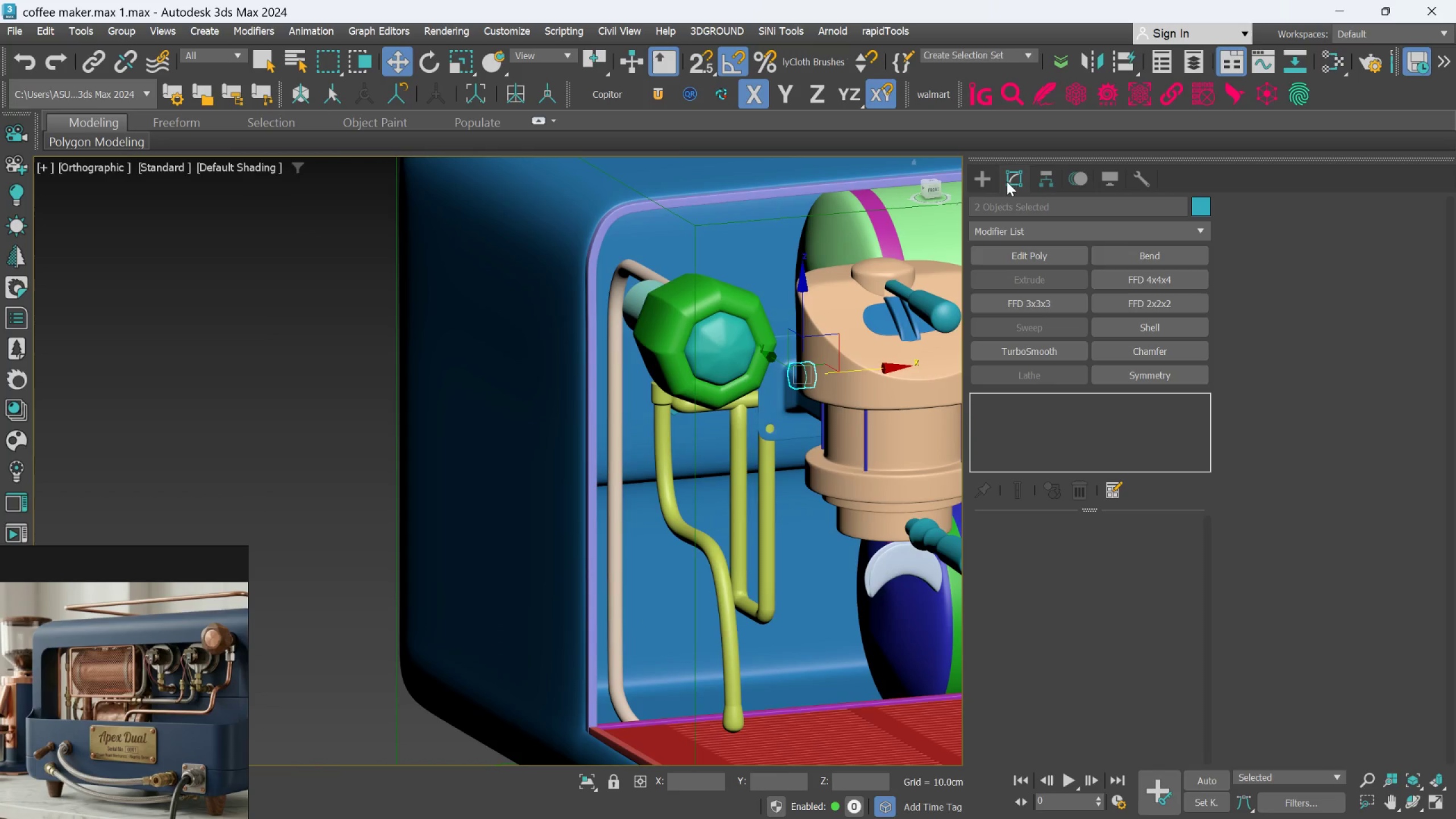 
left_click([996, 184])
 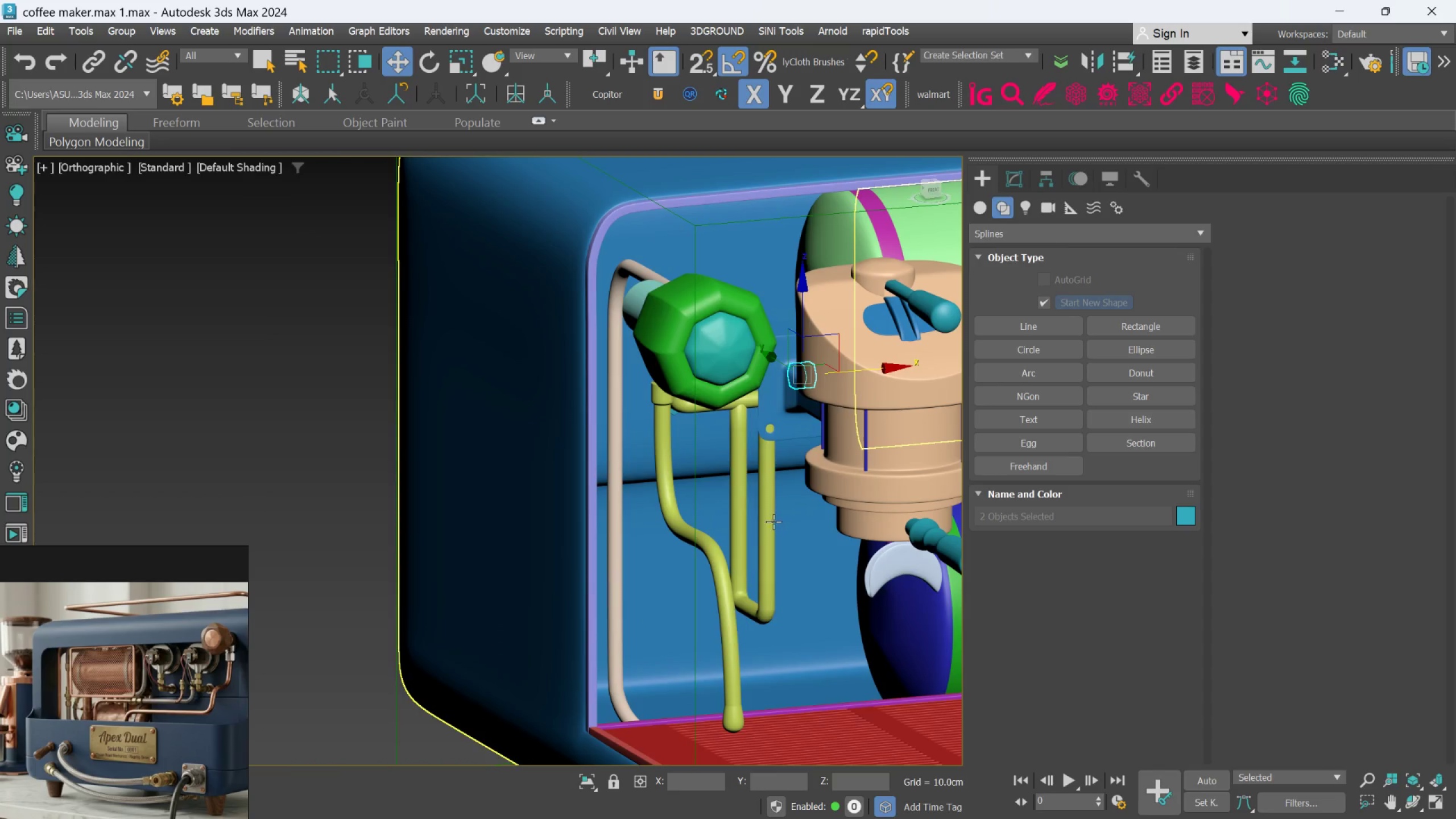 
left_click([772, 523])
 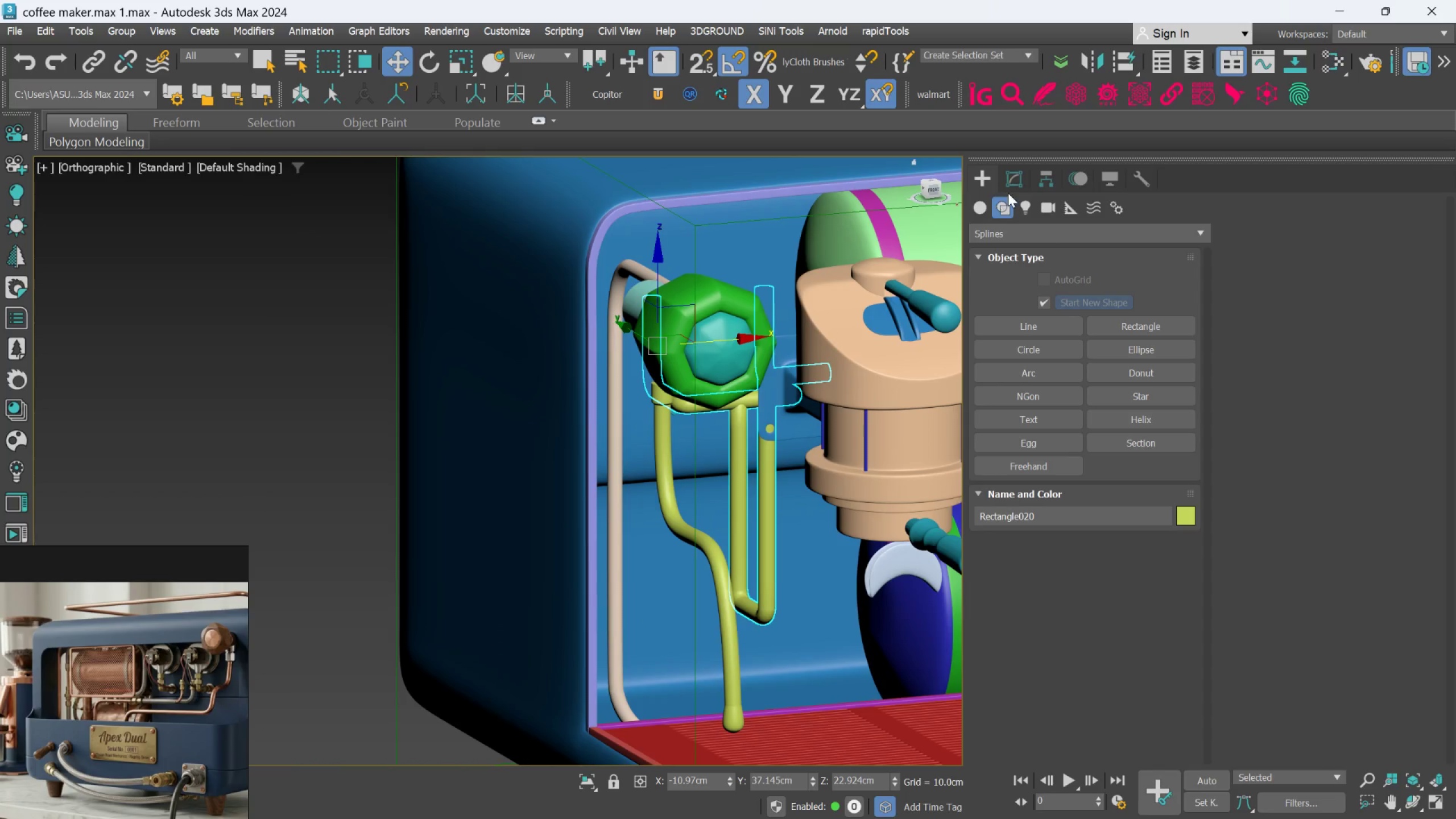 
left_click([1015, 180])
 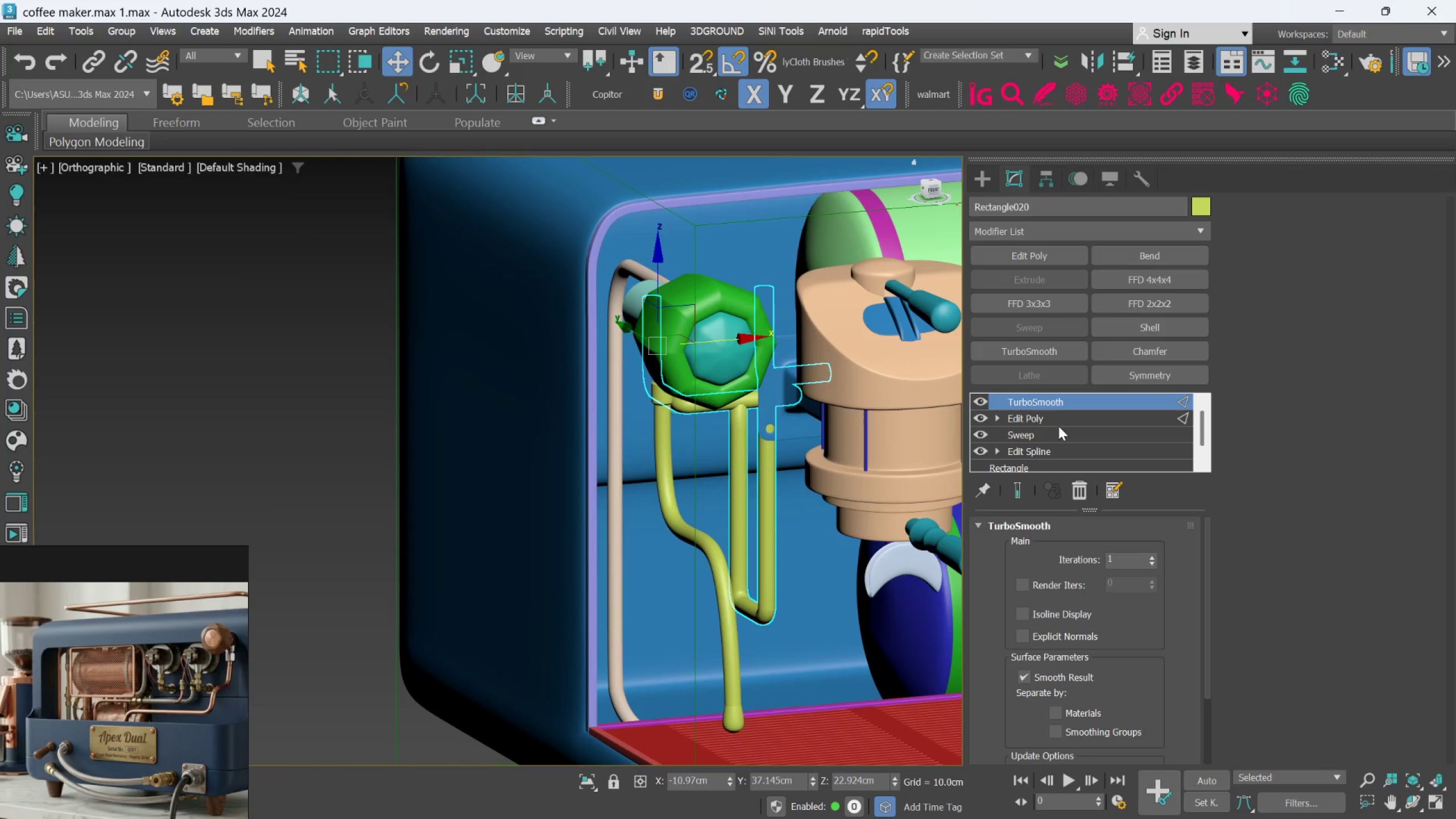 
left_click([1058, 417])
 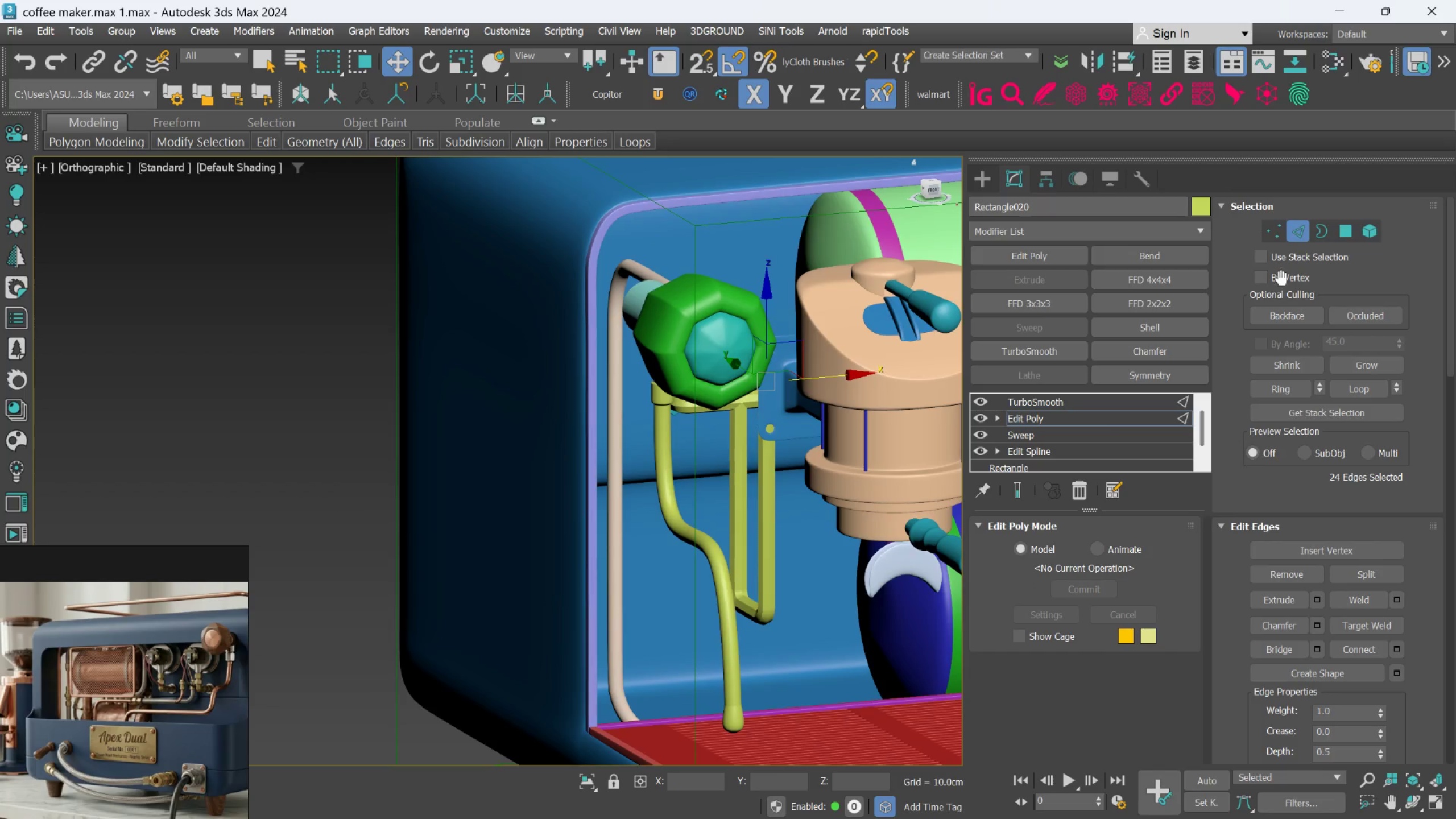 
left_click([1296, 236])
 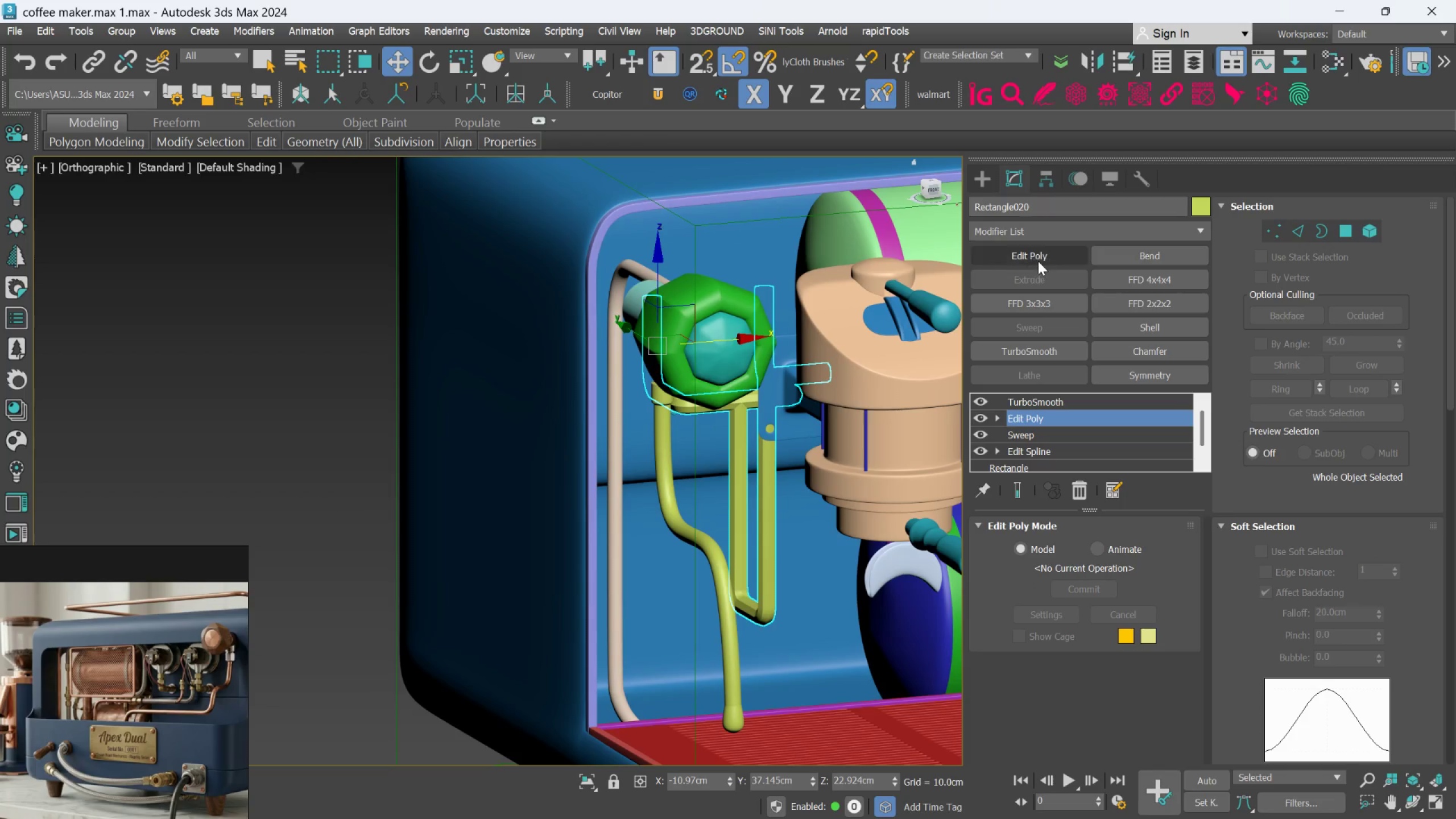 
left_click([1040, 257])
 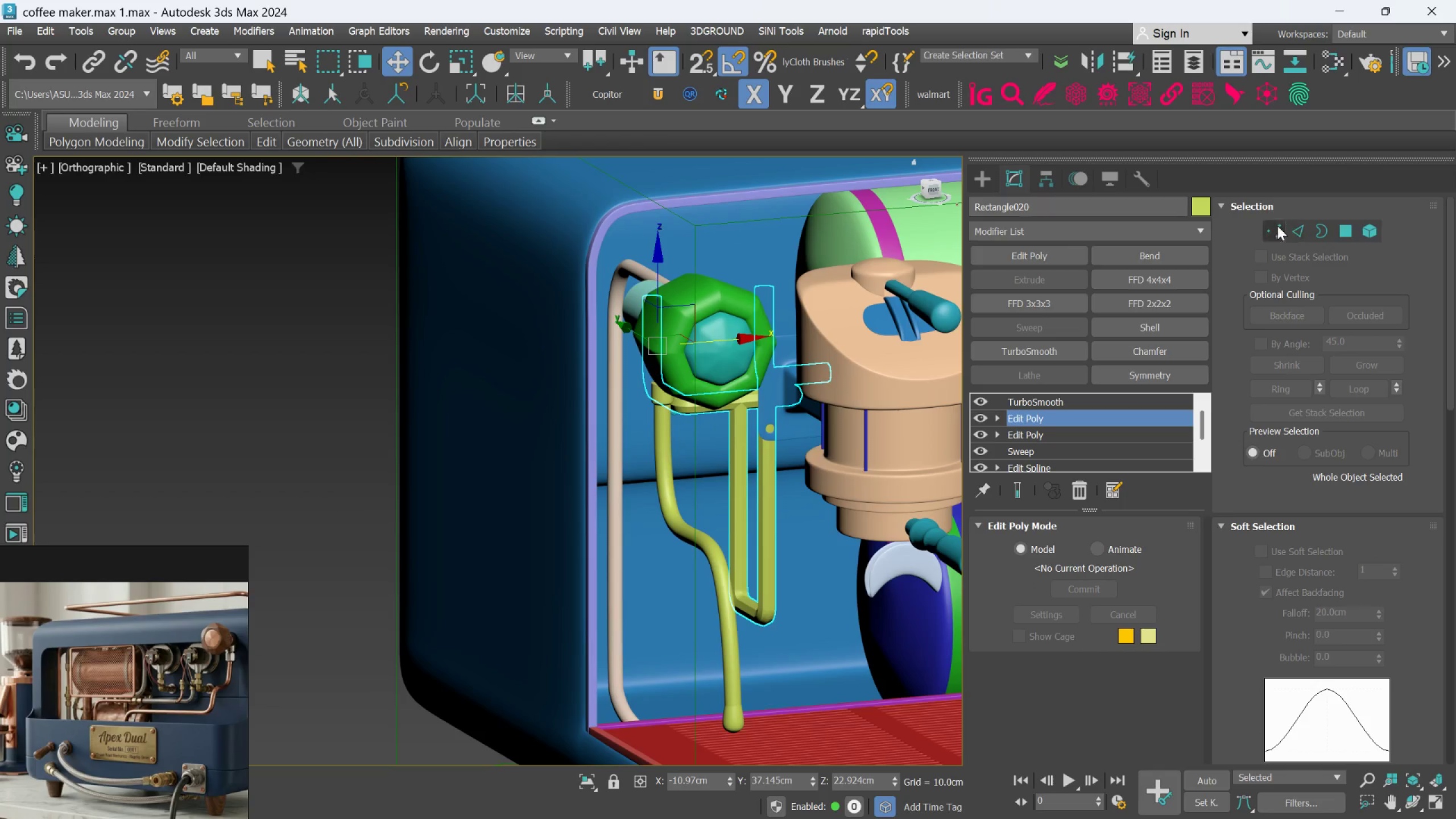 
left_click([1269, 231])
 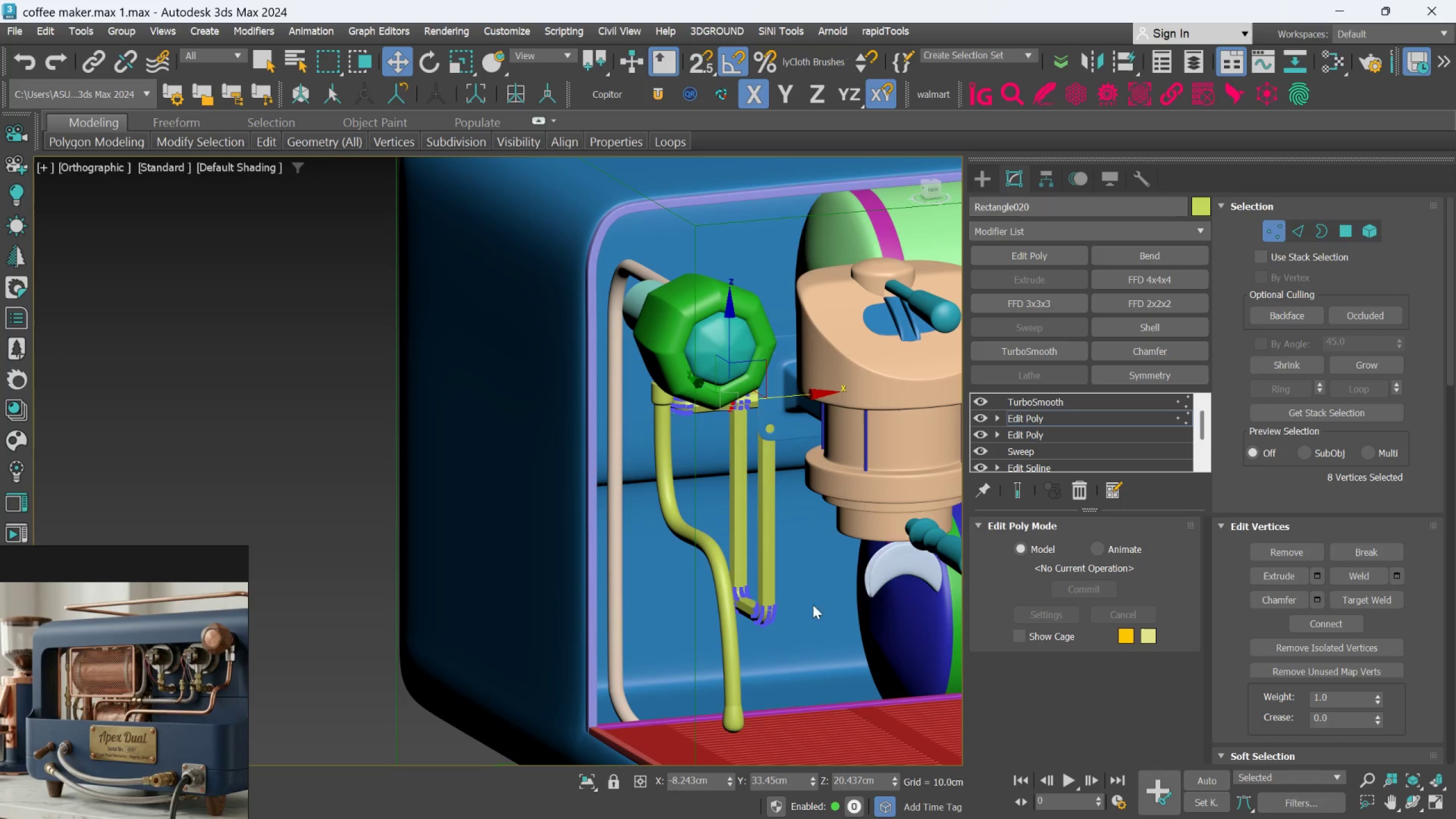 
scroll: coordinate [783, 618], scroll_direction: up, amount: 1.0
 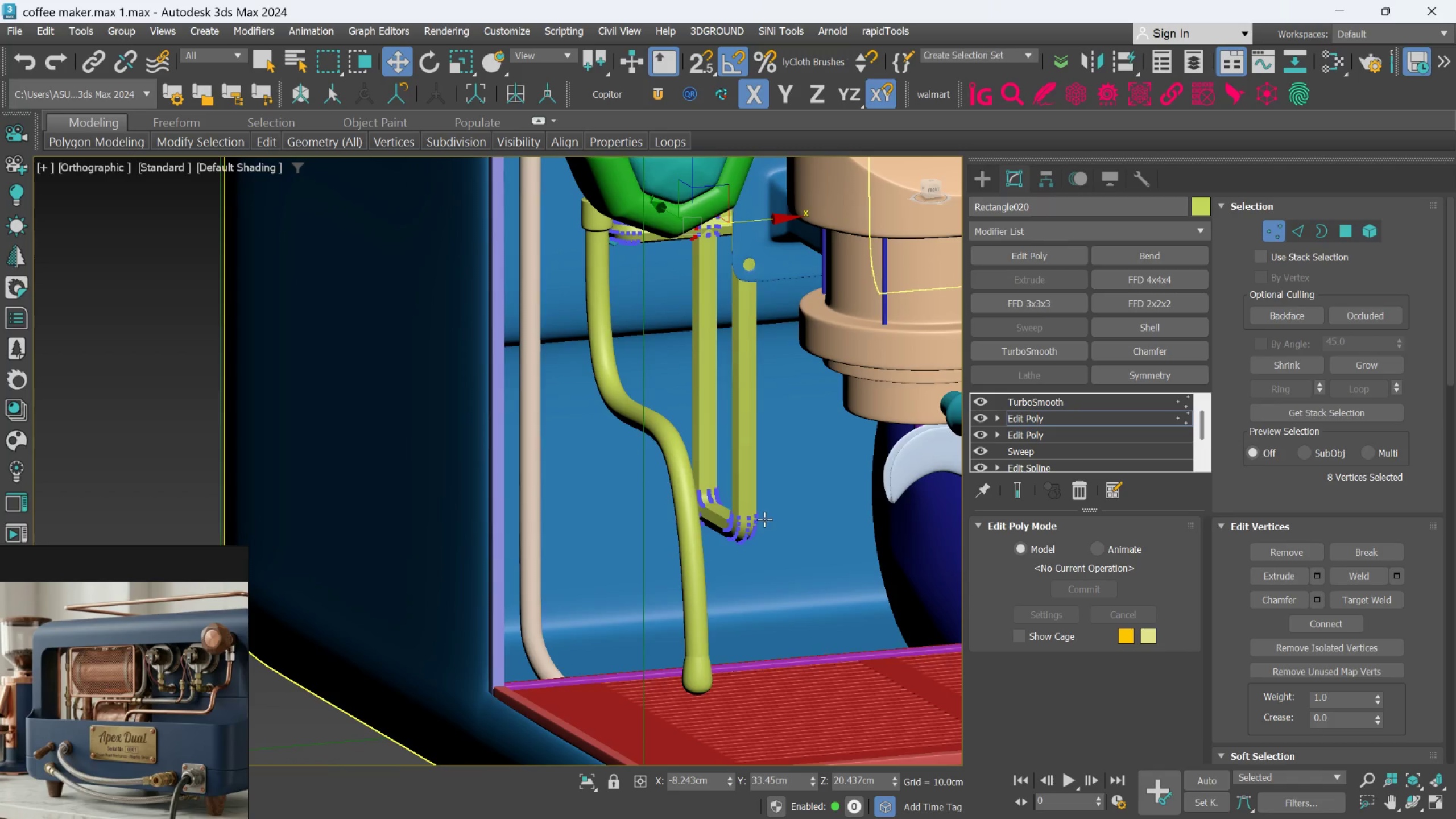 
key(F4)
 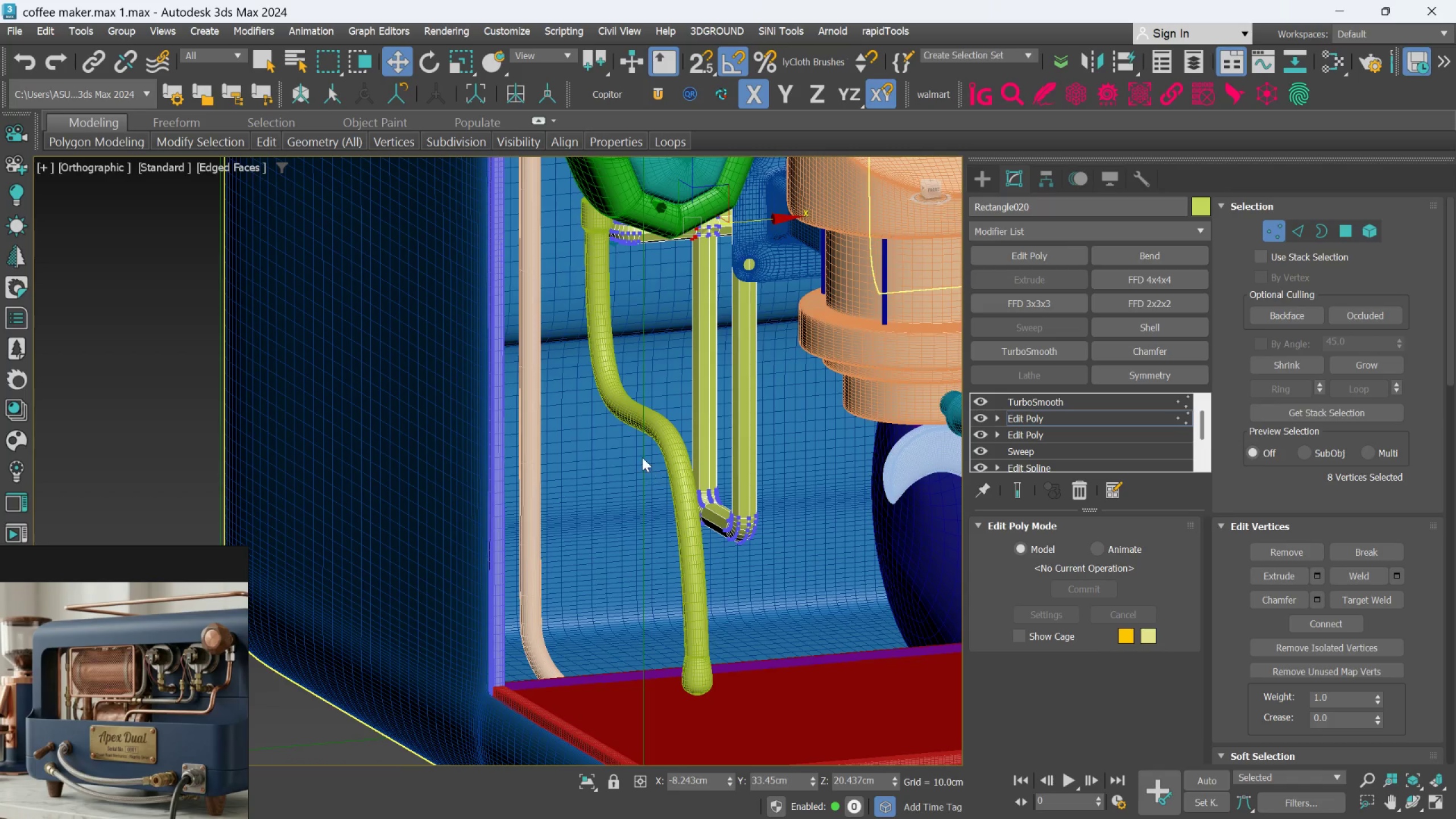 
left_click_drag(start_coordinate=[636, 448], to_coordinate=[803, 605])
 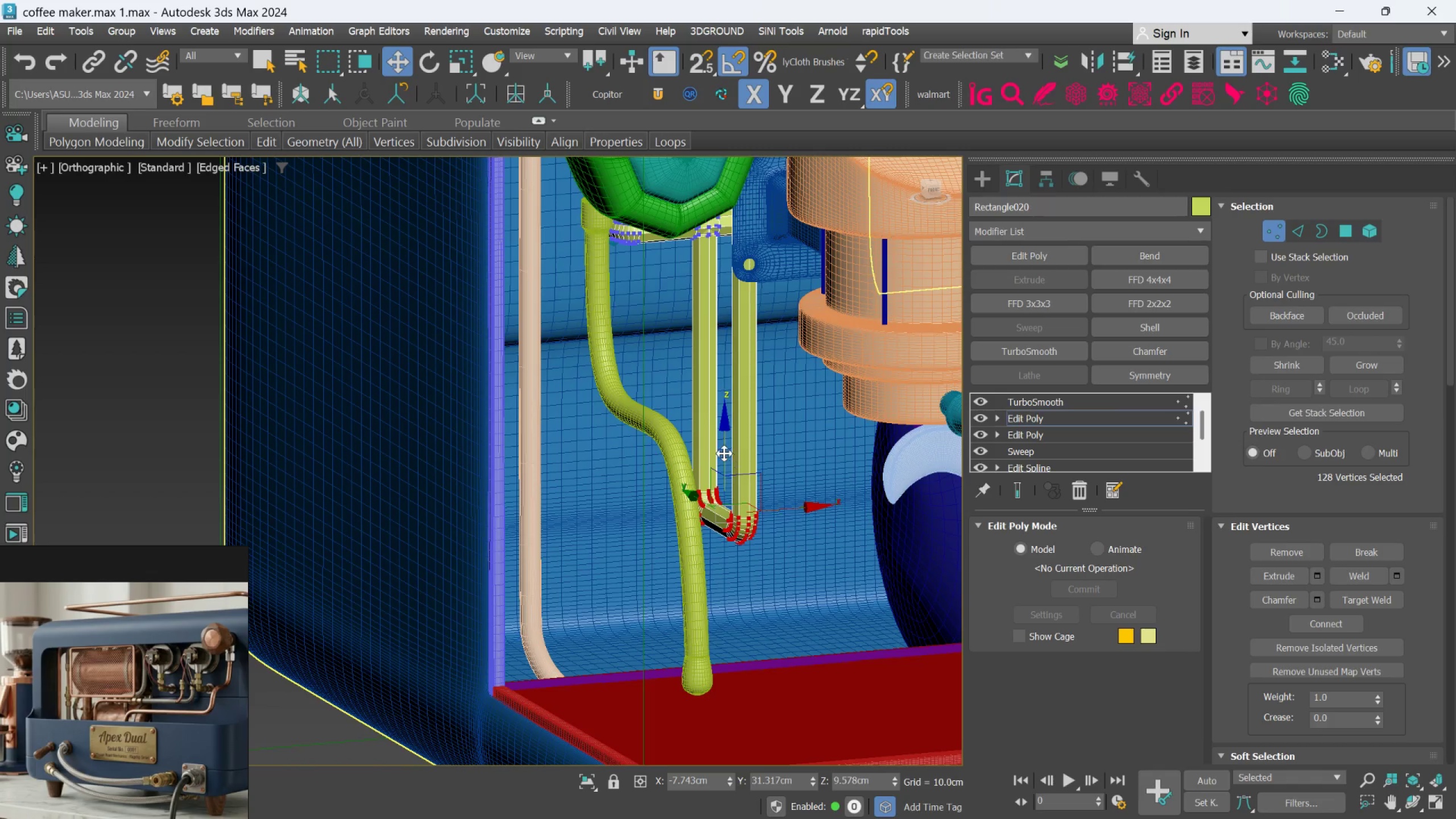 
left_click_drag(start_coordinate=[723, 454], to_coordinate=[727, 574])
 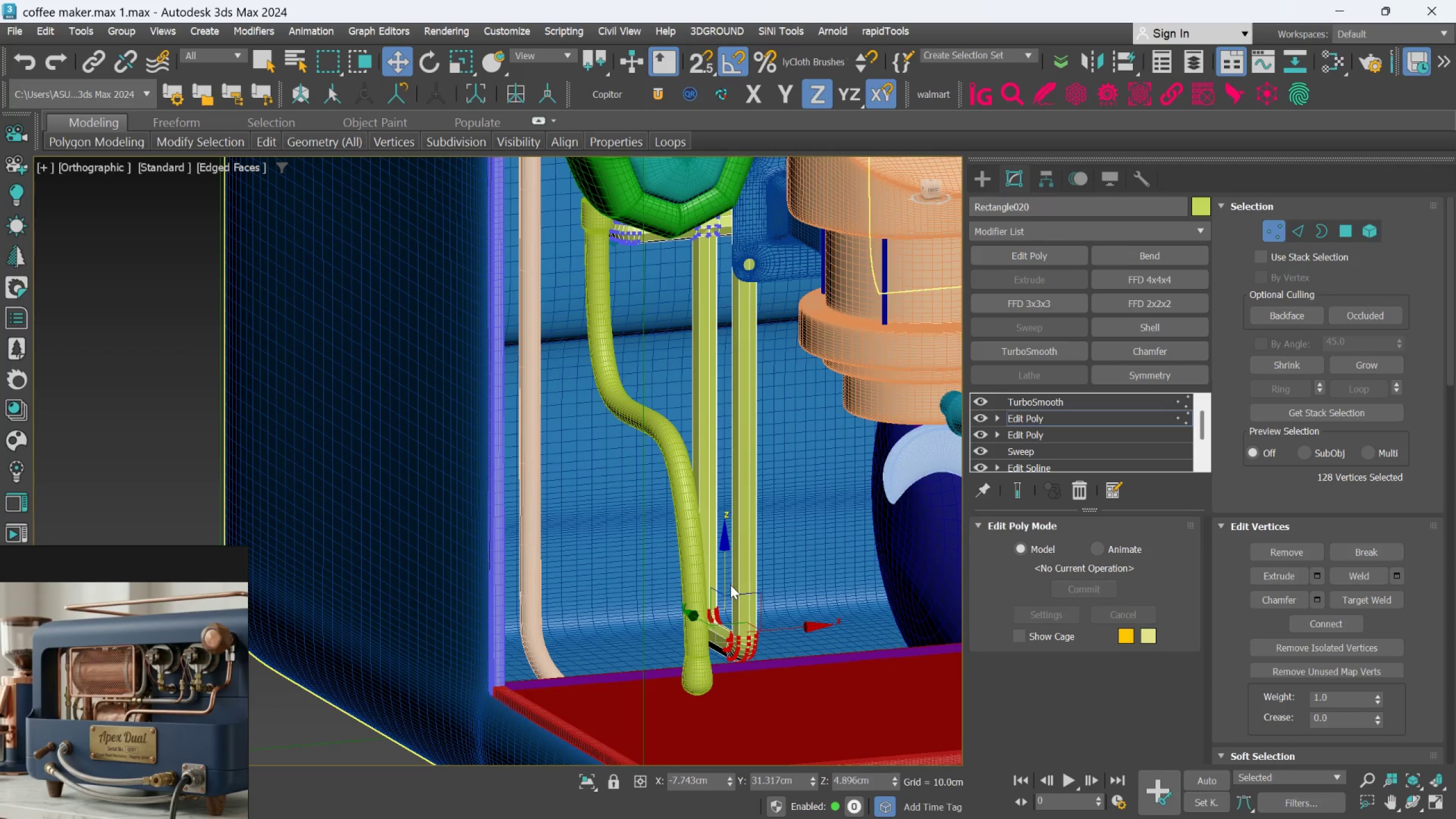 
hold_key(key=AltLeft, duration=1.04)
 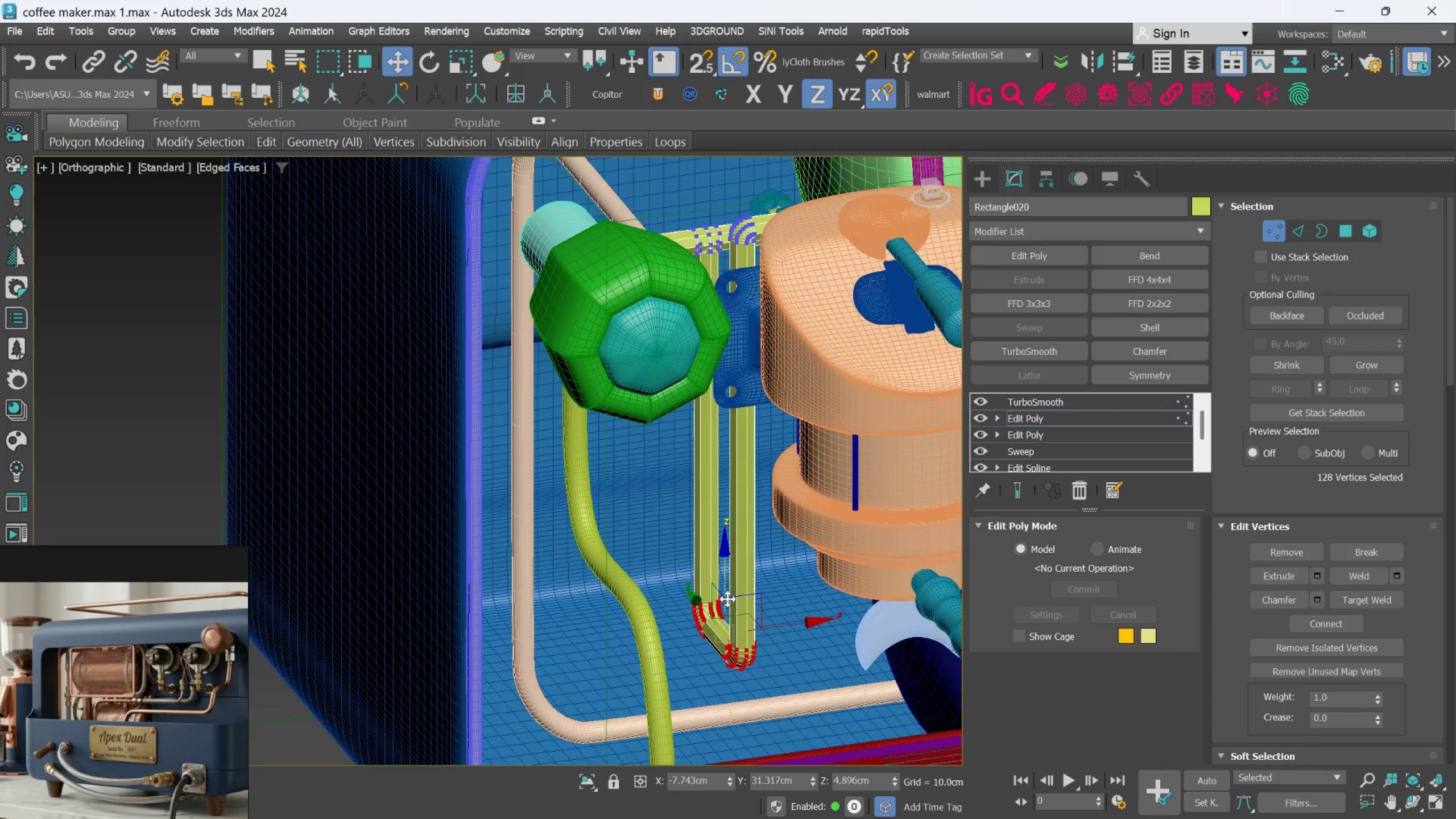 
scroll: coordinate [729, 598], scroll_direction: up, amount: 3.0
 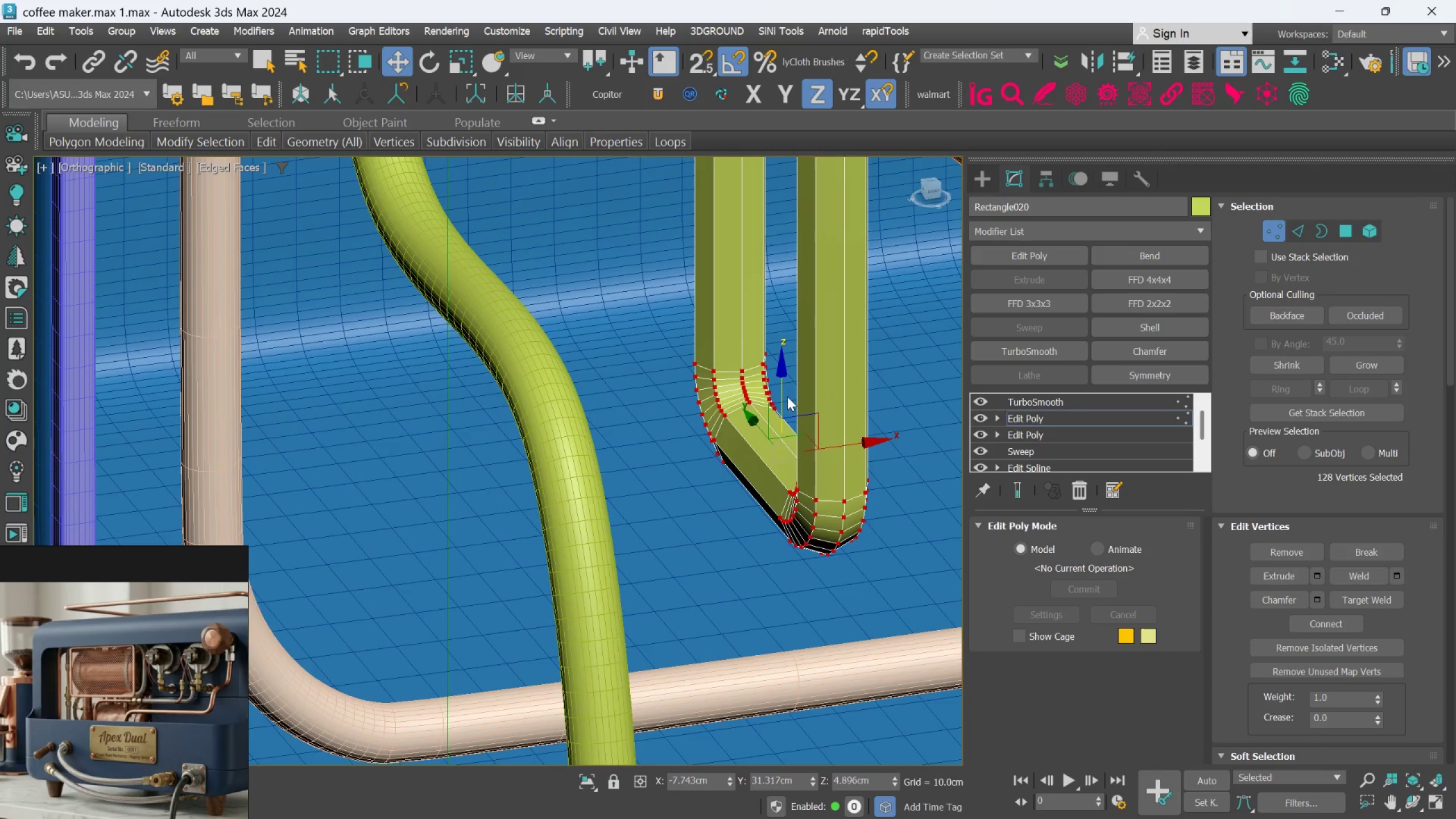 
left_click_drag(start_coordinate=[783, 398], to_coordinate=[808, 458])
 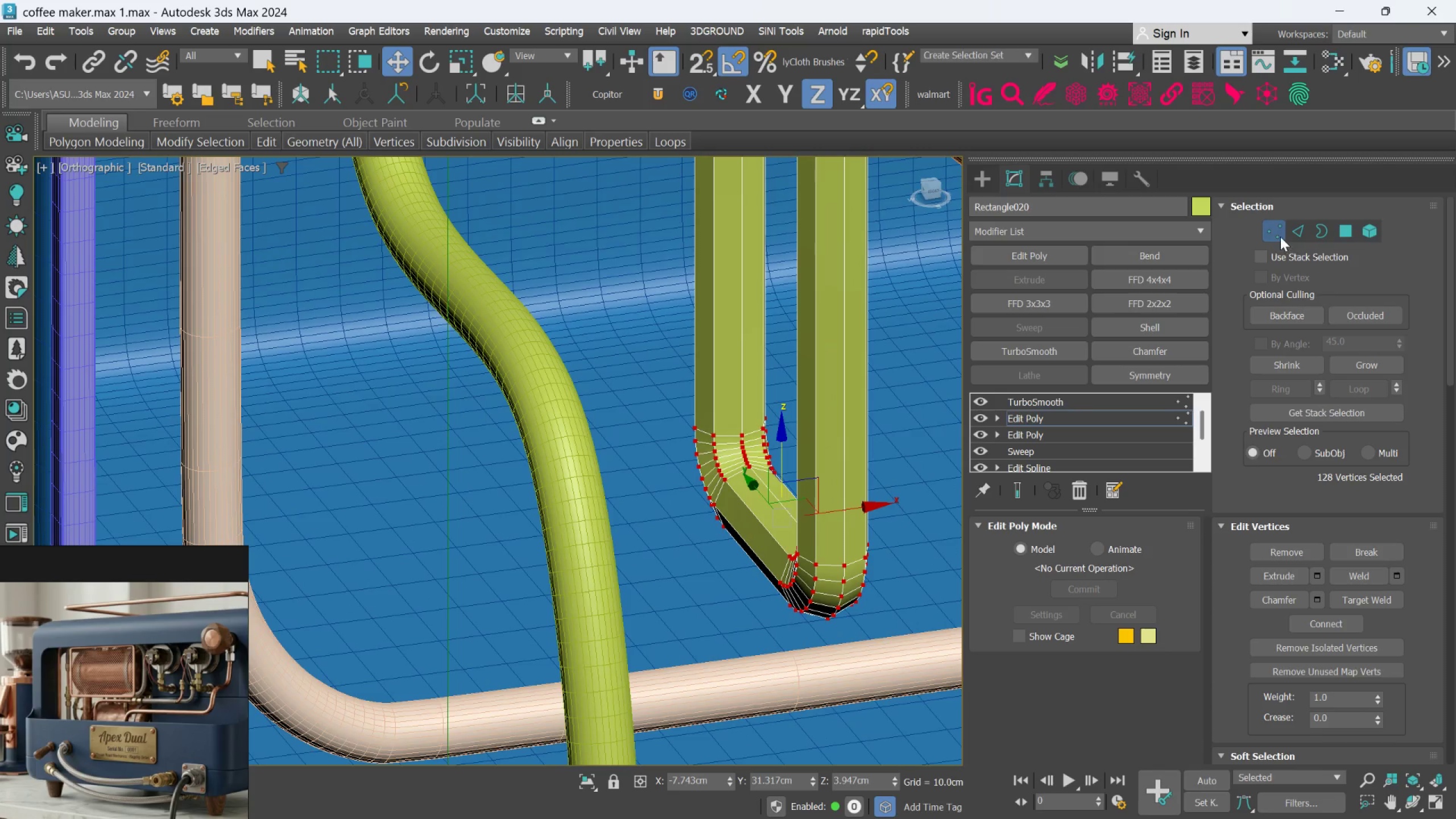 
left_click([1280, 237])
 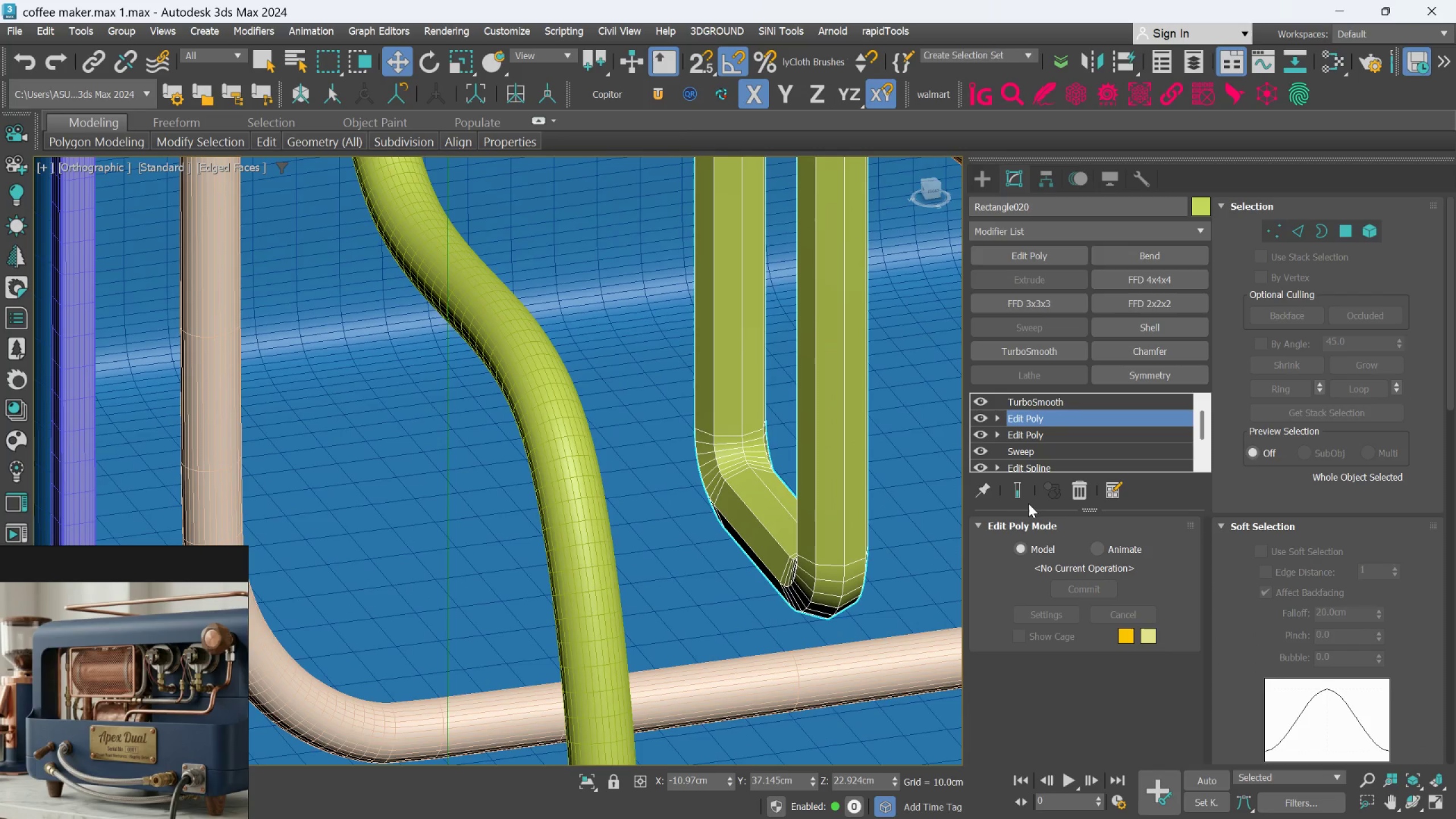 
left_click([1024, 495])
 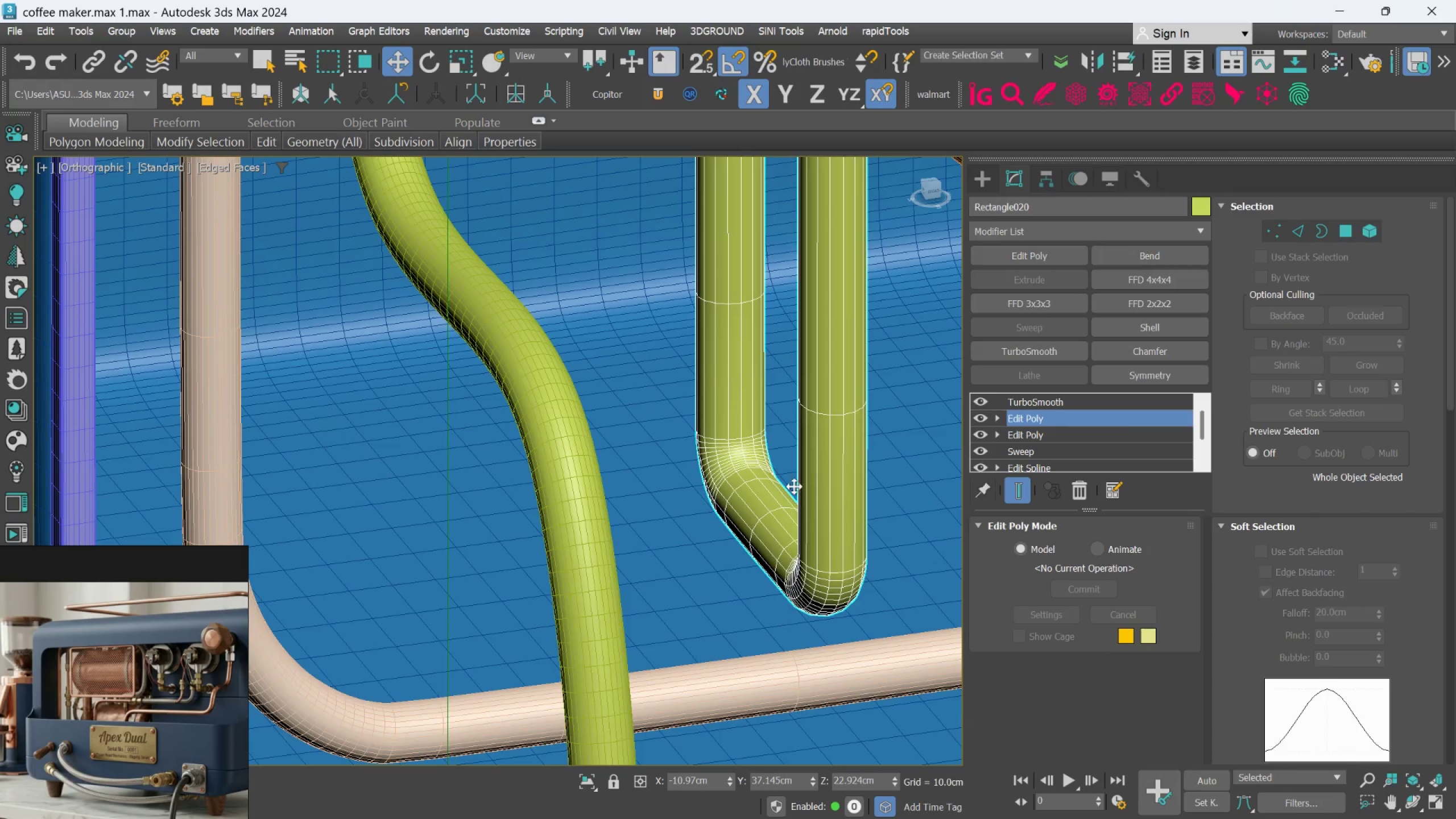 
hold_key(key=AltLeft, duration=1.06)
 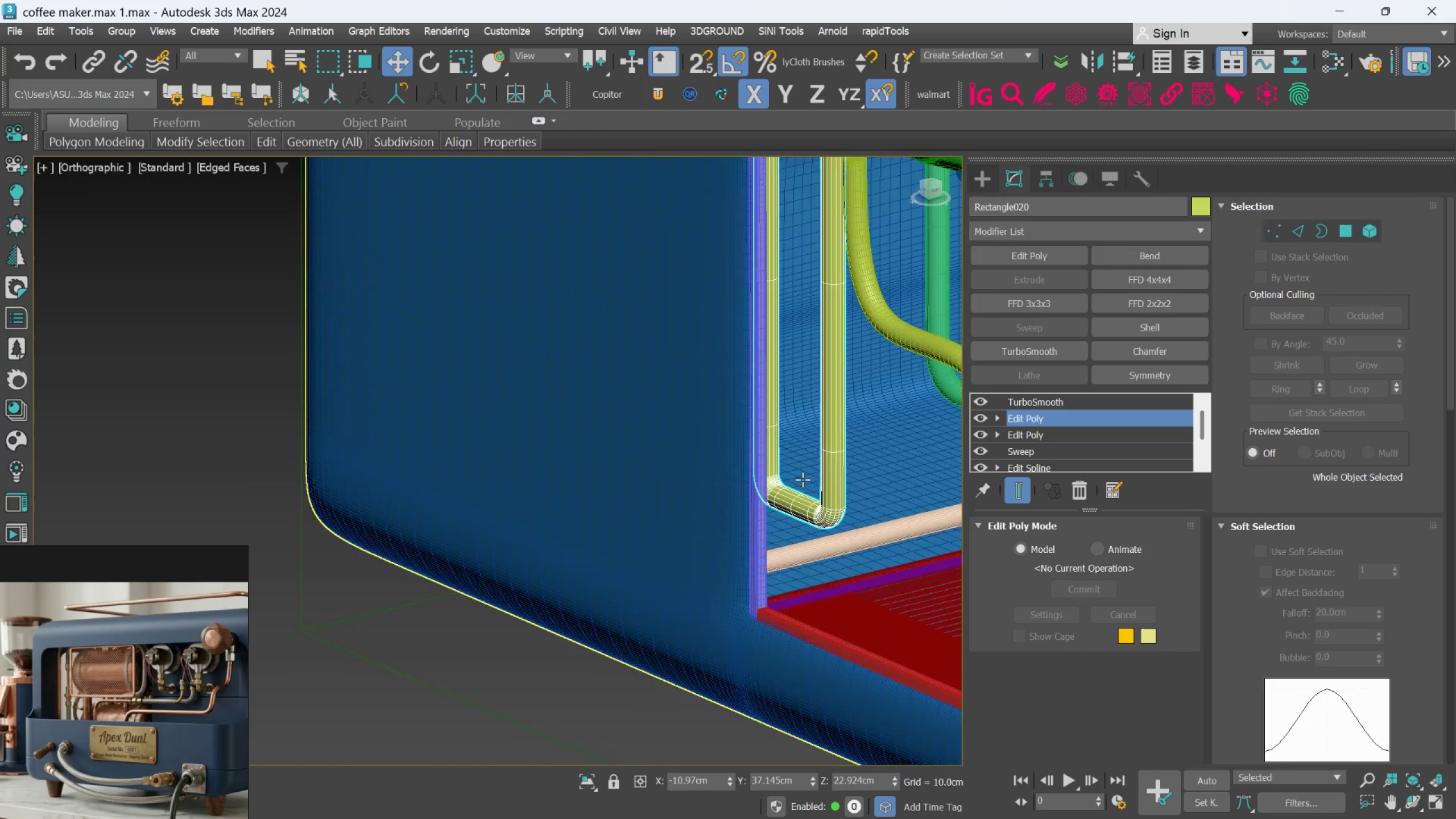 
scroll: coordinate [784, 486], scroll_direction: down, amount: 4.0
 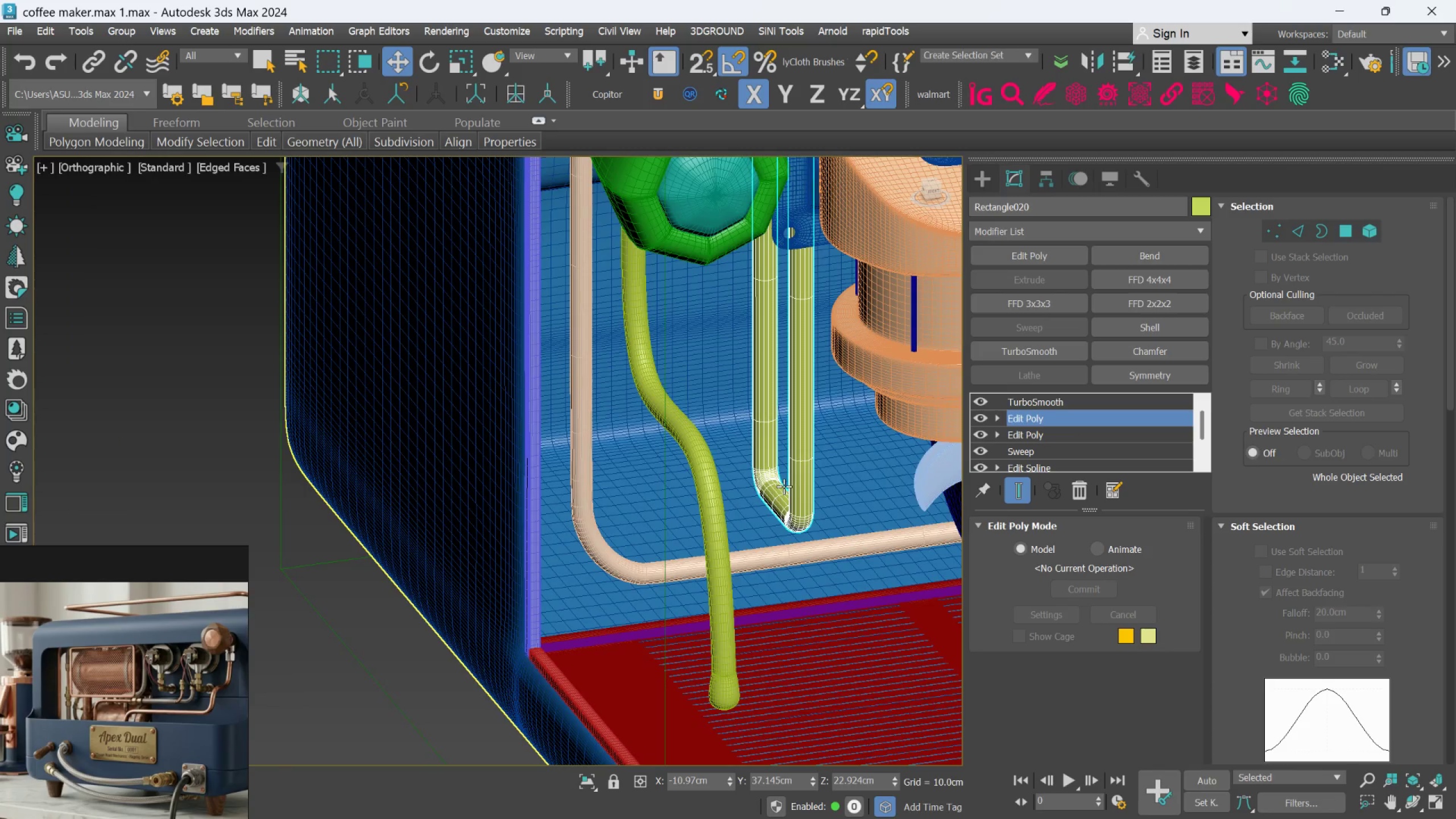 
hold_key(key=AltLeft, duration=1.1)
 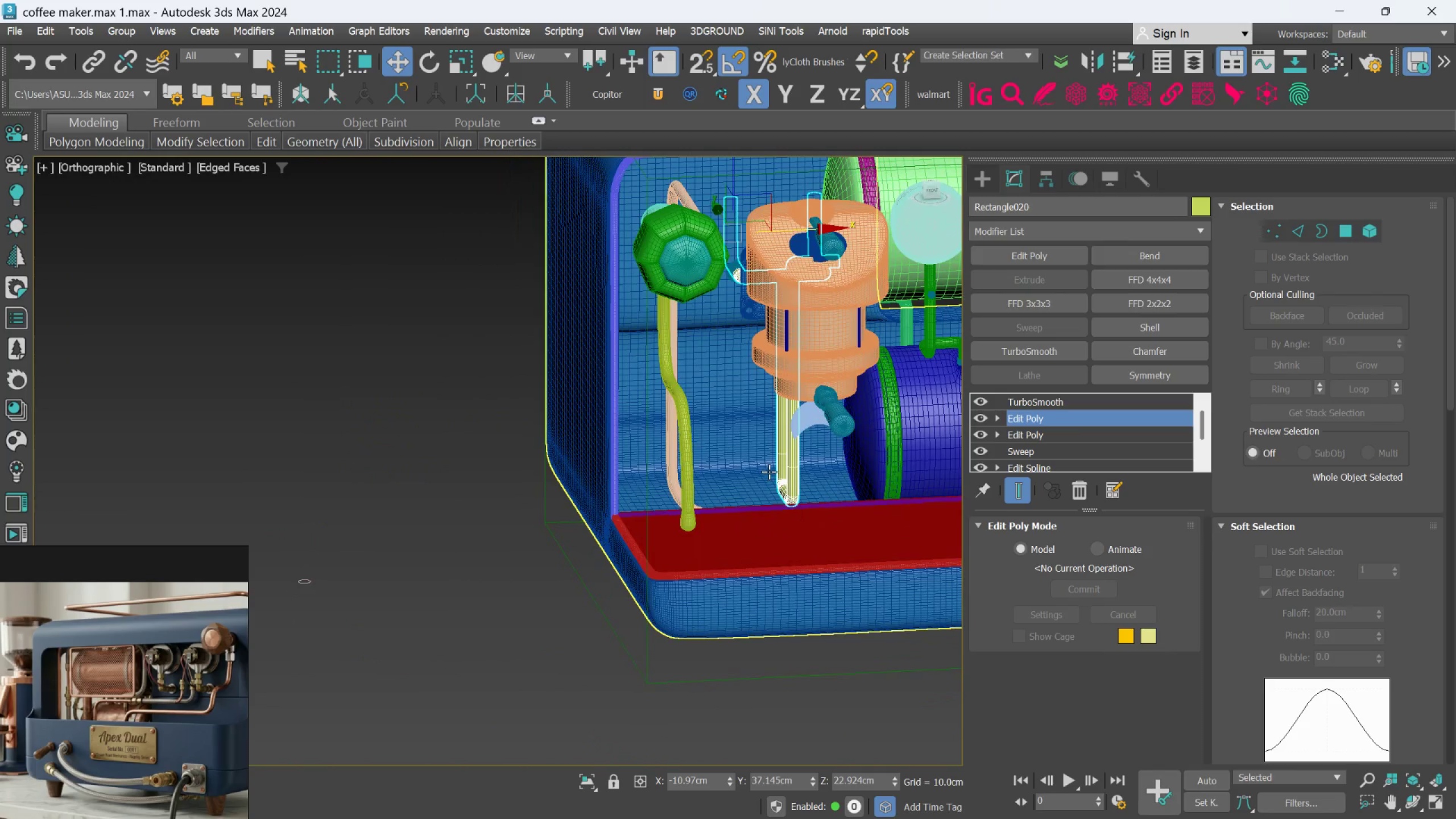 
scroll: coordinate [803, 479], scroll_direction: down, amount: 2.0
 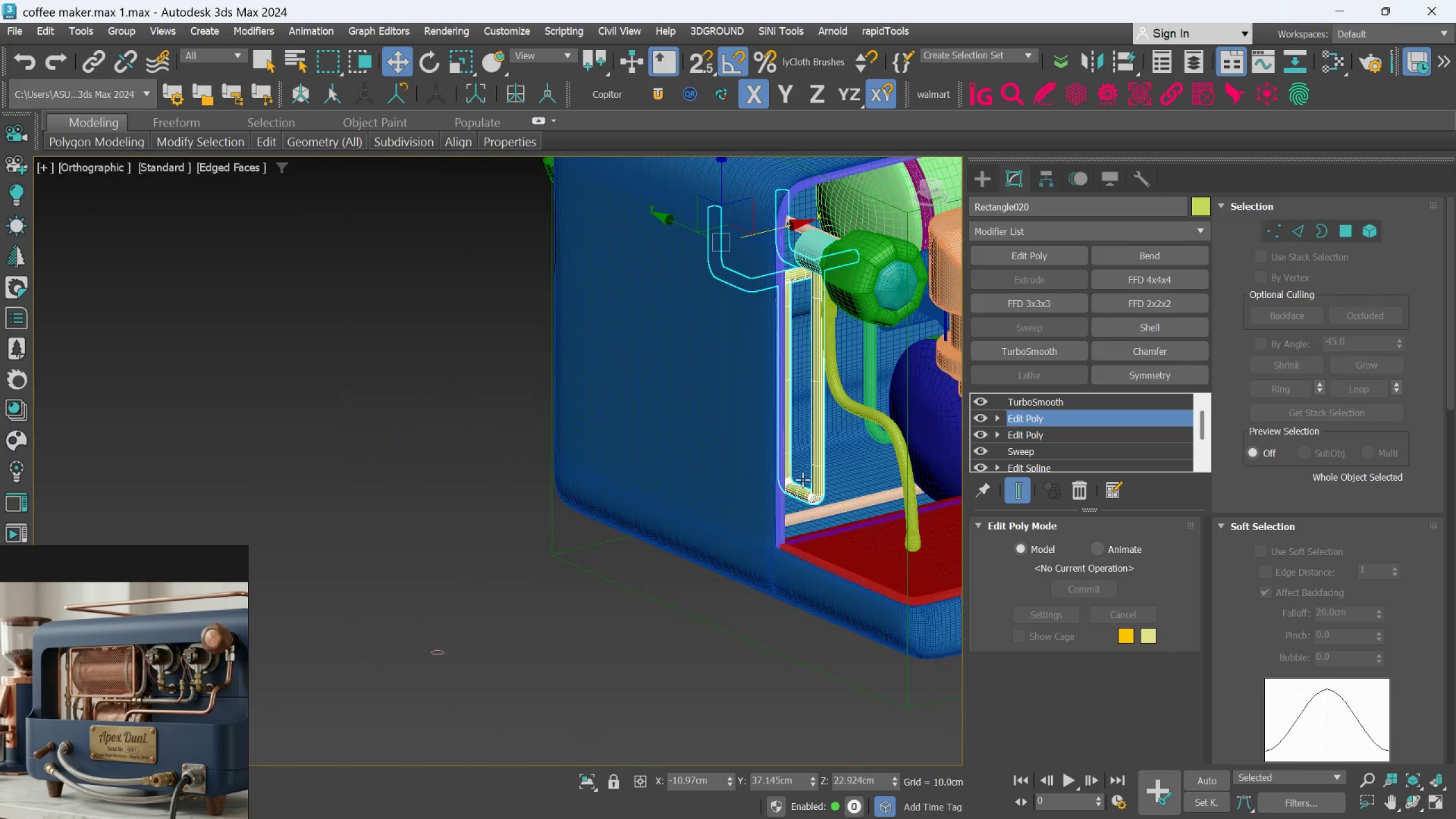 
key(F4)
 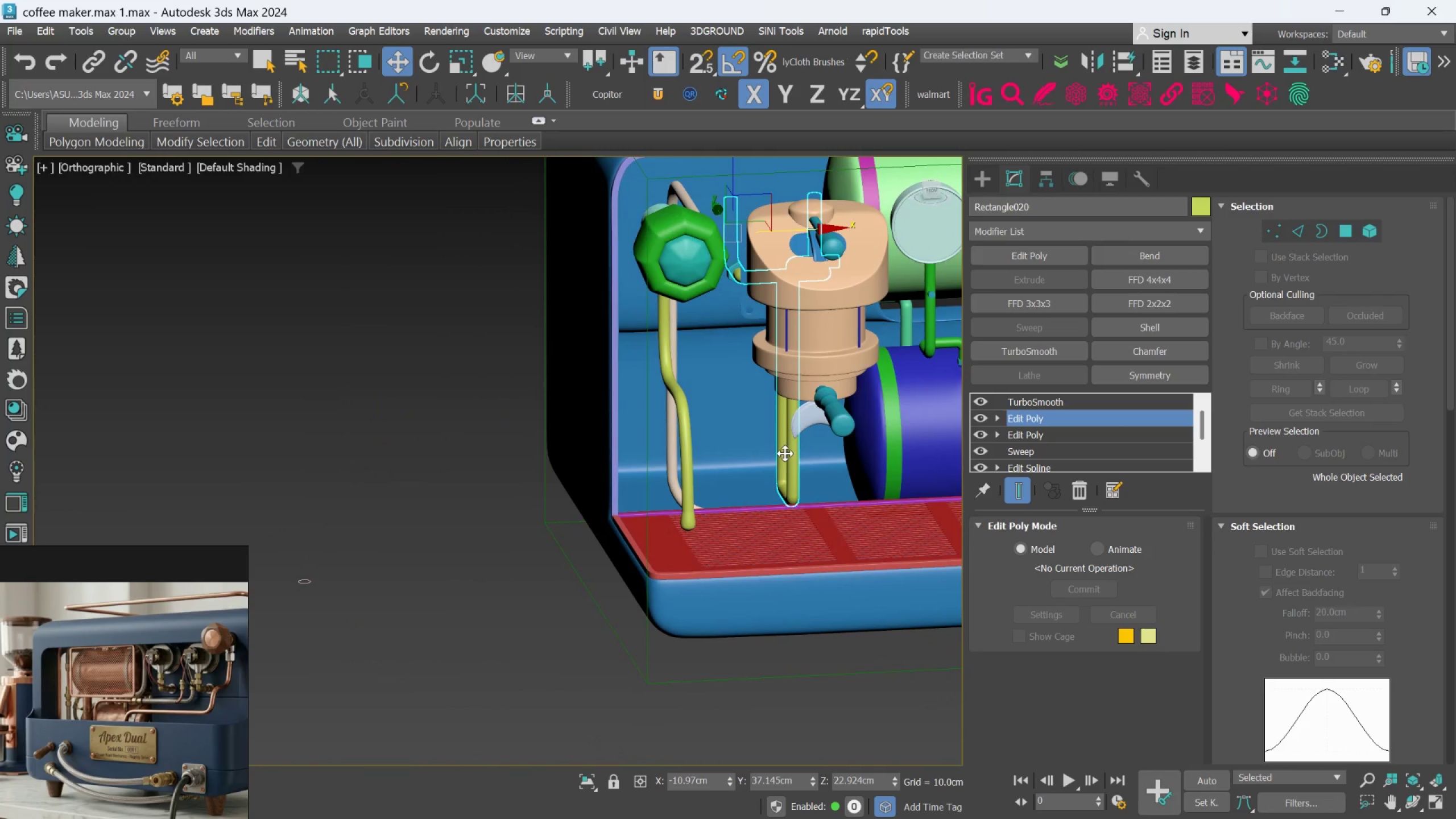 
hold_key(key=AltLeft, duration=1.64)
 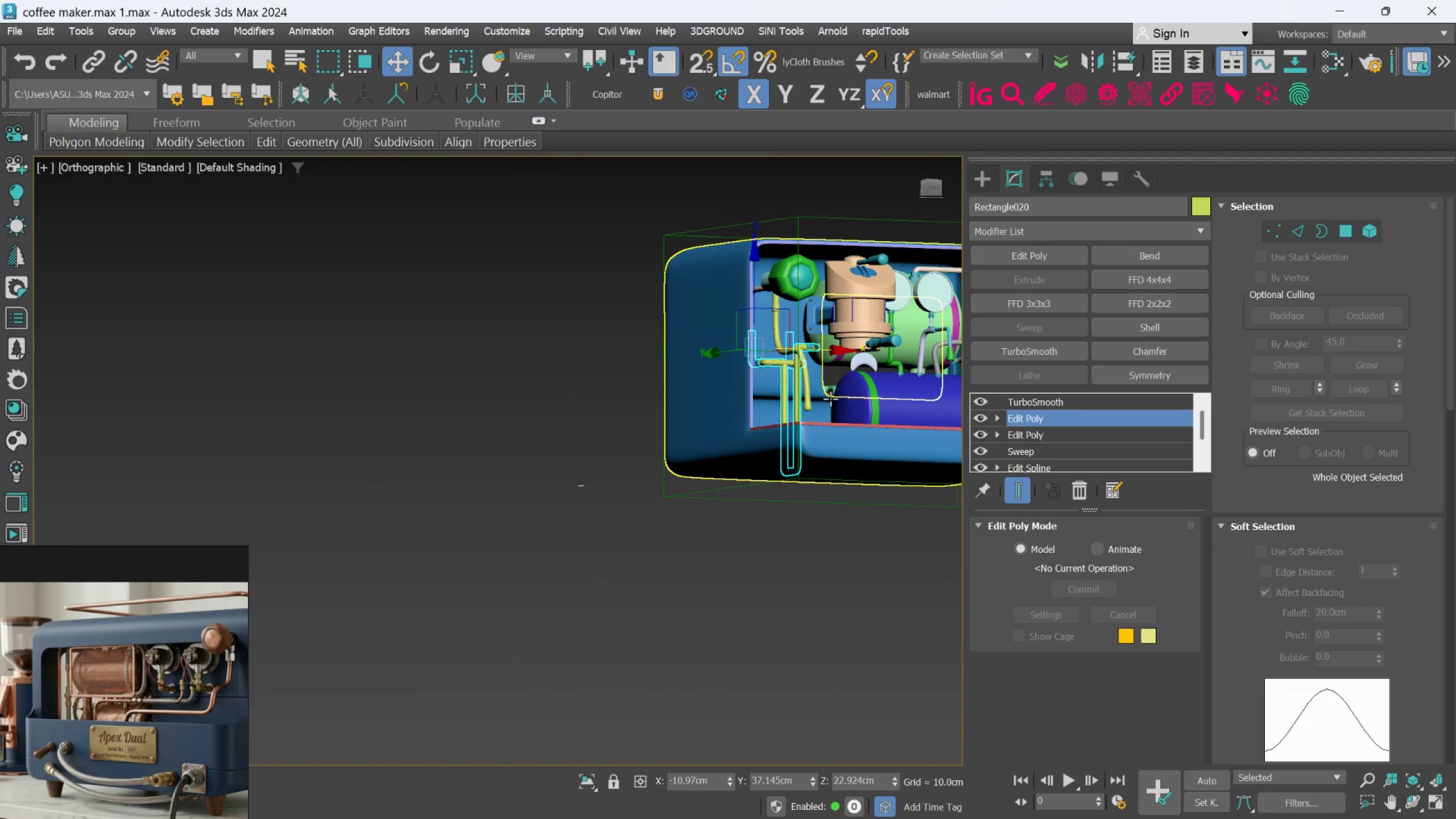 
scroll: coordinate [785, 453], scroll_direction: down, amount: 2.0
 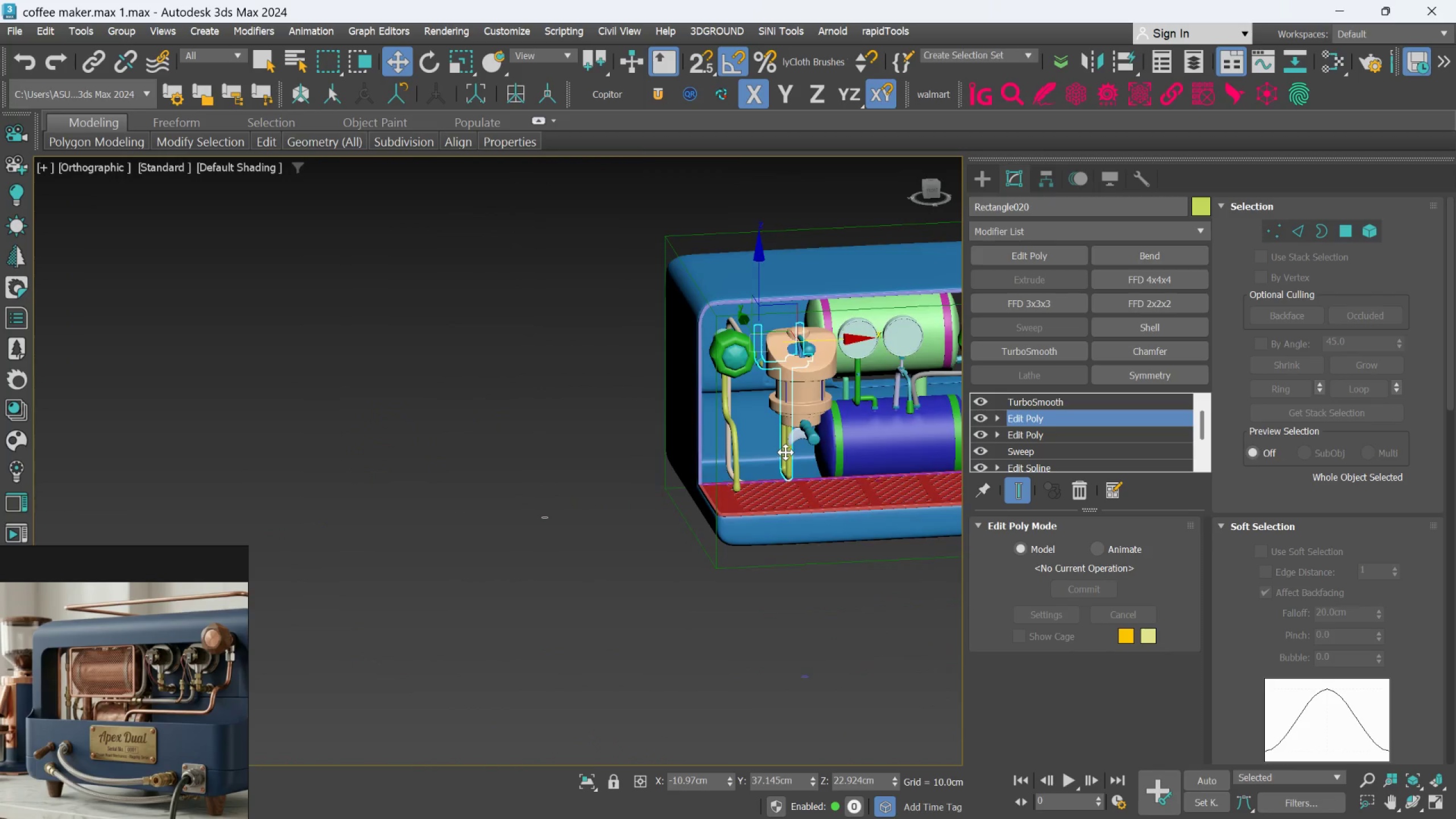 
hold_key(key=AltLeft, duration=2.58)
 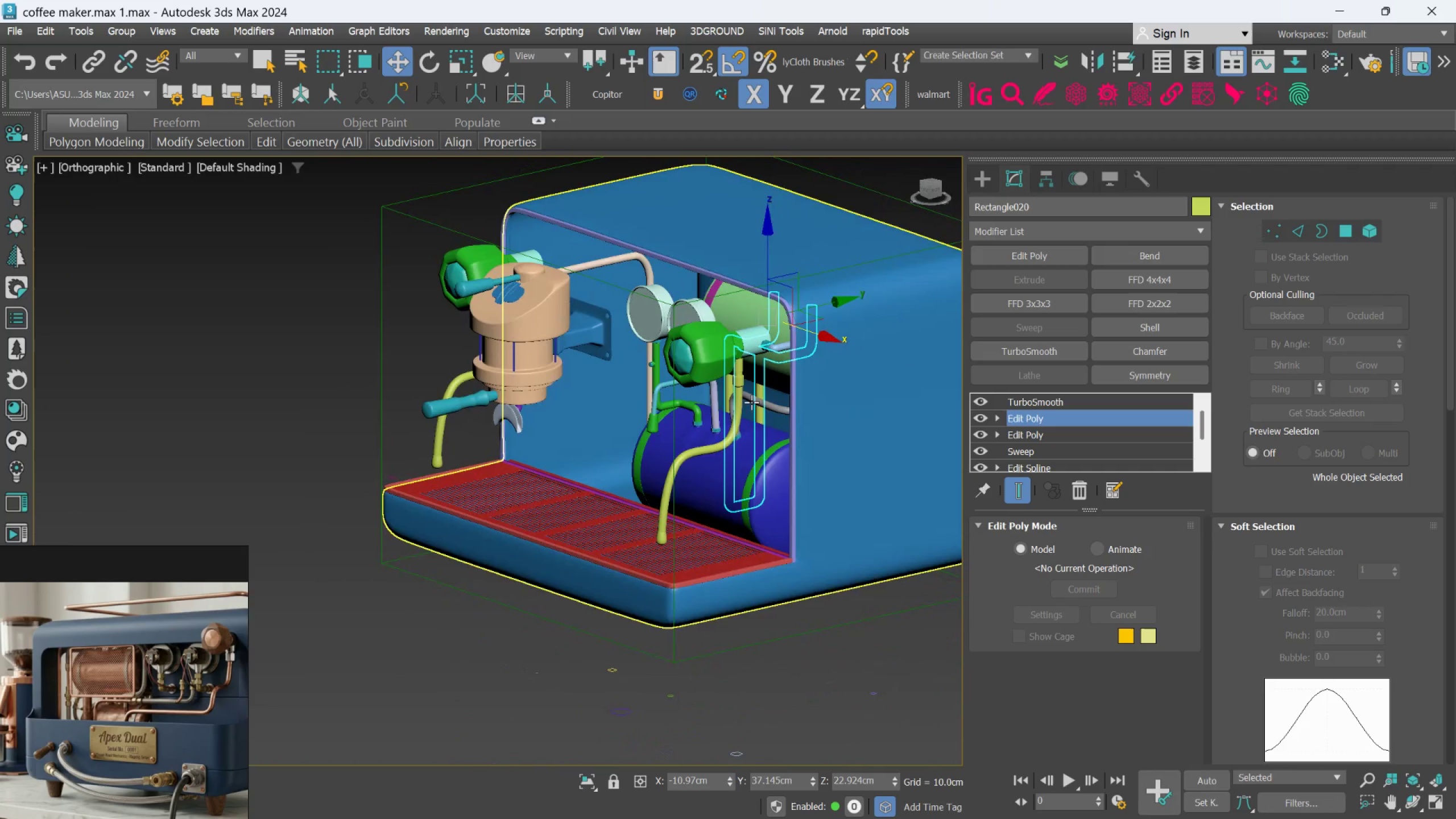 
scroll: coordinate [733, 458], scroll_direction: up, amount: 6.0
 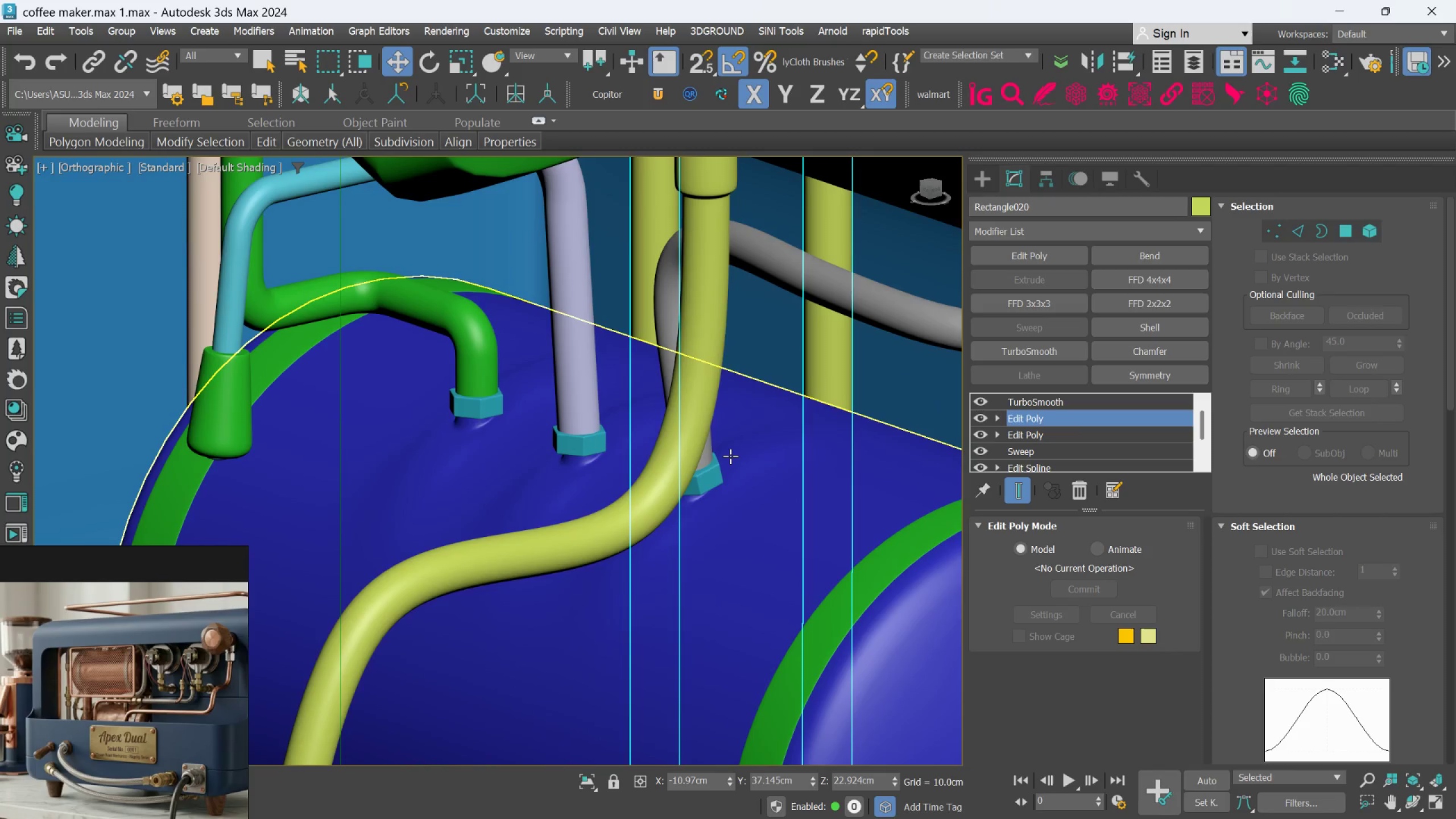 
scroll: coordinate [720, 497], scroll_direction: down, amount: 4.0
 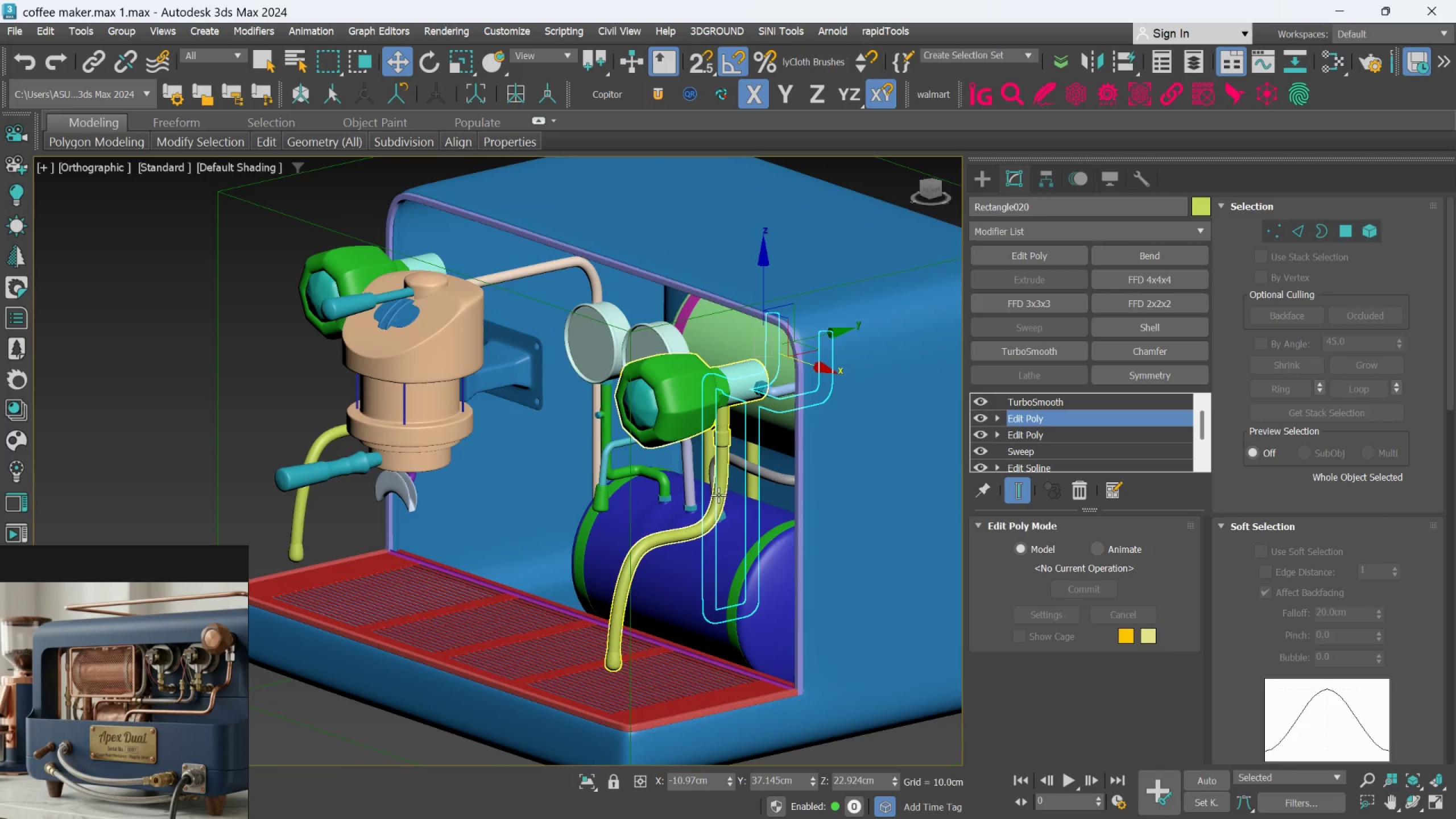 
hold_key(key=AltLeft, duration=1.24)
 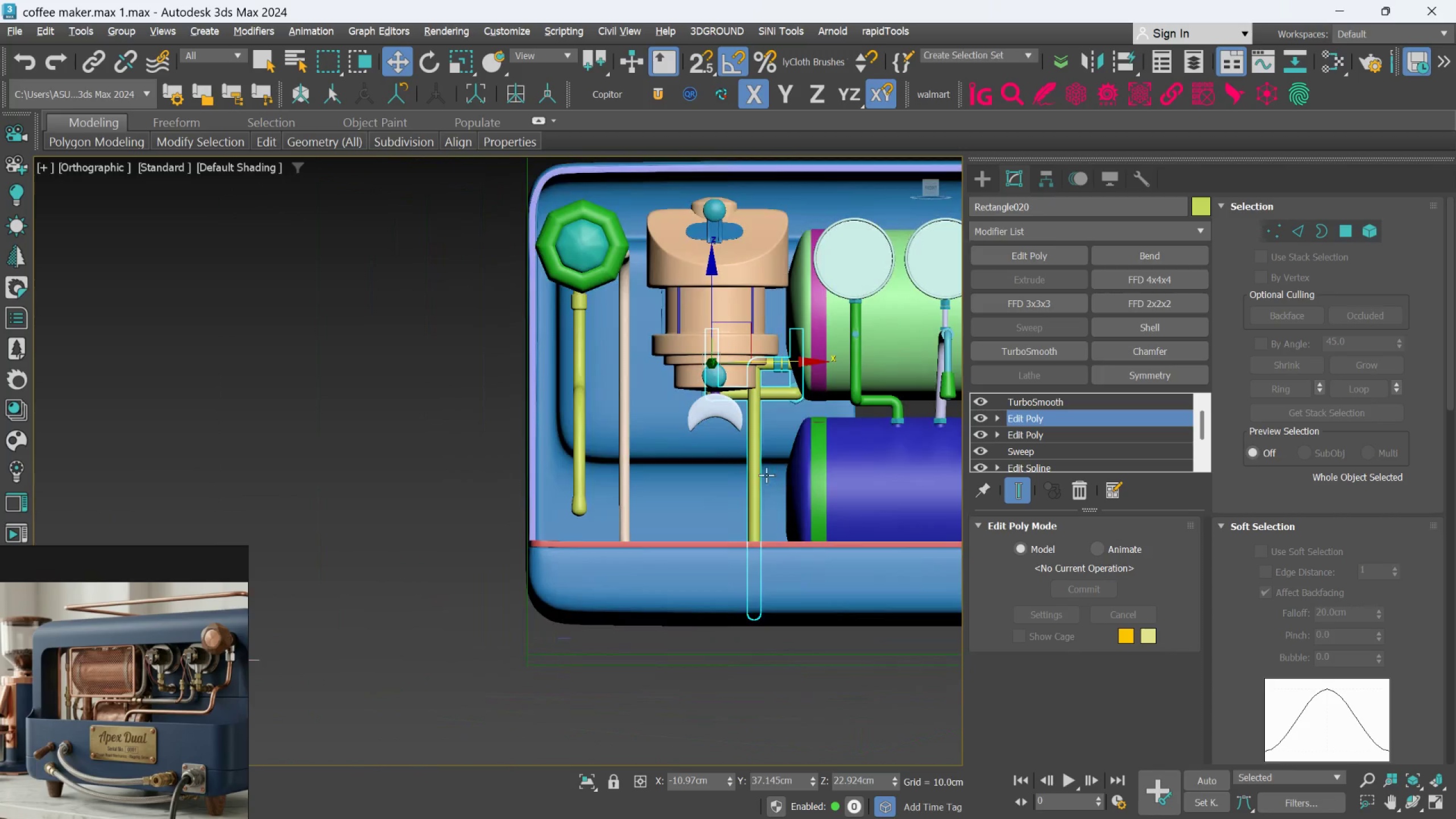 
key(Alt+AltLeft)
 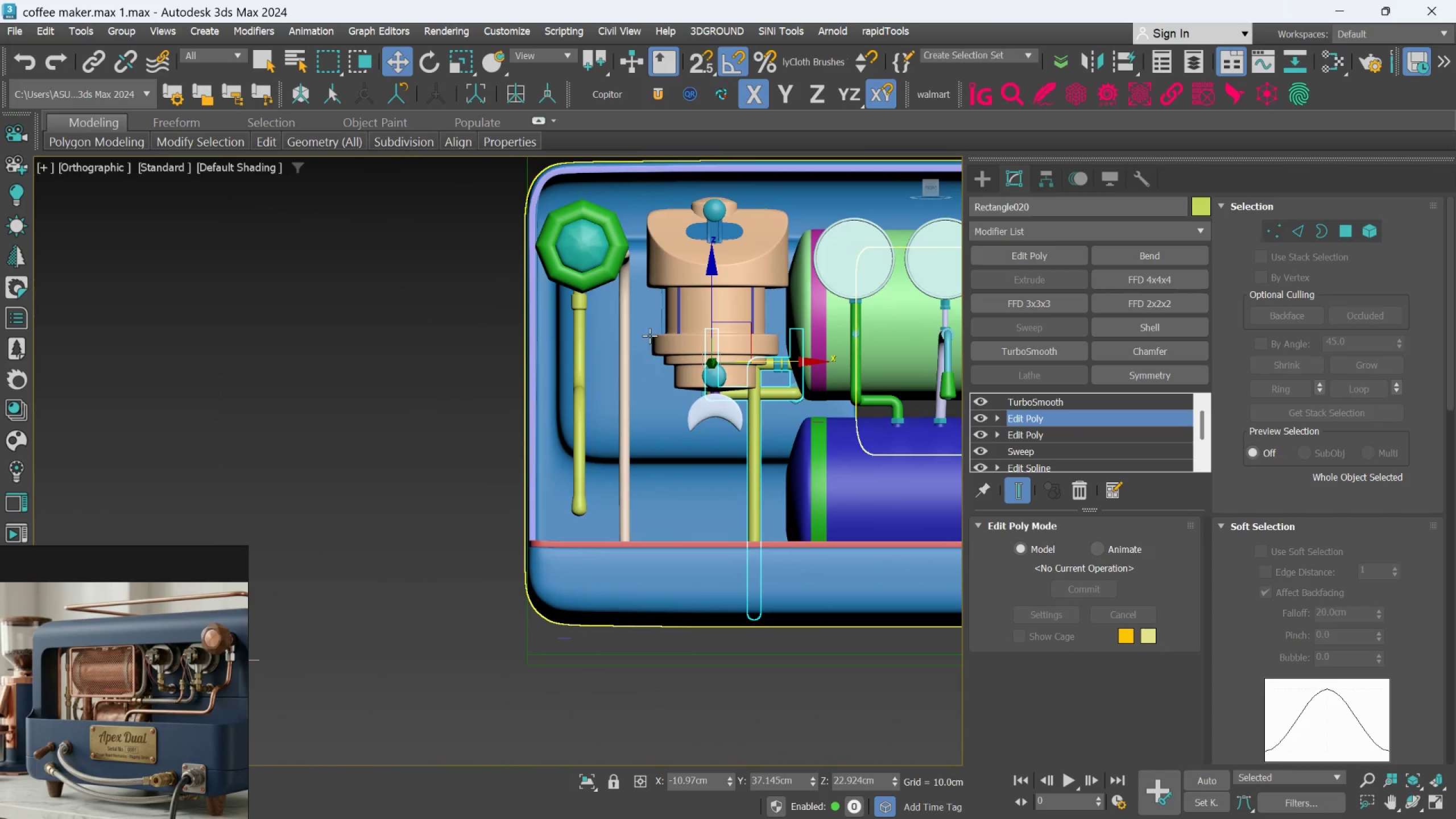 
scroll: coordinate [645, 324], scroll_direction: up, amount: 1.0
 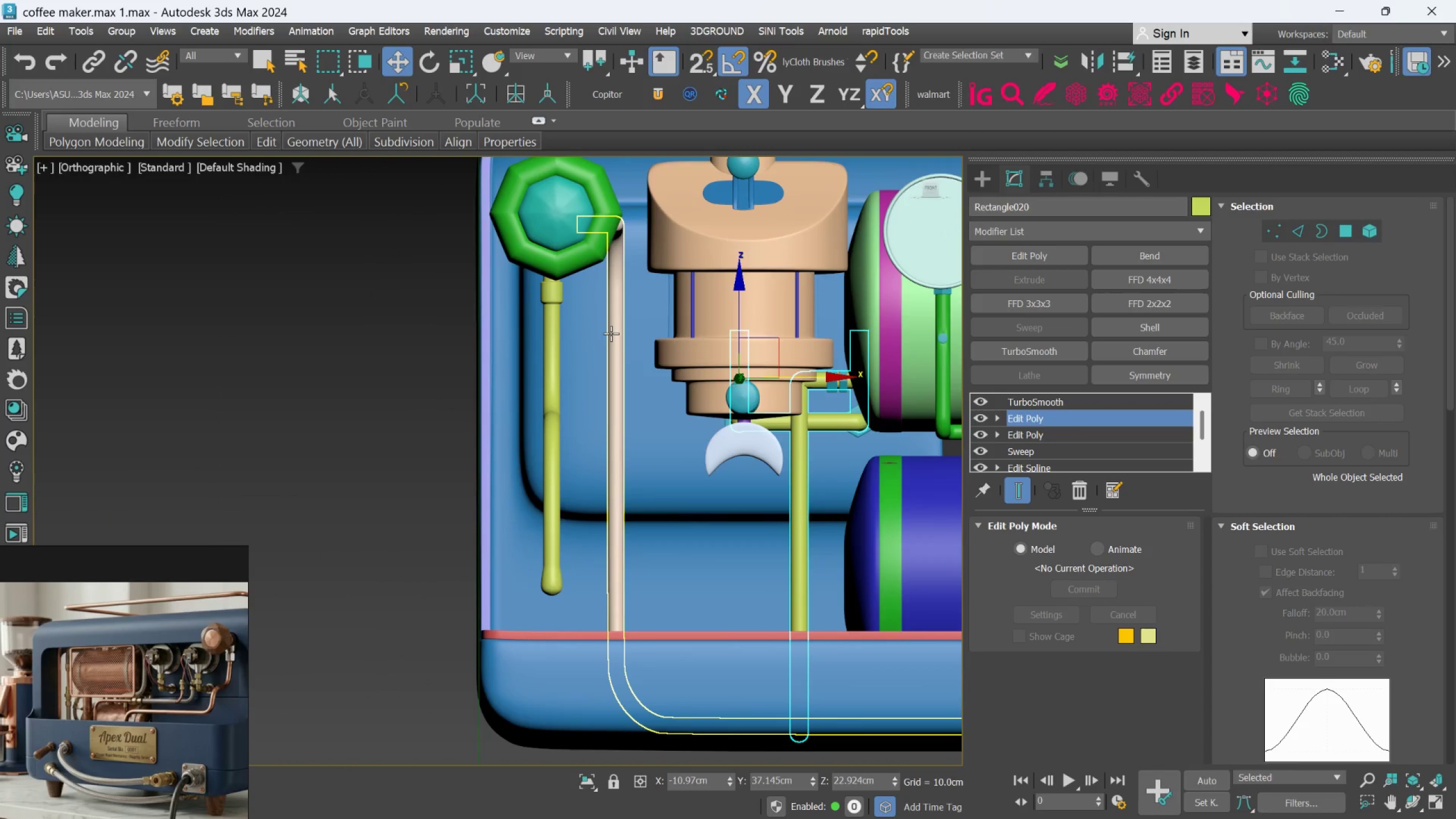 
left_click([611, 333])
 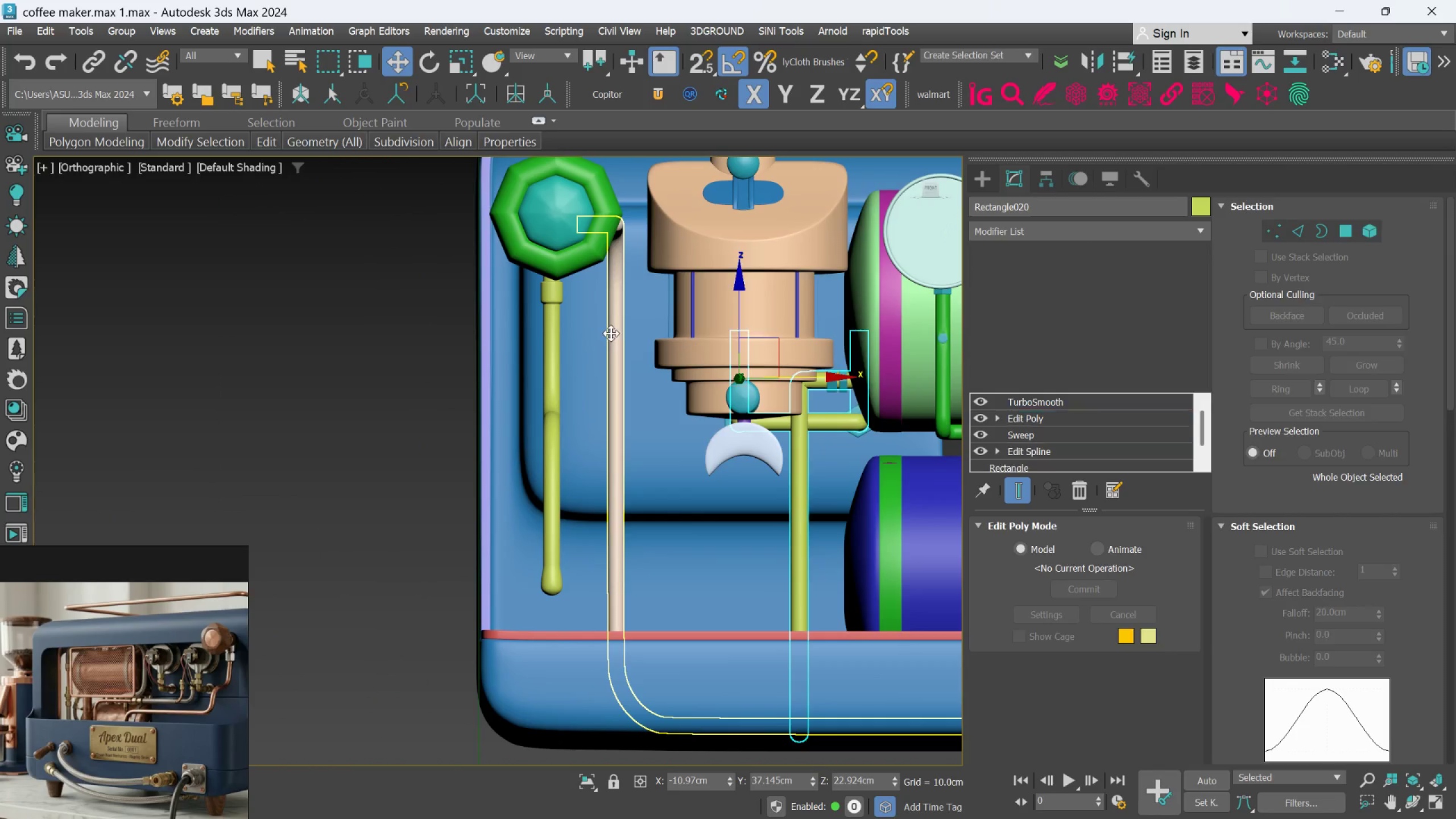 
hold_key(key=AltLeft, duration=2.0)
 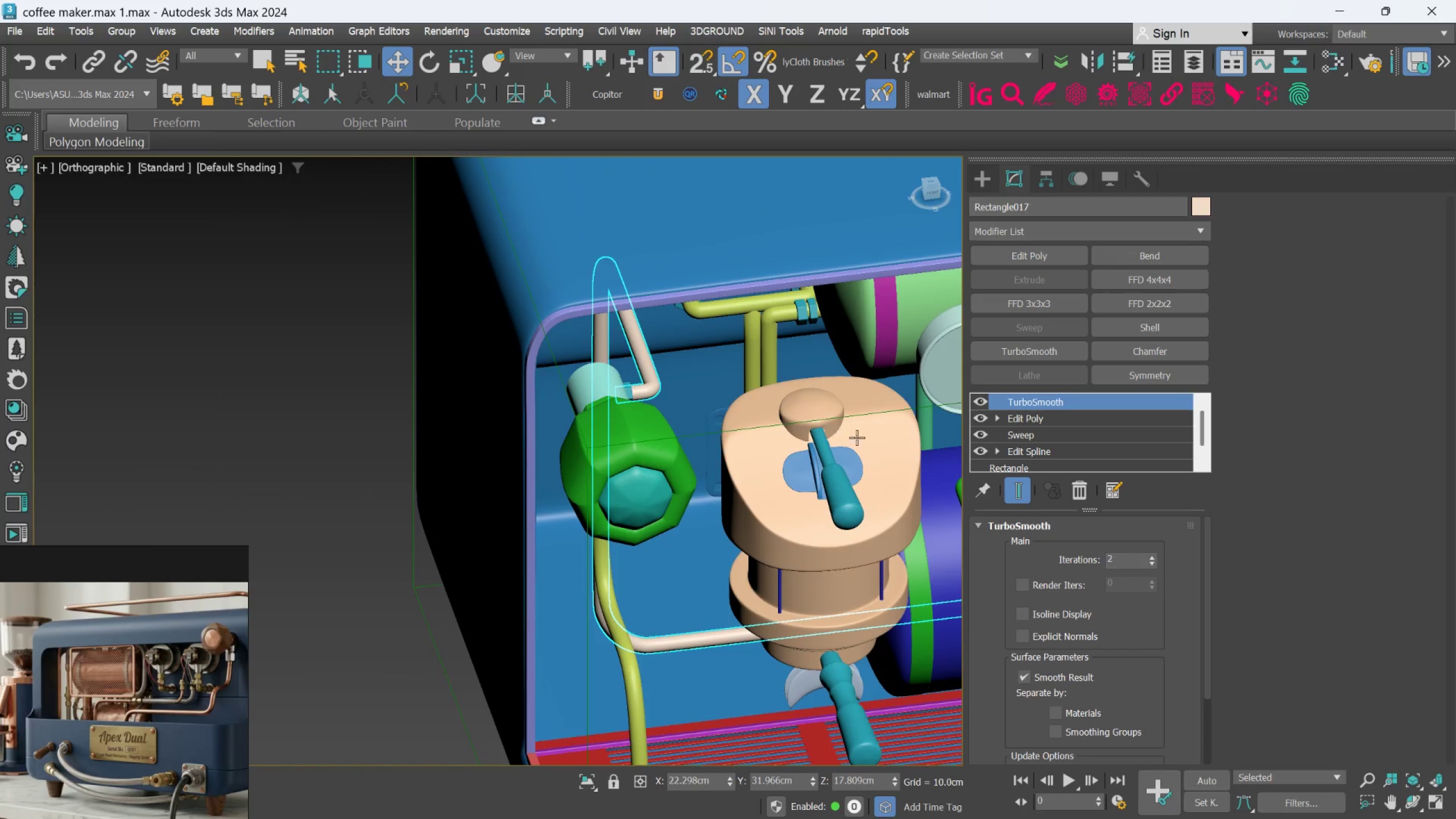 
hold_key(key=AltLeft, duration=1.19)
 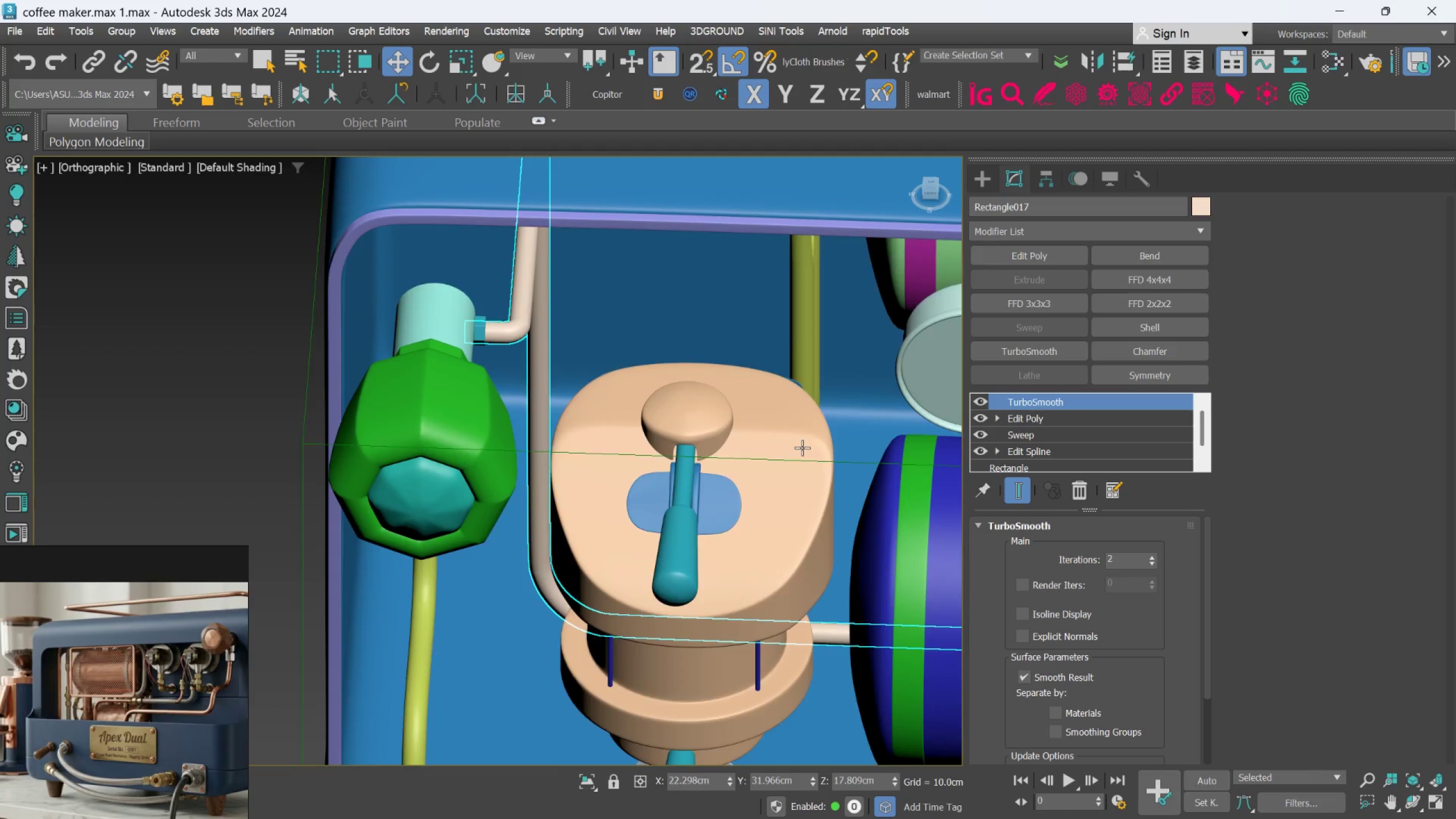 
scroll: coordinate [823, 437], scroll_direction: up, amount: 1.0
 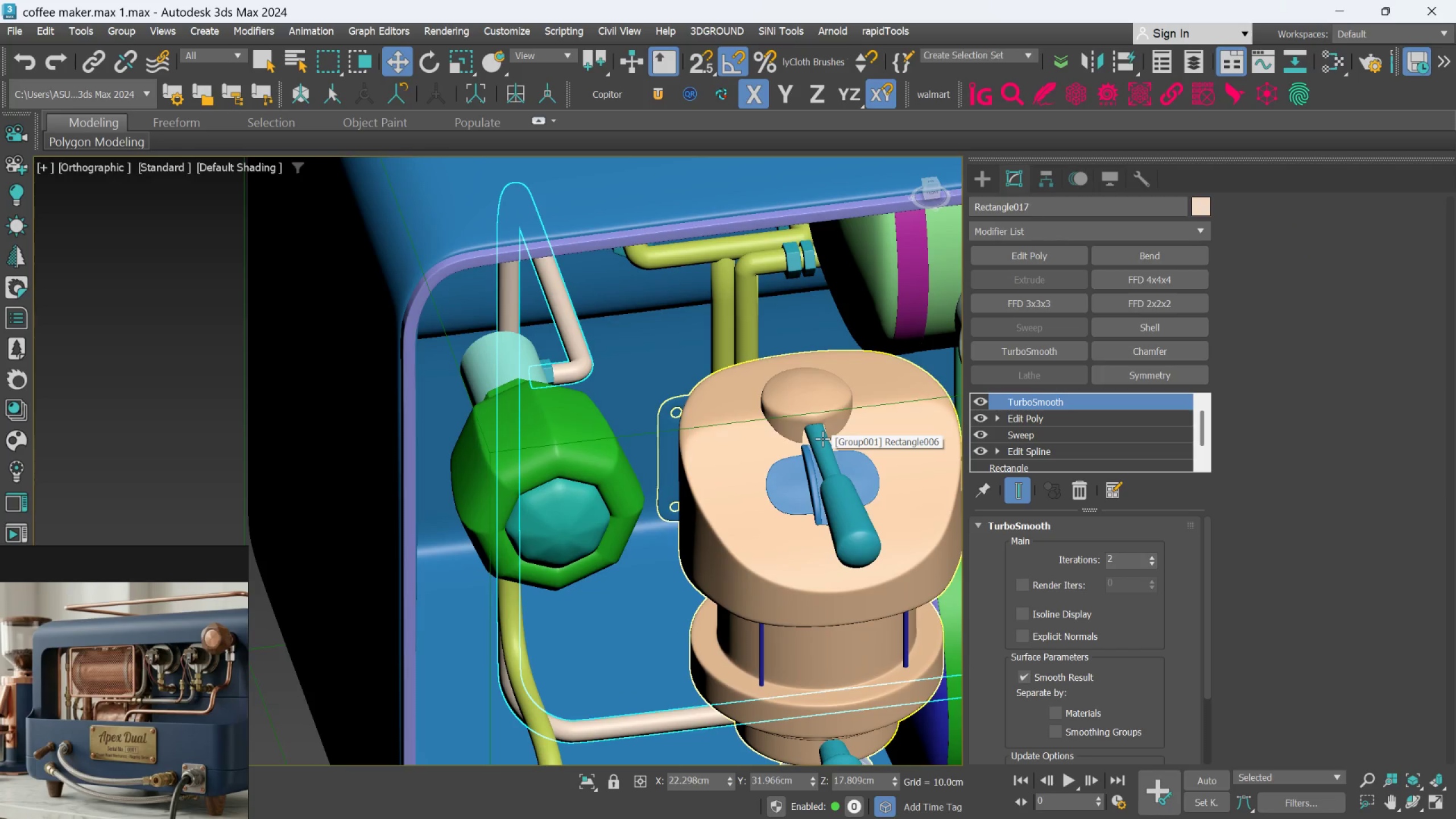 
hold_key(key=AltLeft, duration=1.28)
 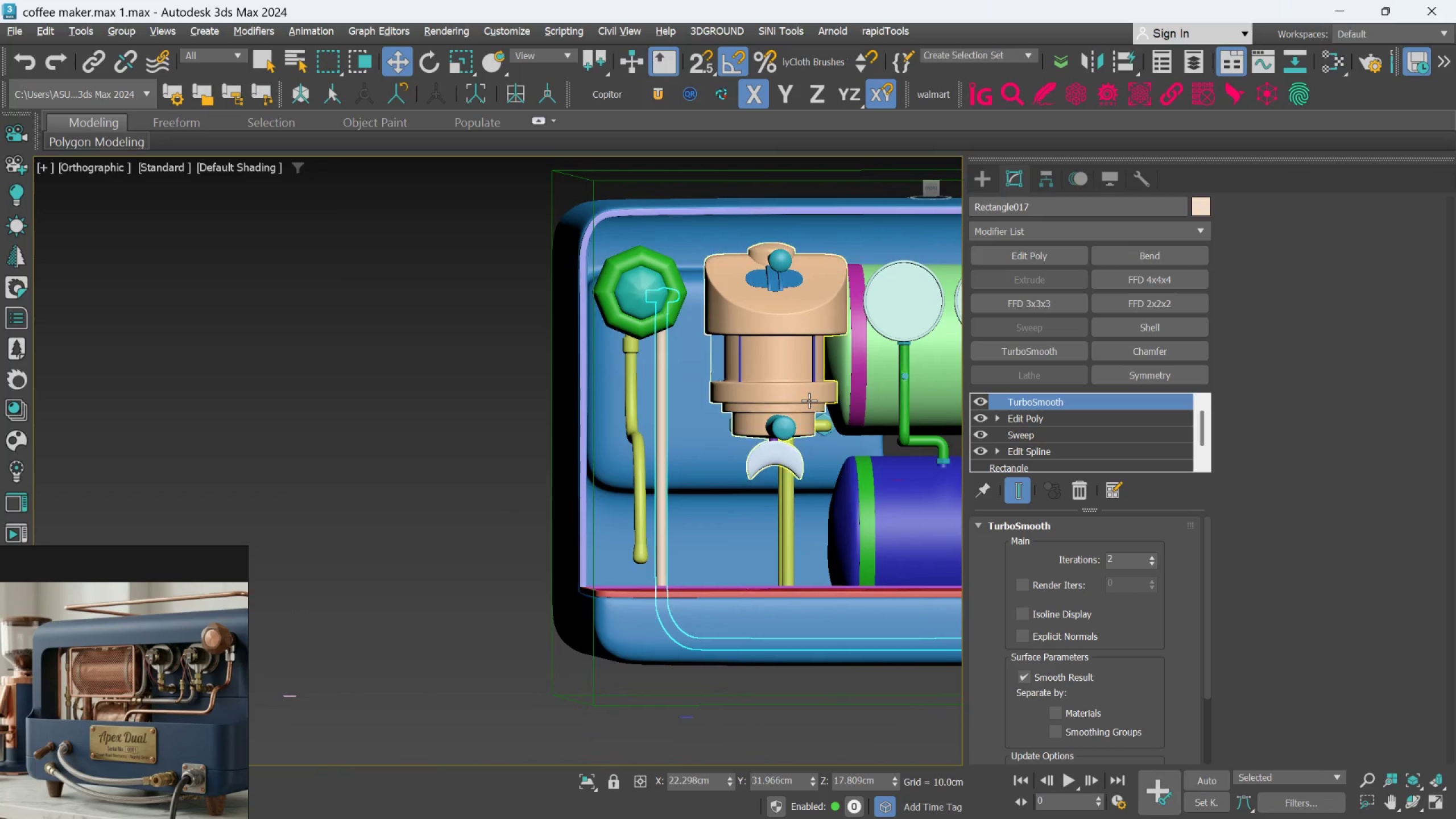 
scroll: coordinate [802, 448], scroll_direction: down, amount: 2.0
 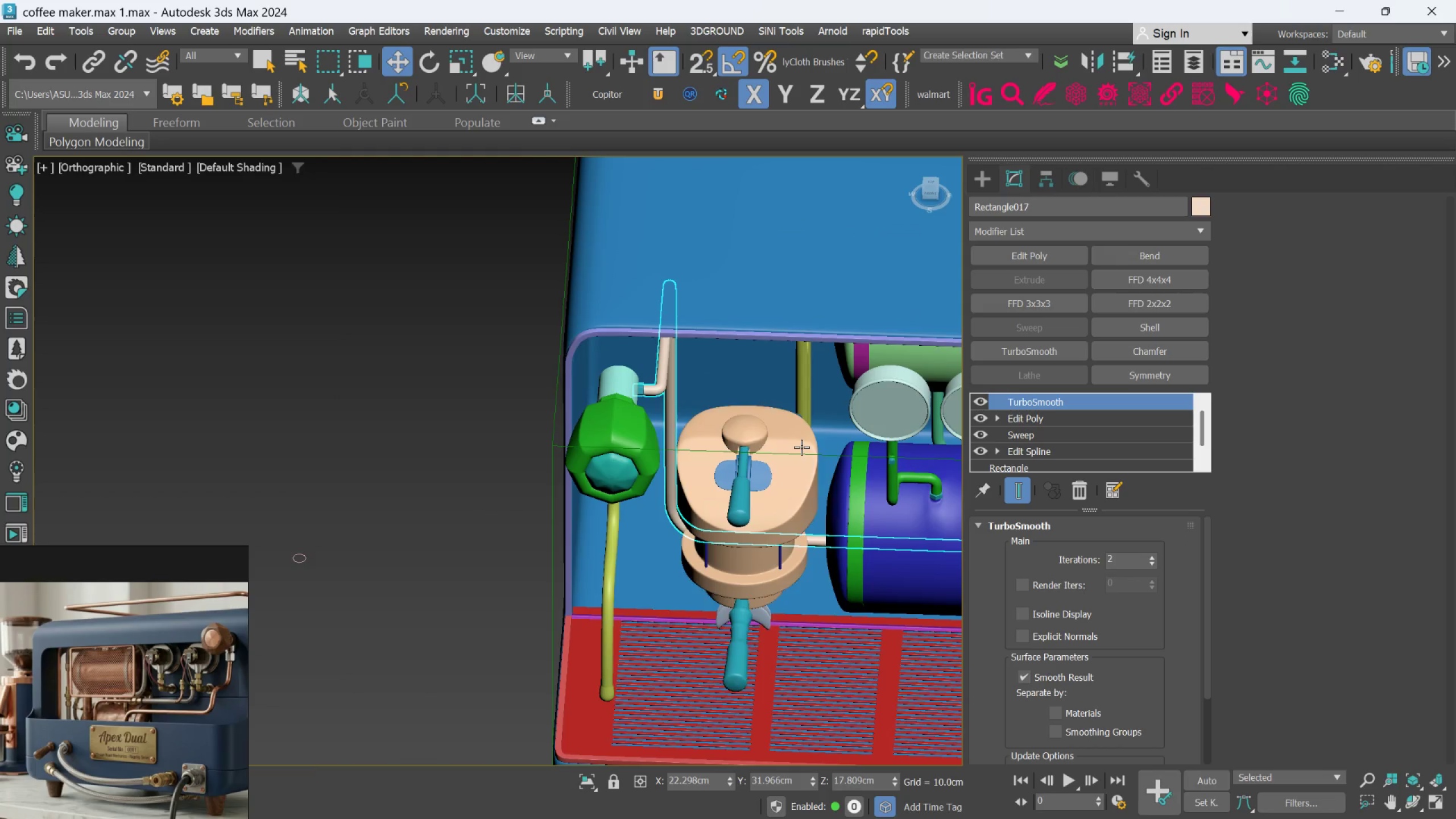 
hold_key(key=AltLeft, duration=1.01)
 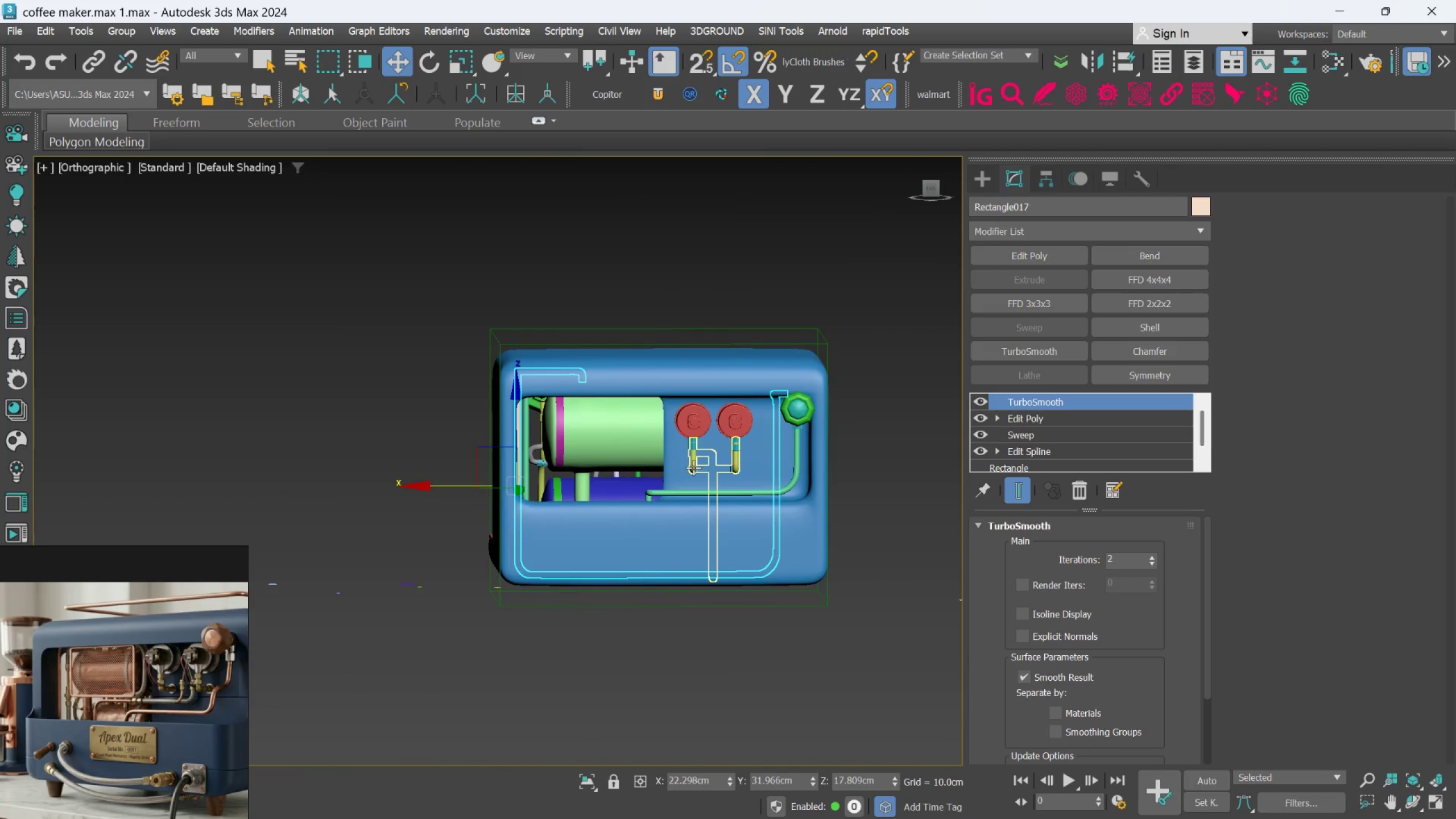 
scroll: coordinate [809, 413], scroll_direction: down, amount: 2.0
 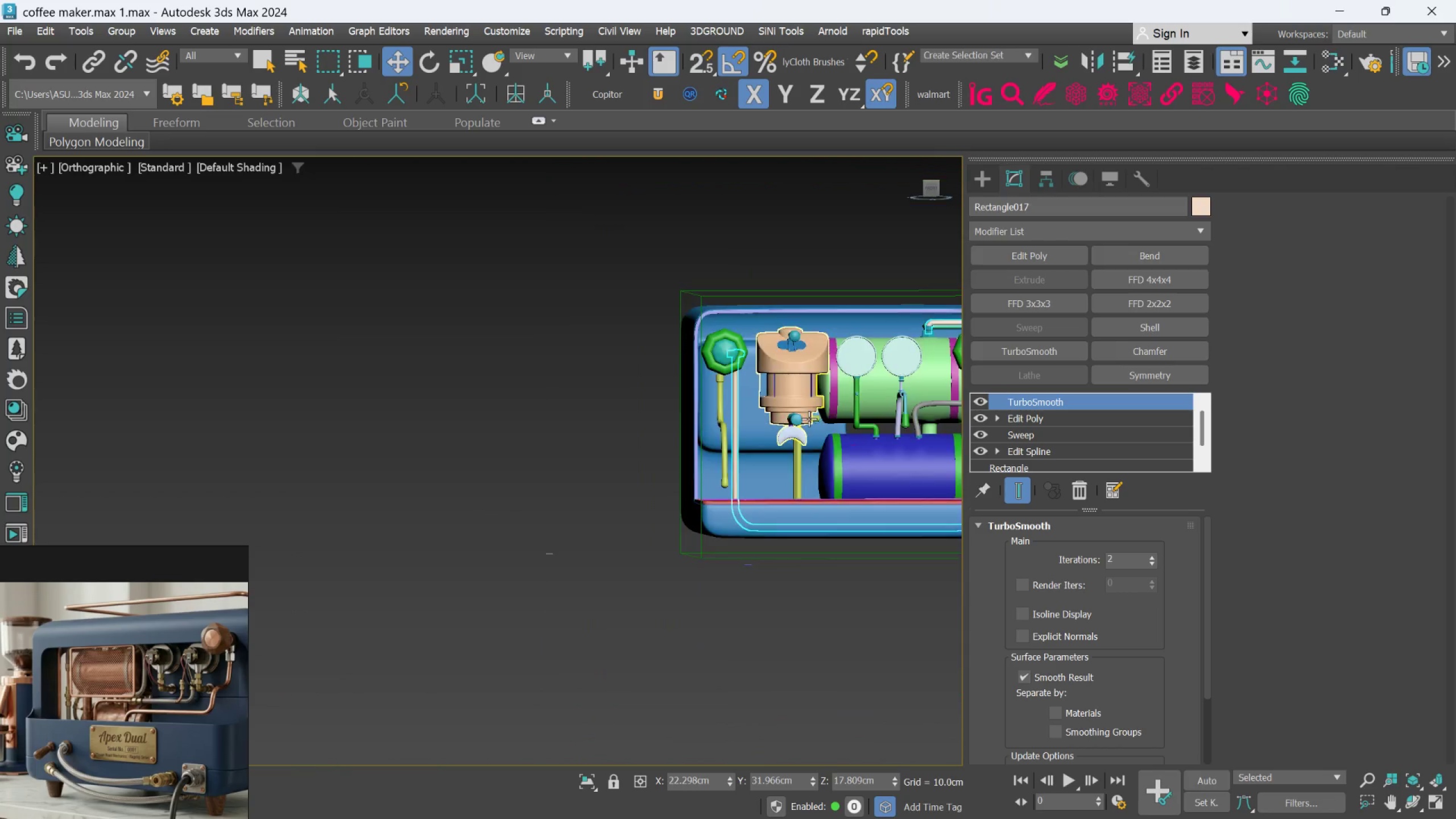 
scroll: coordinate [719, 434], scroll_direction: up, amount: 3.0
 